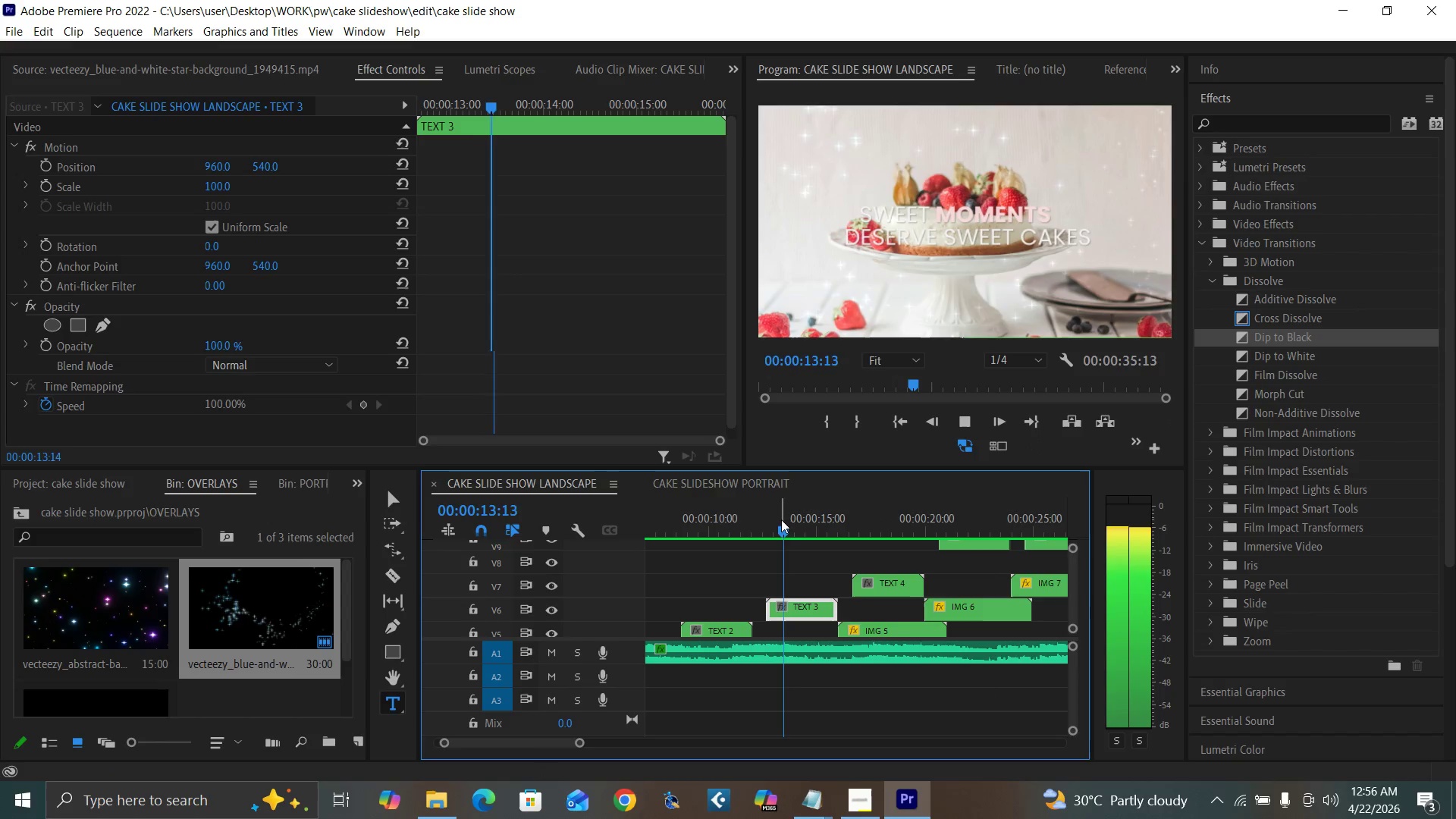 
key(Space)
 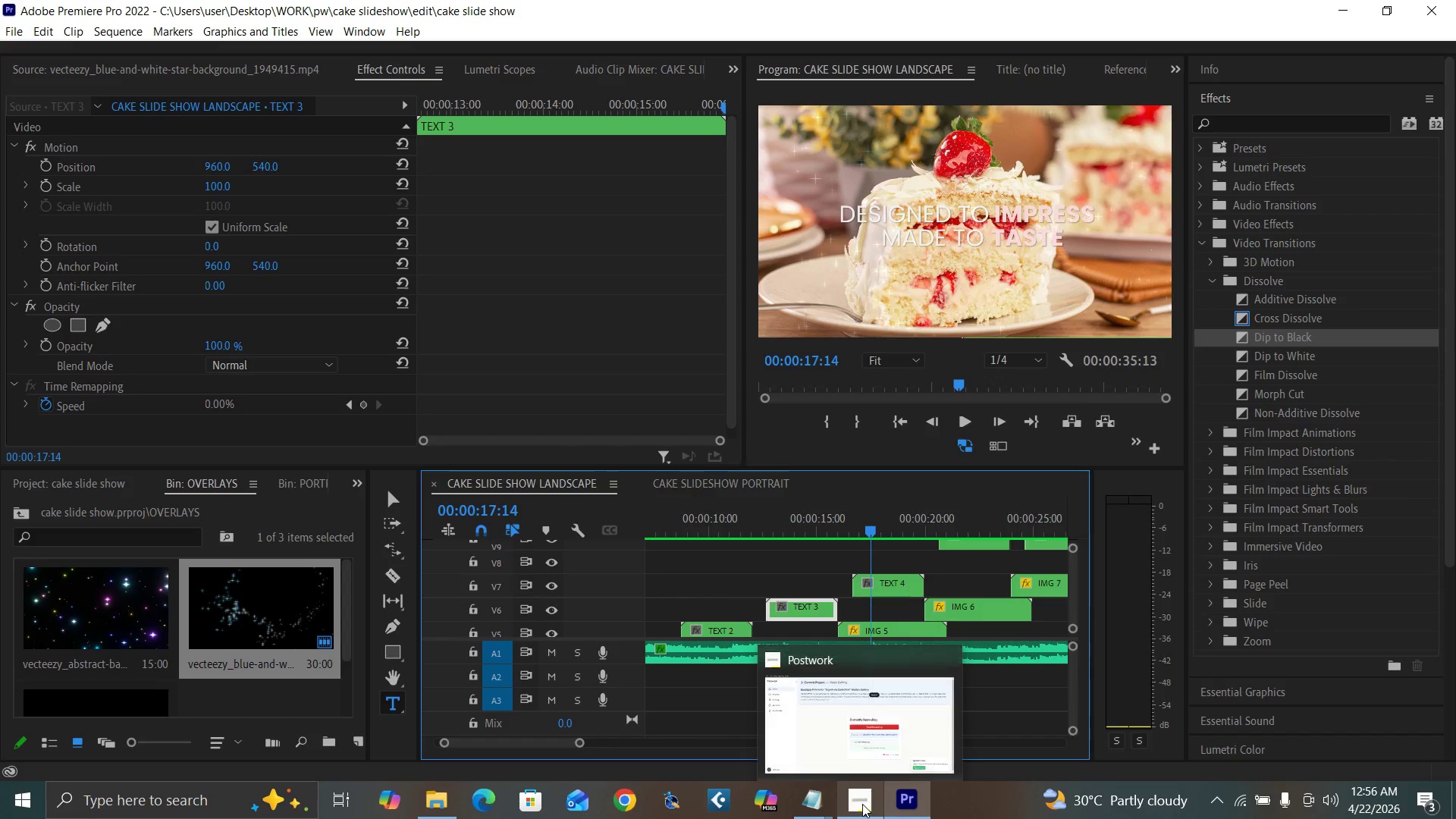 
mouse_move([896, 769])
 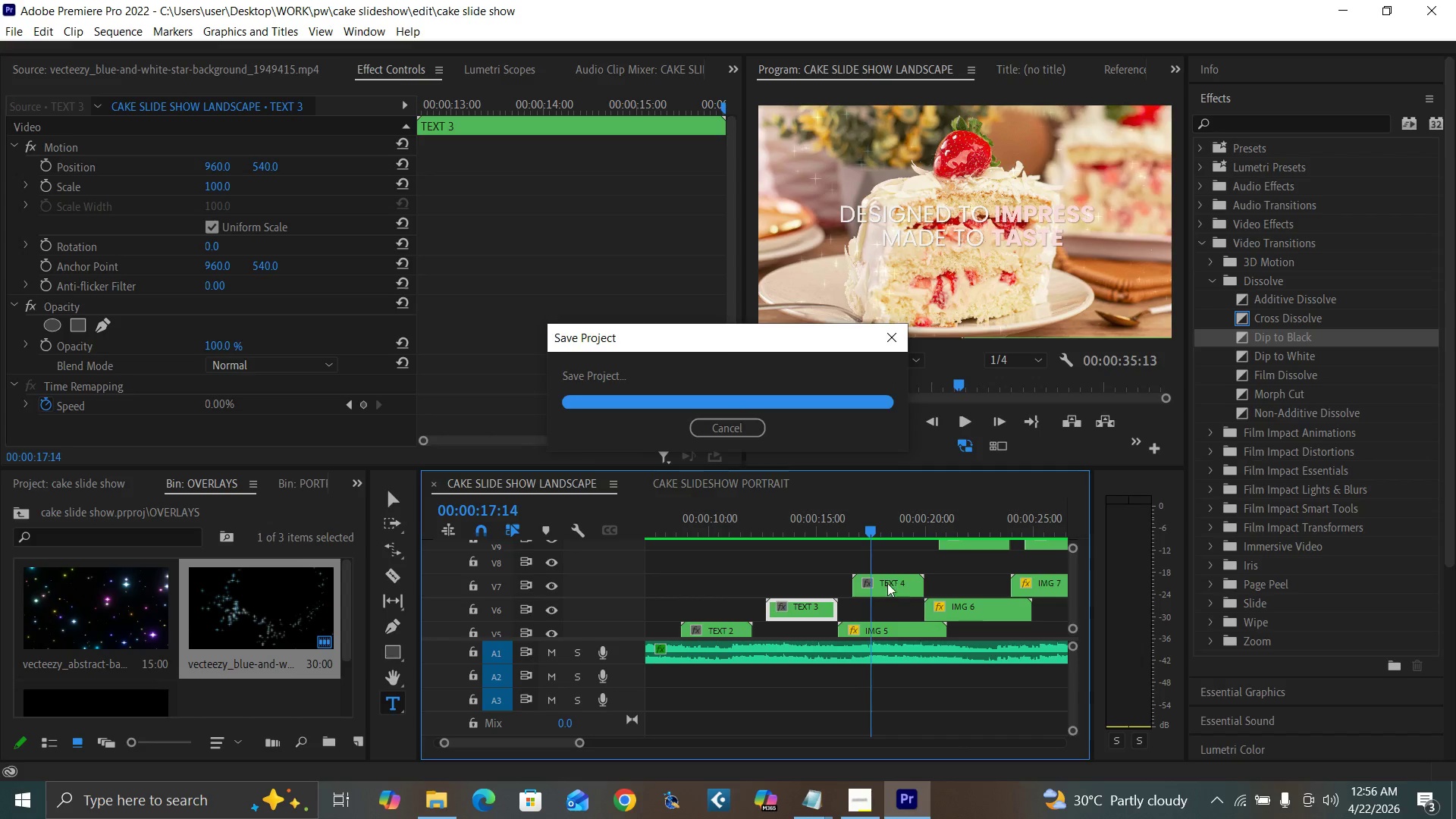 
double_click([887, 592])
 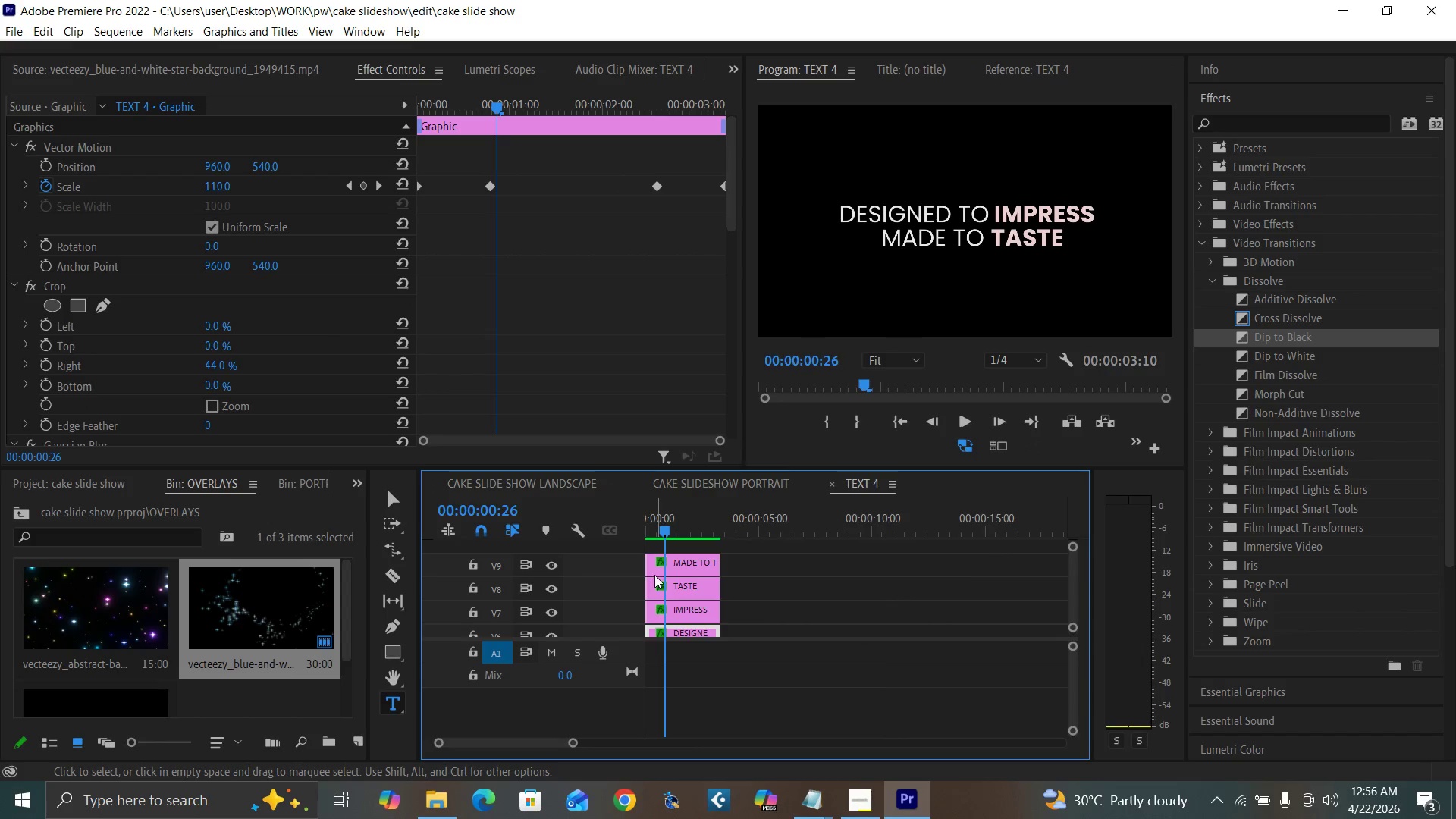 
left_click([694, 566])
 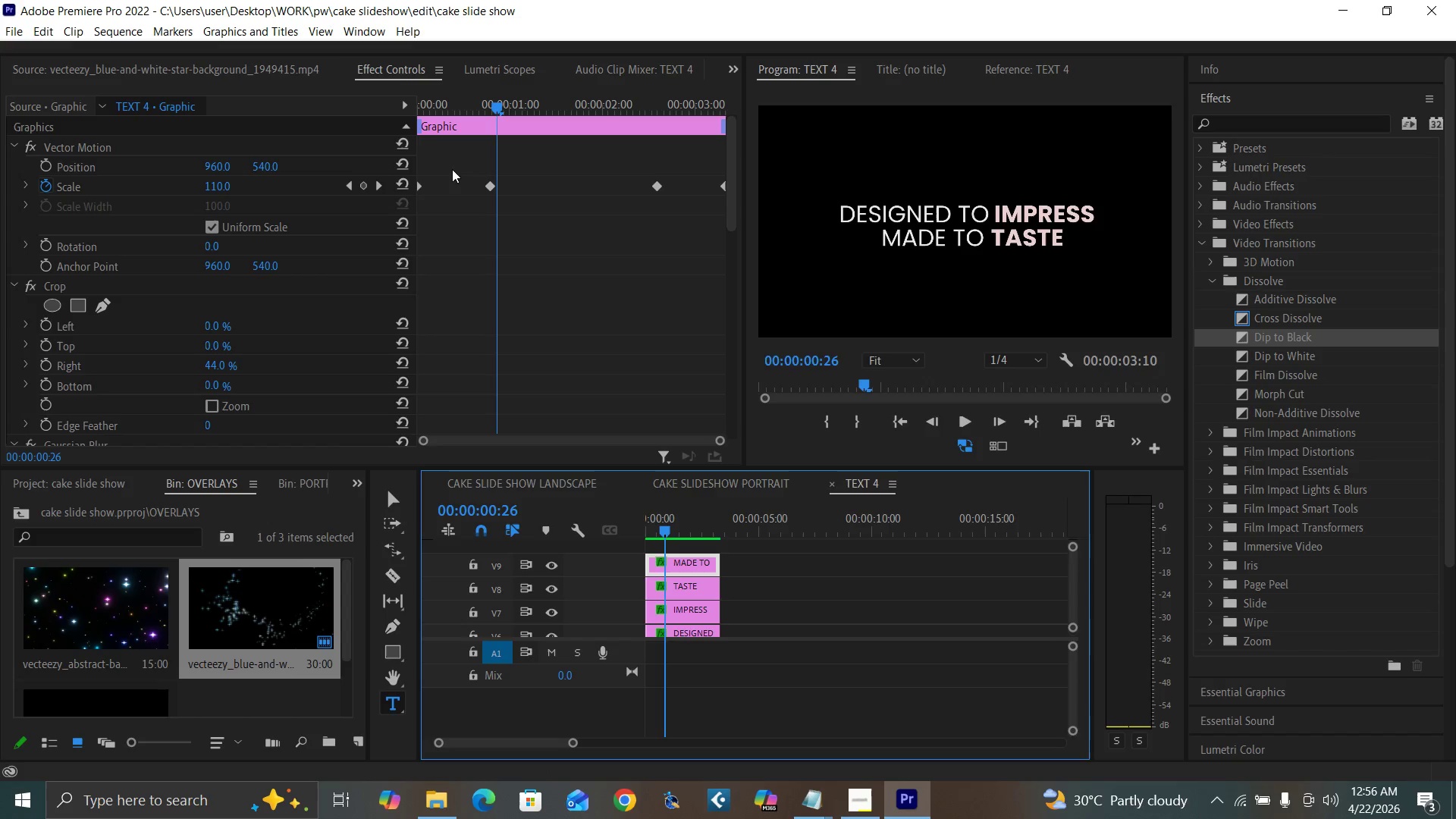 
left_click_drag(start_coordinate=[425, 107], to_coordinate=[400, 153])
 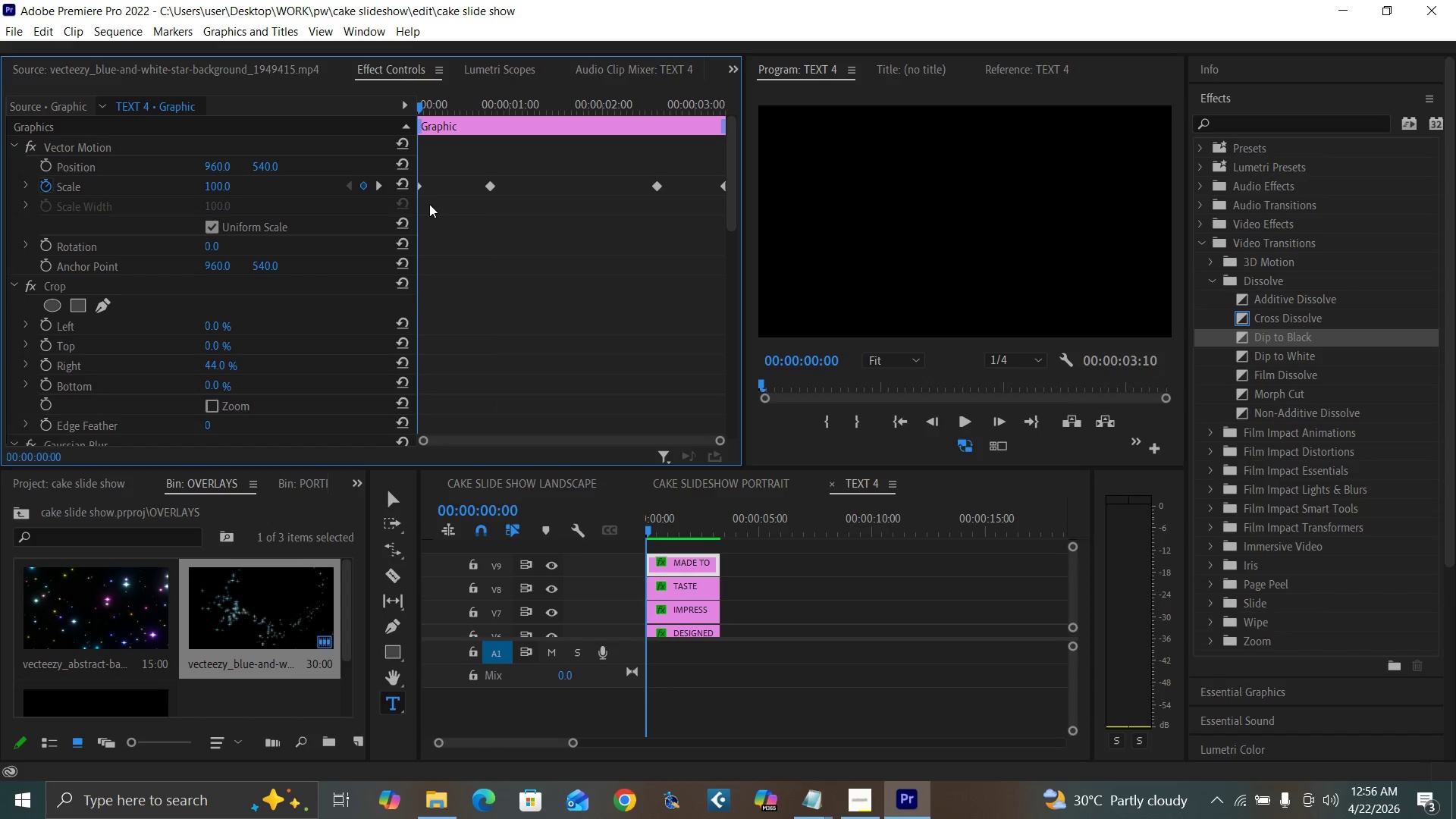 
key(Control+S)
 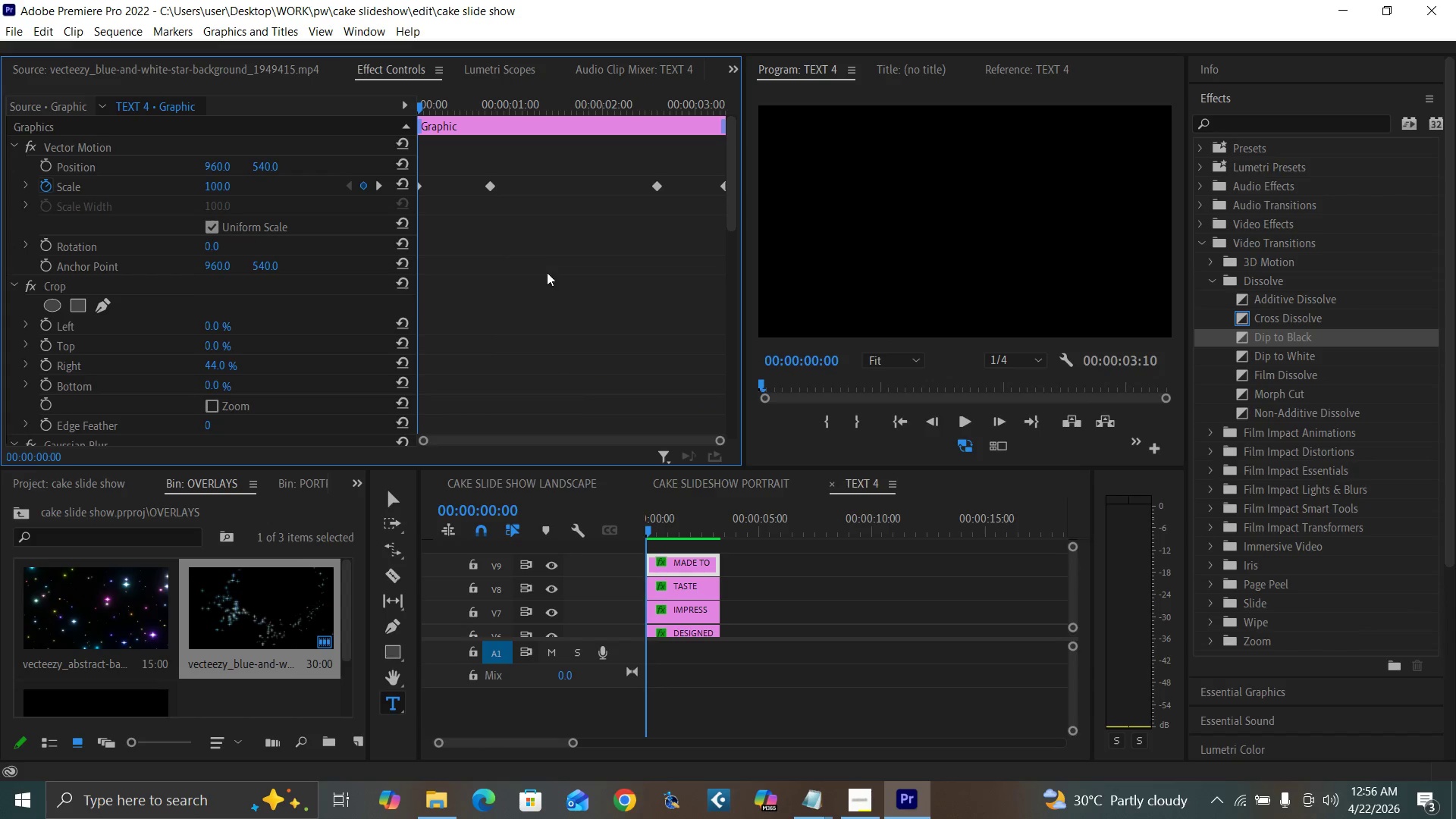 
key(ArrowRight)
 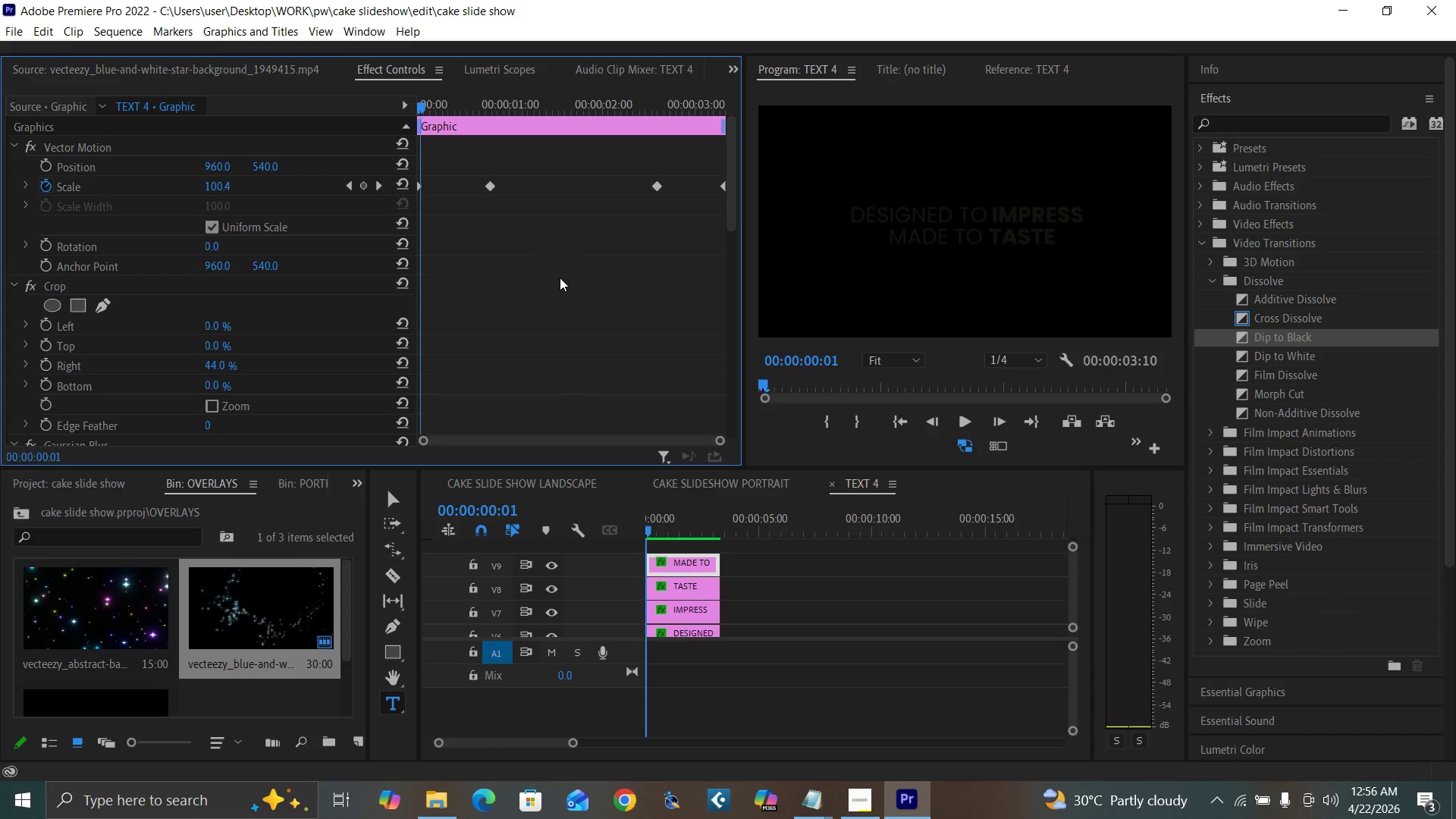 
key(ArrowRight)
 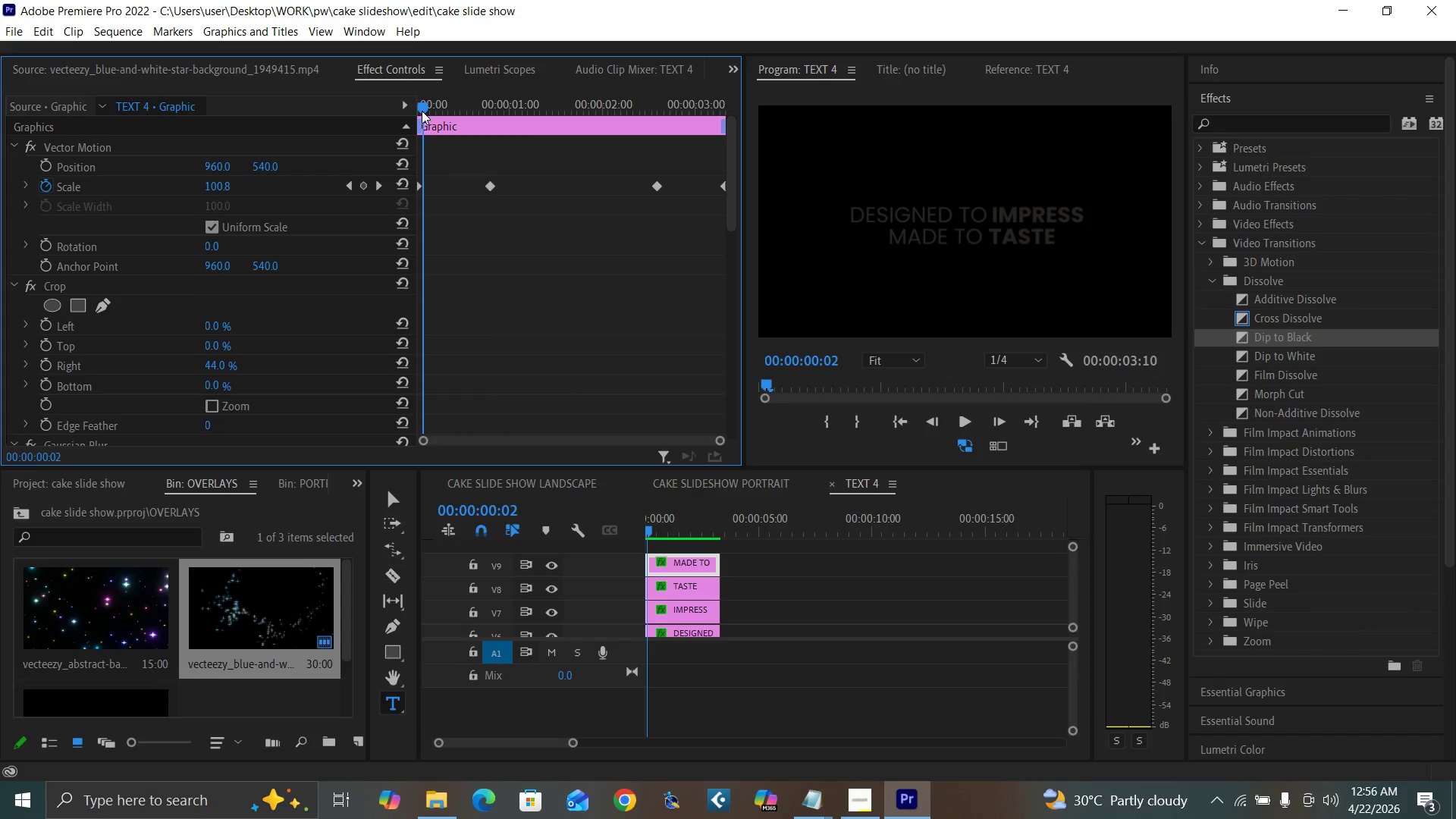 
left_click_drag(start_coordinate=[422, 108], to_coordinate=[401, 120])
 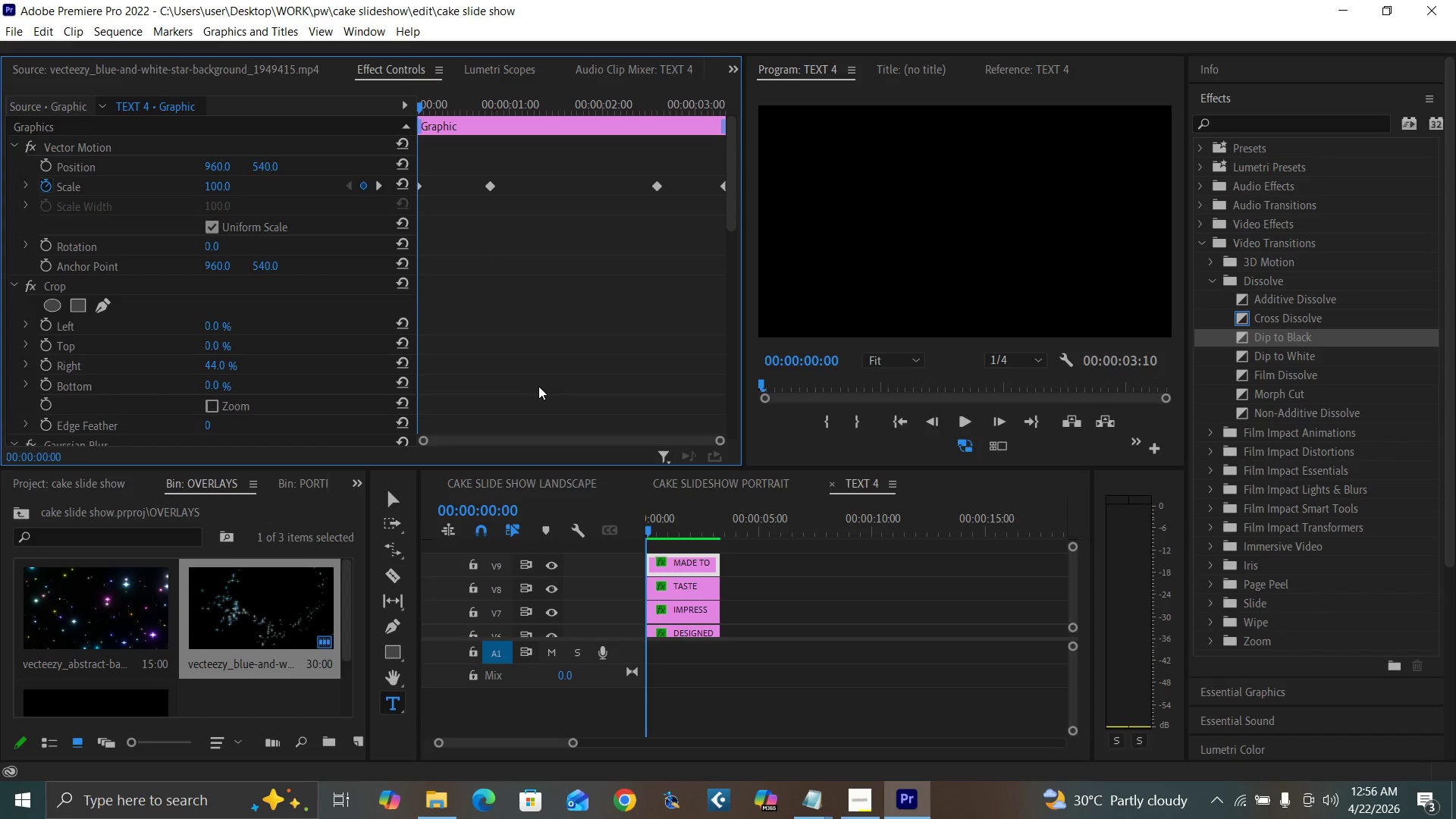 
key(ArrowRight)
 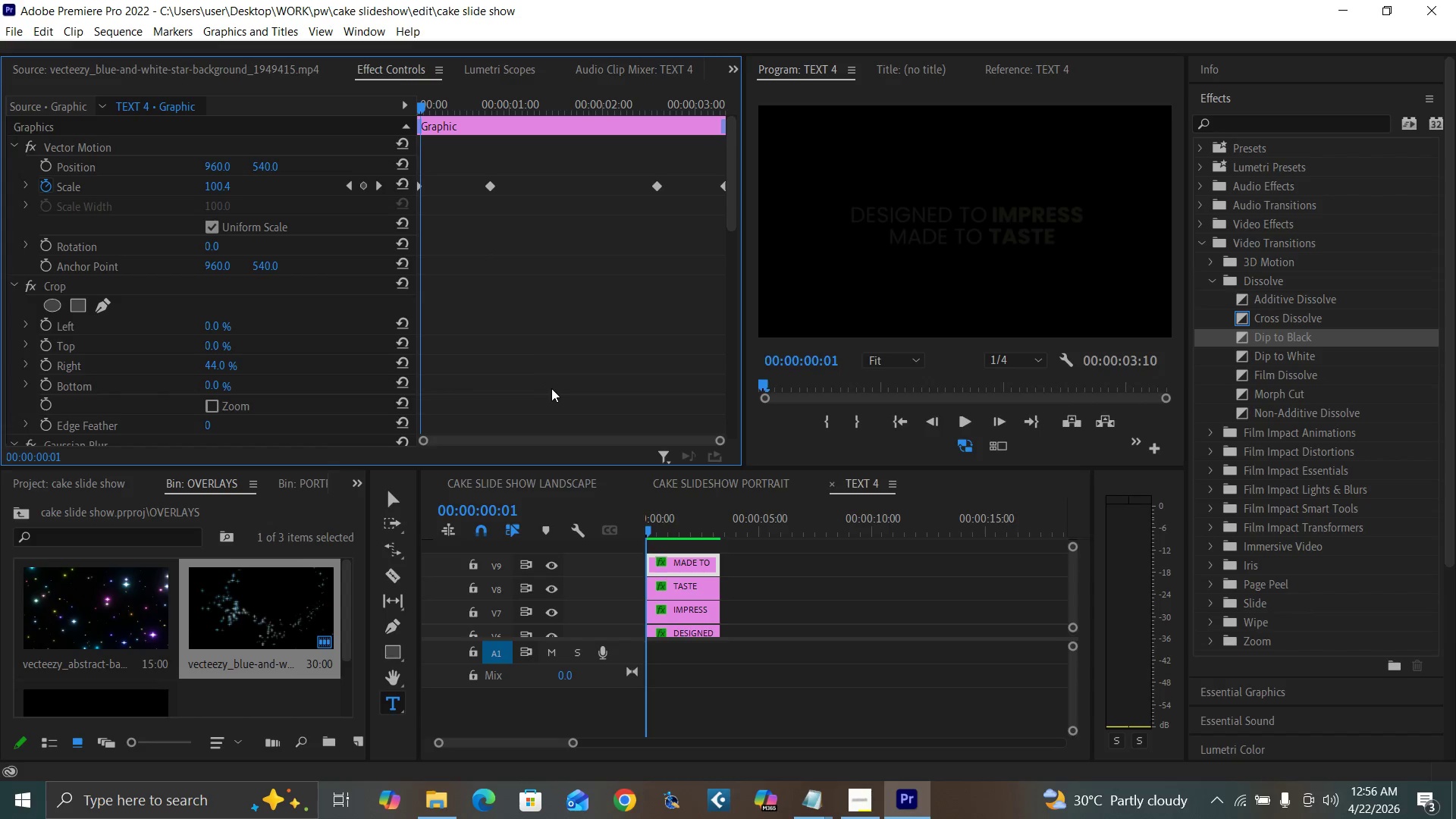 
key(ArrowRight)
 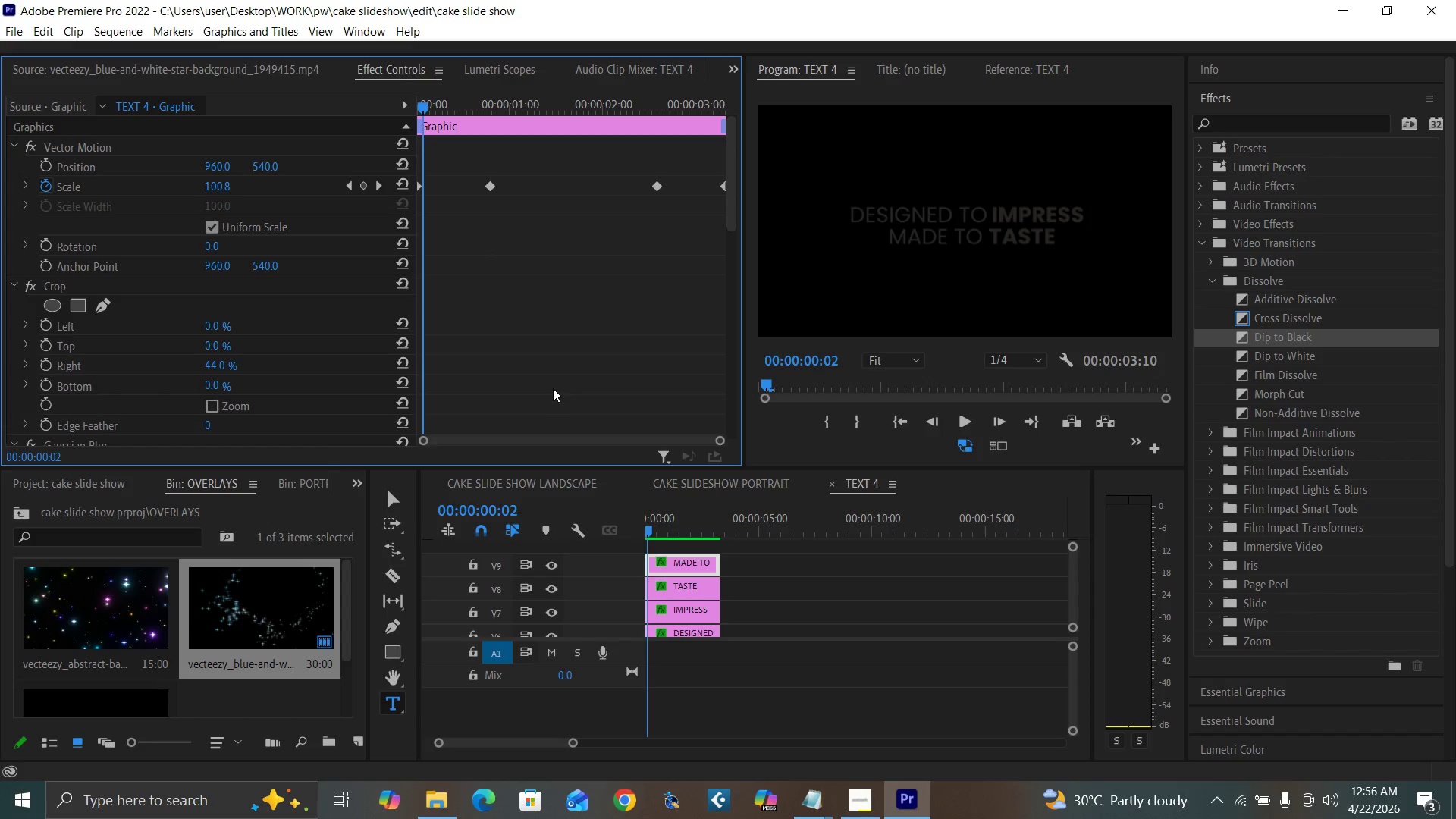 
key(ArrowRight)
 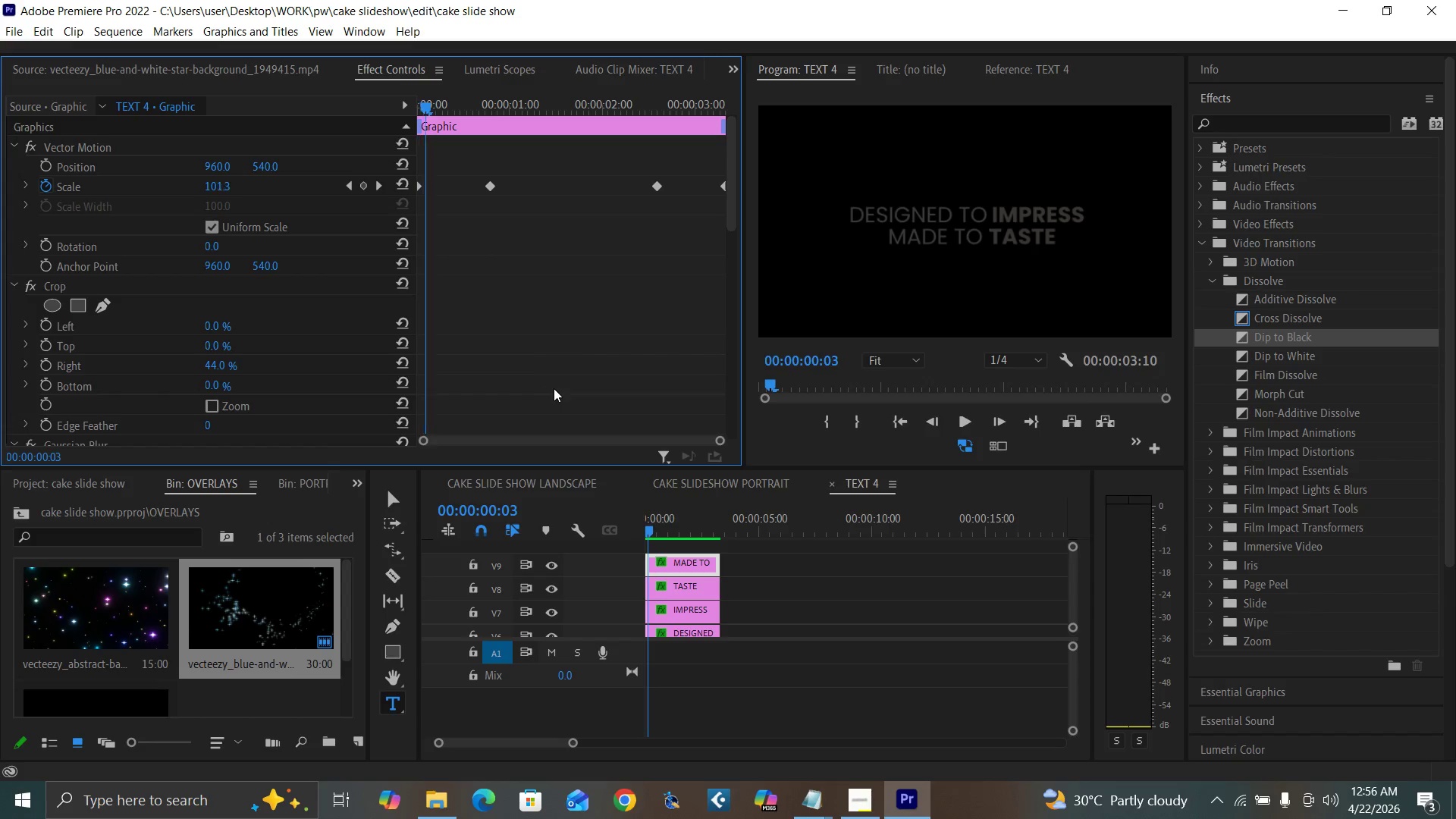 
key(ArrowRight)
 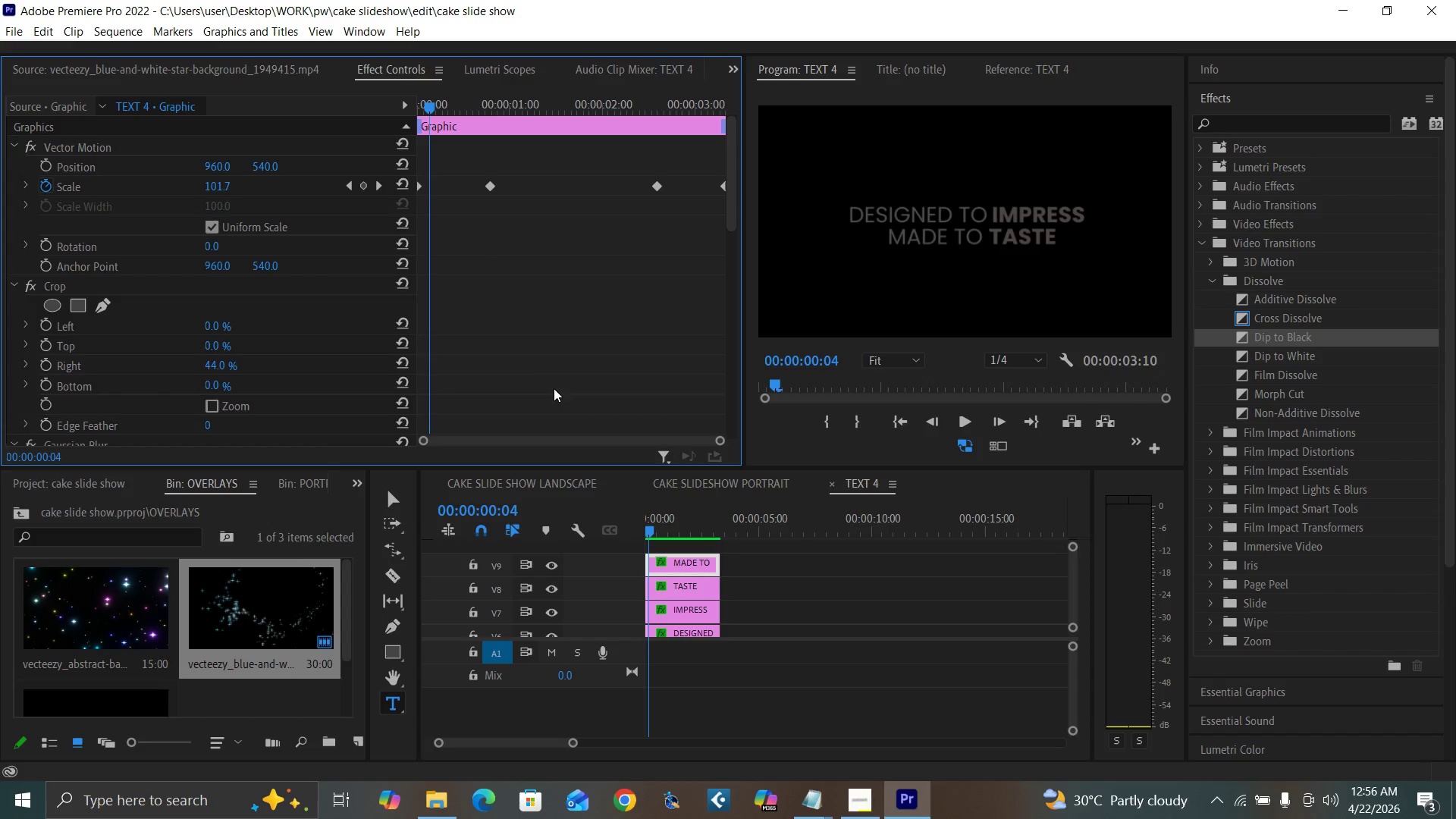 
key(ArrowRight)
 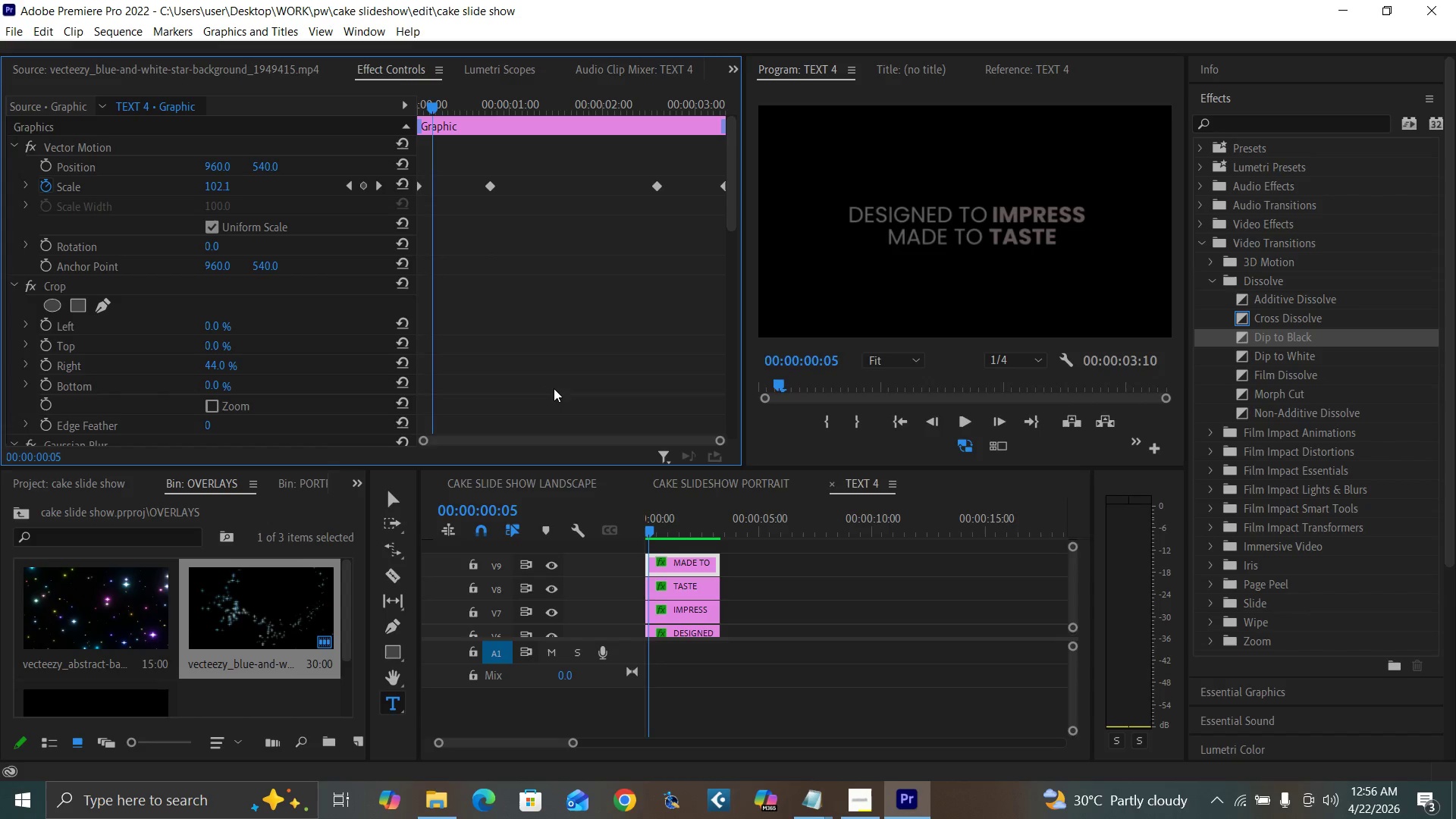 
key(ArrowRight)
 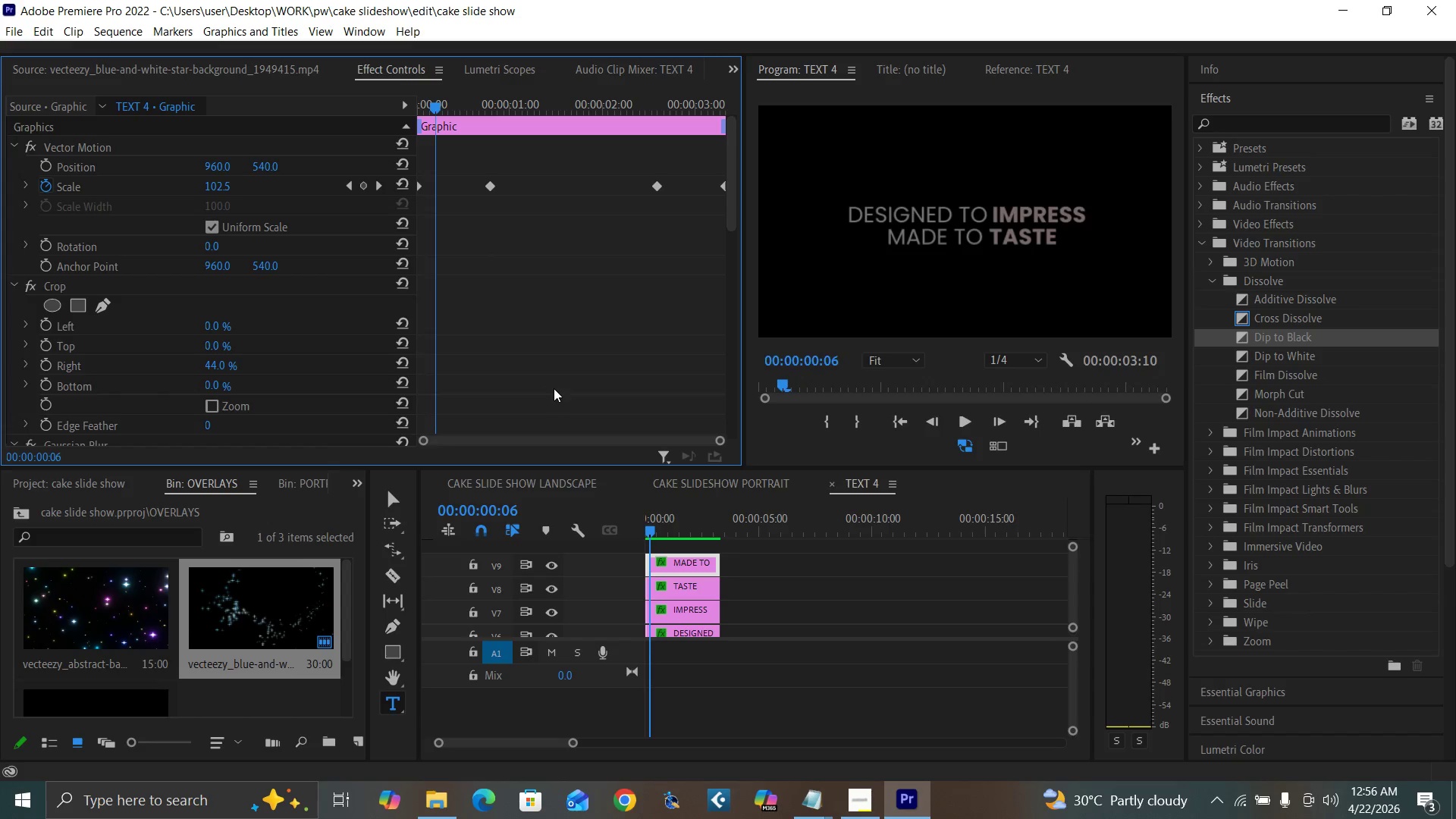 
key(ArrowRight)
 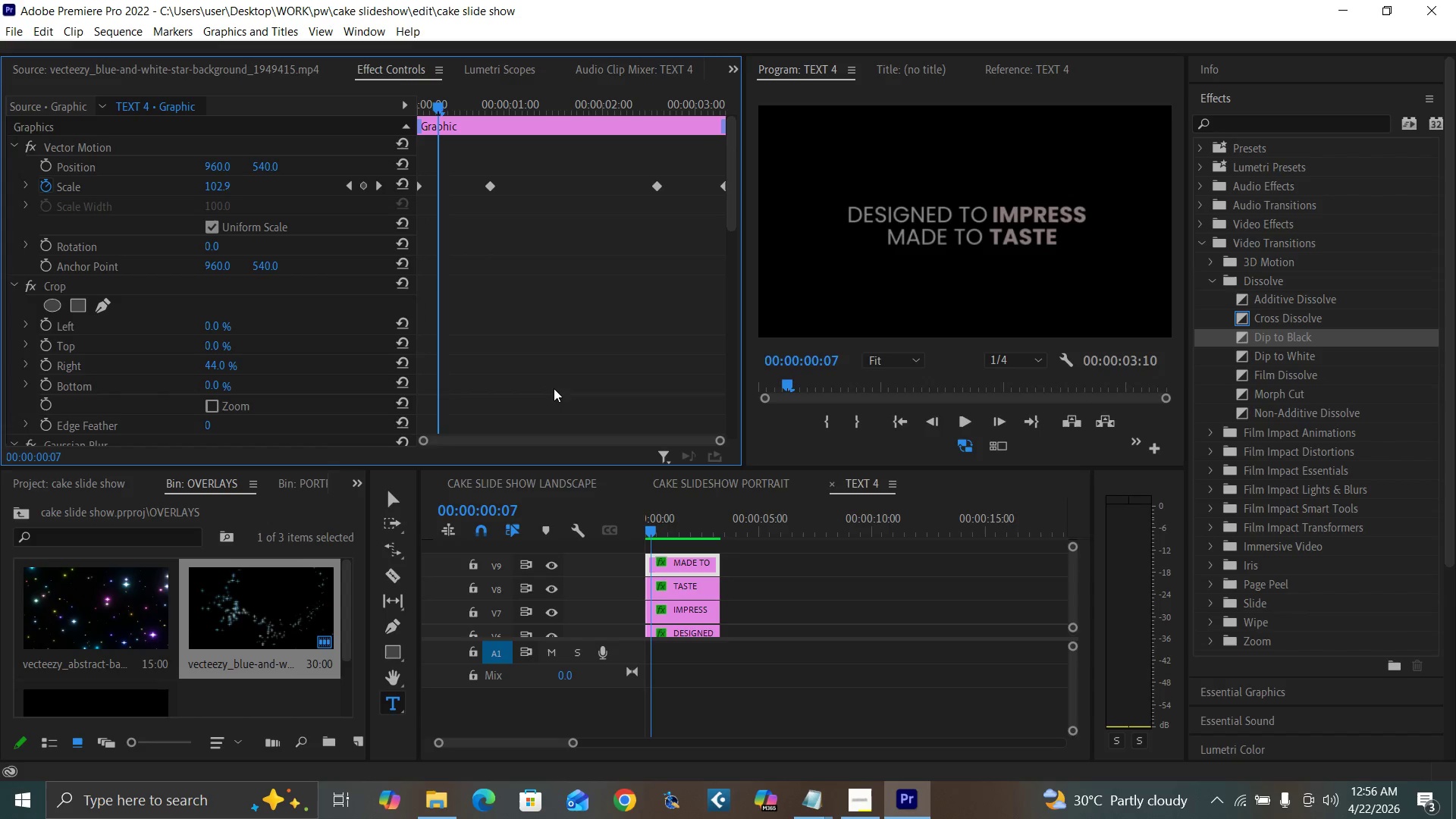 
key(ArrowRight)
 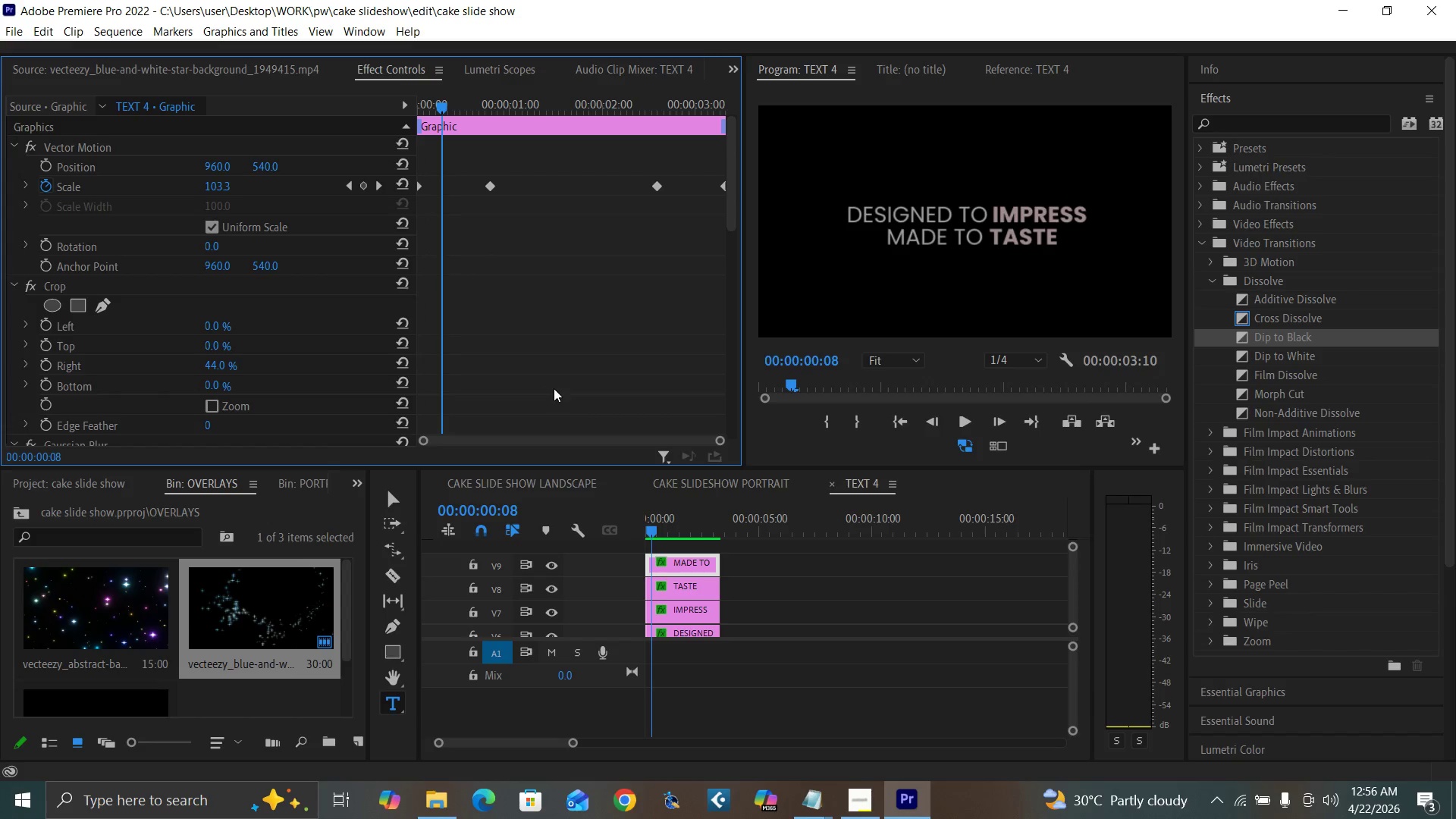 
key(ArrowRight)
 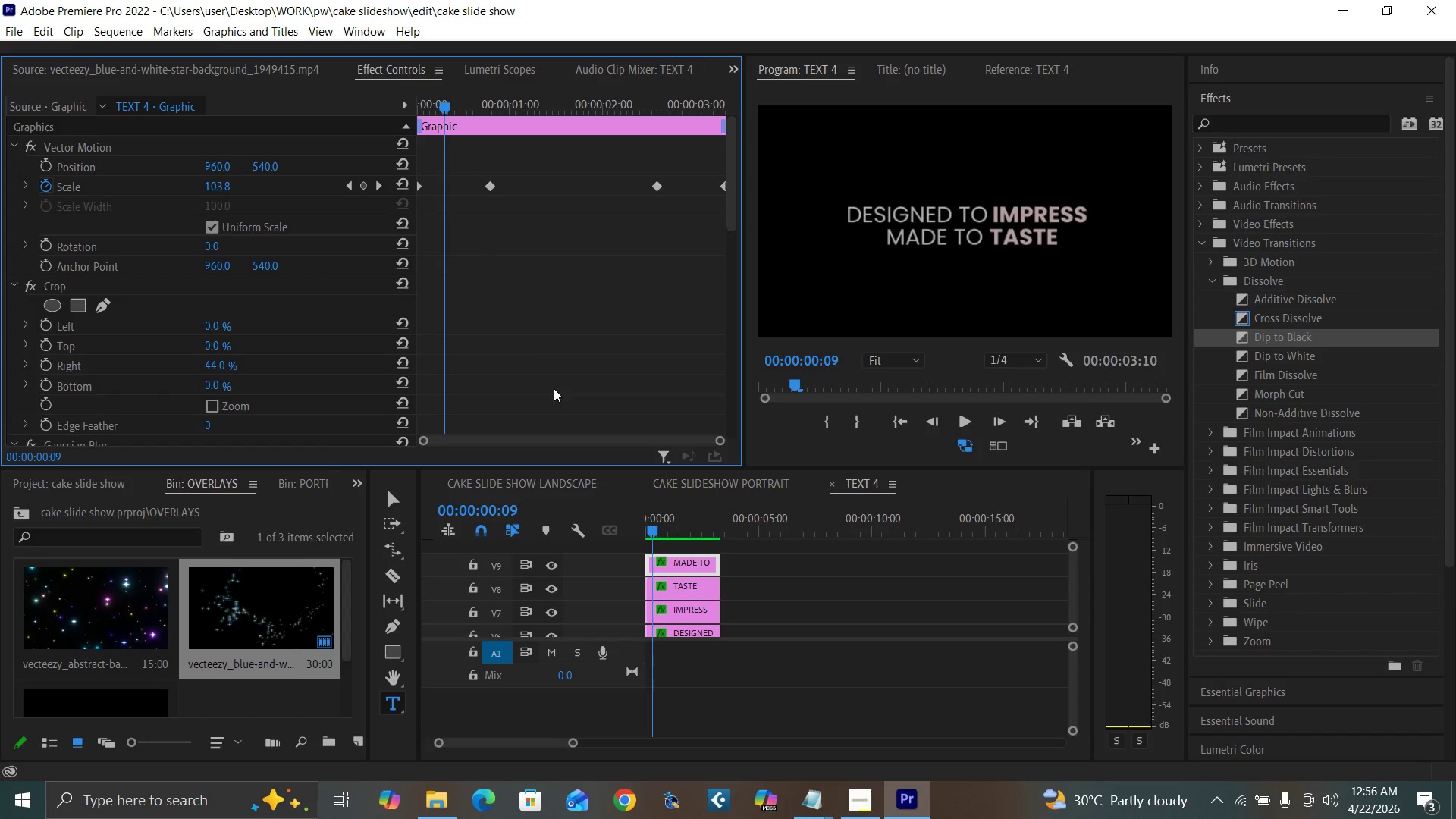 
key(ArrowRight)
 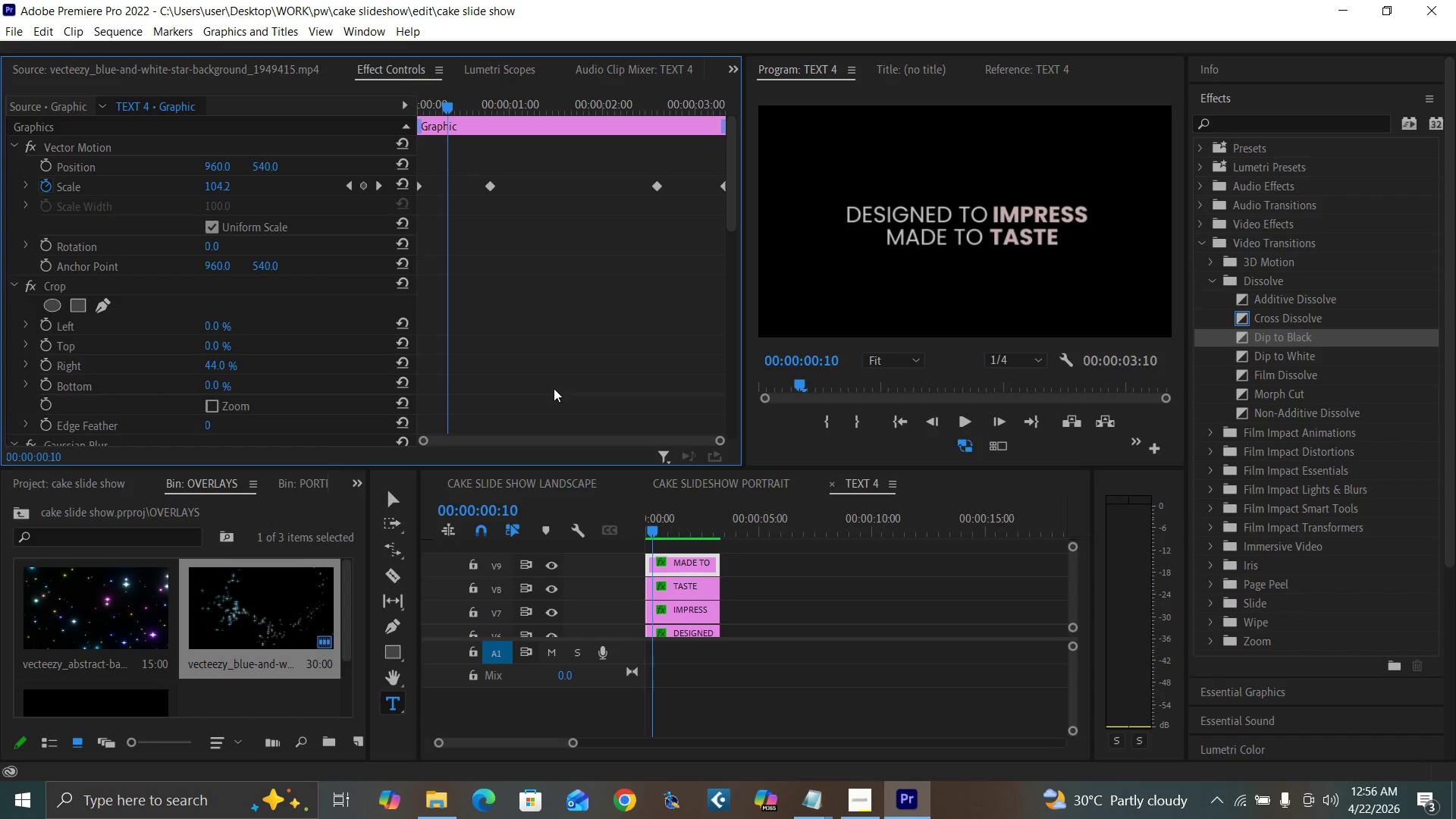 
key(ArrowRight)
 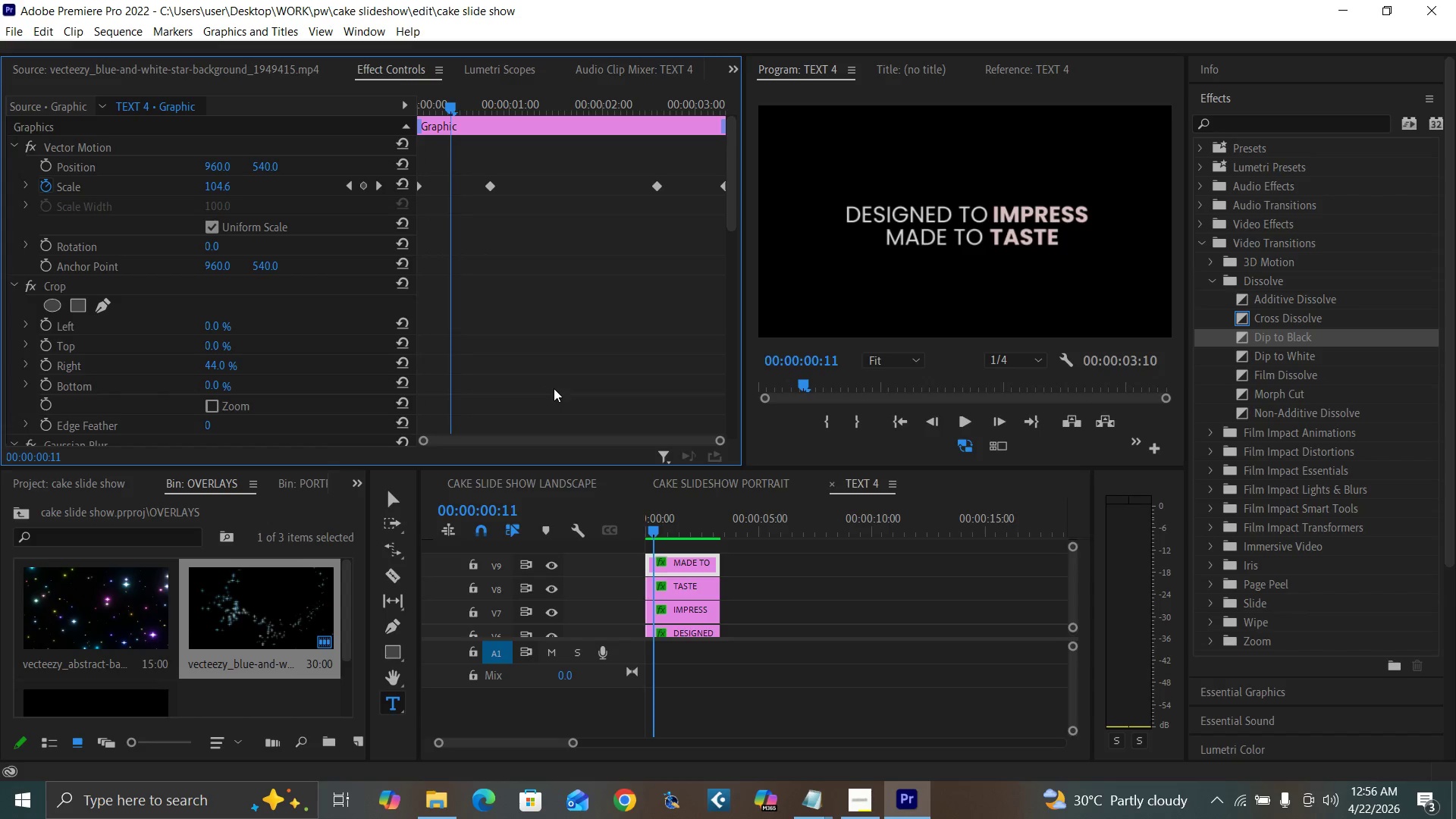 
key(ArrowRight)
 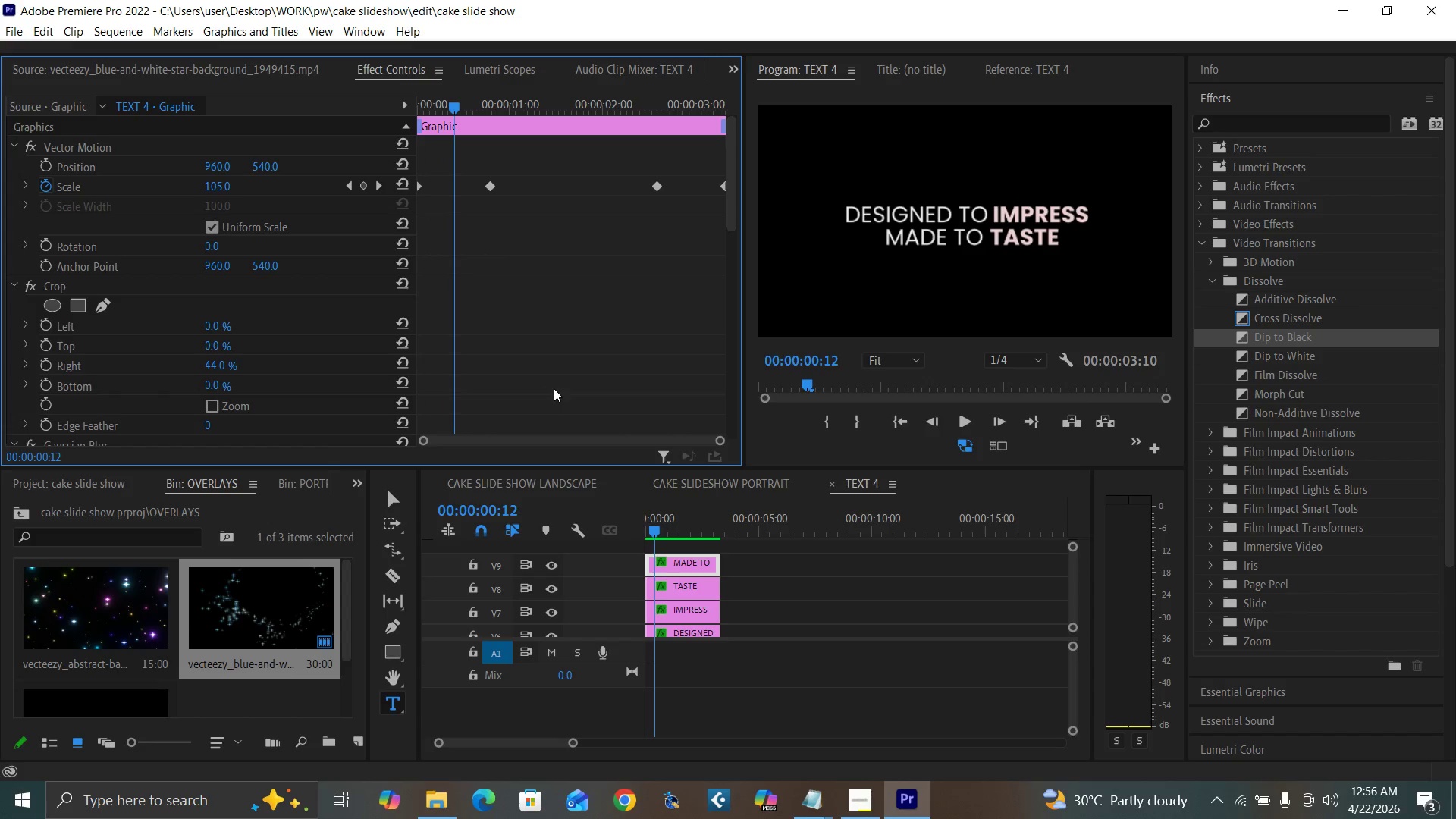 
key(ArrowRight)
 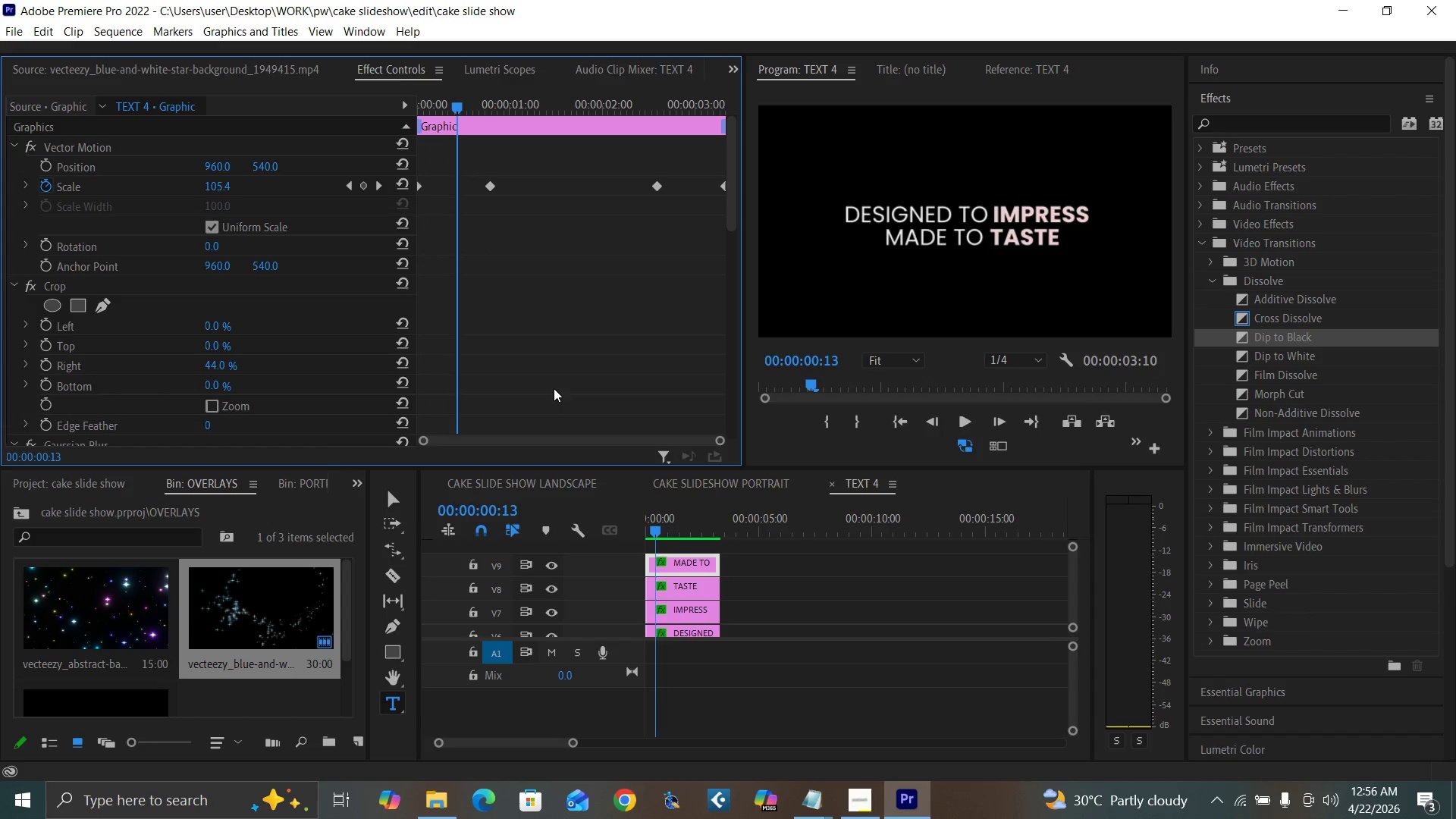 
key(ArrowRight)
 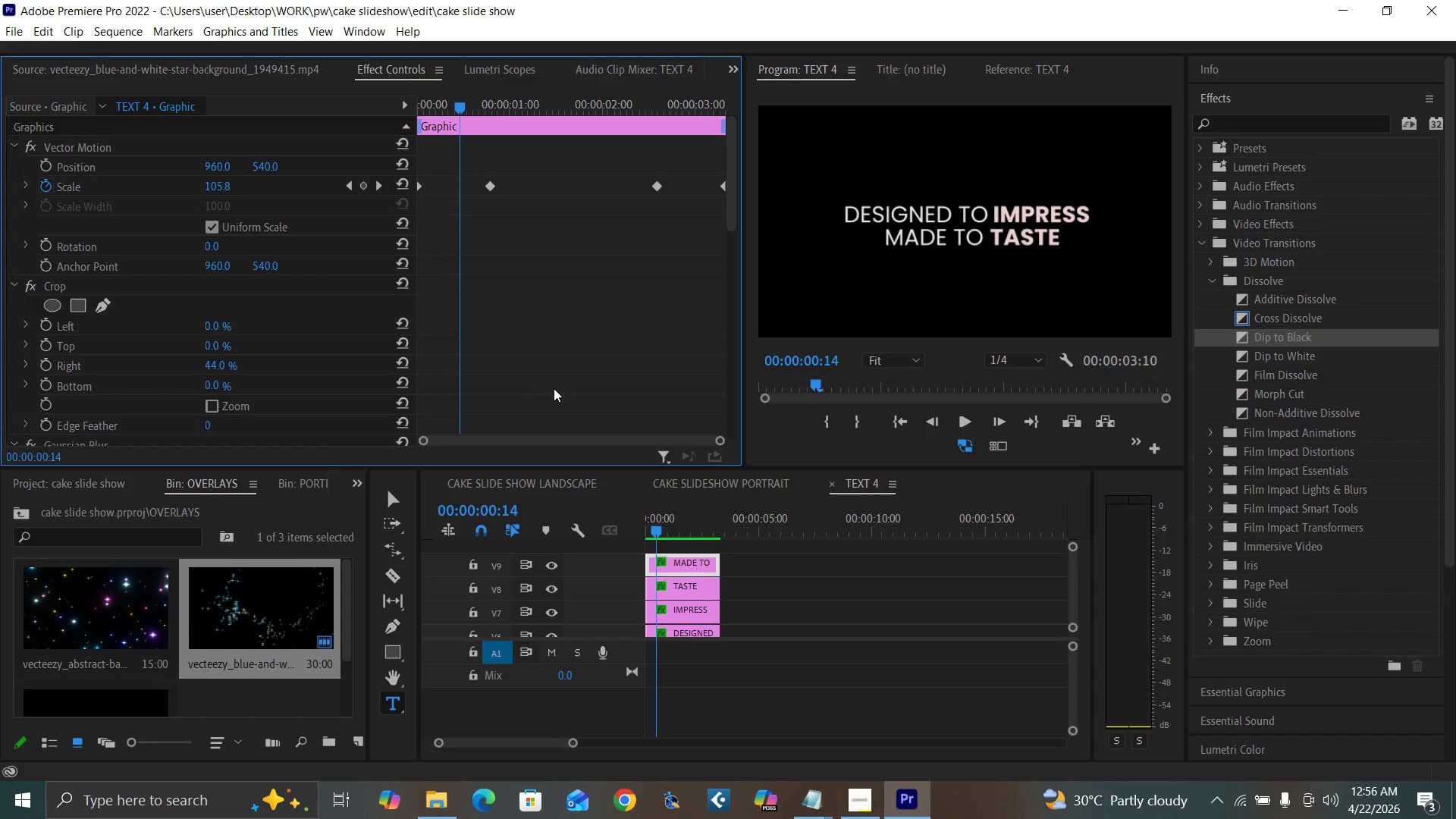 
key(ArrowRight)
 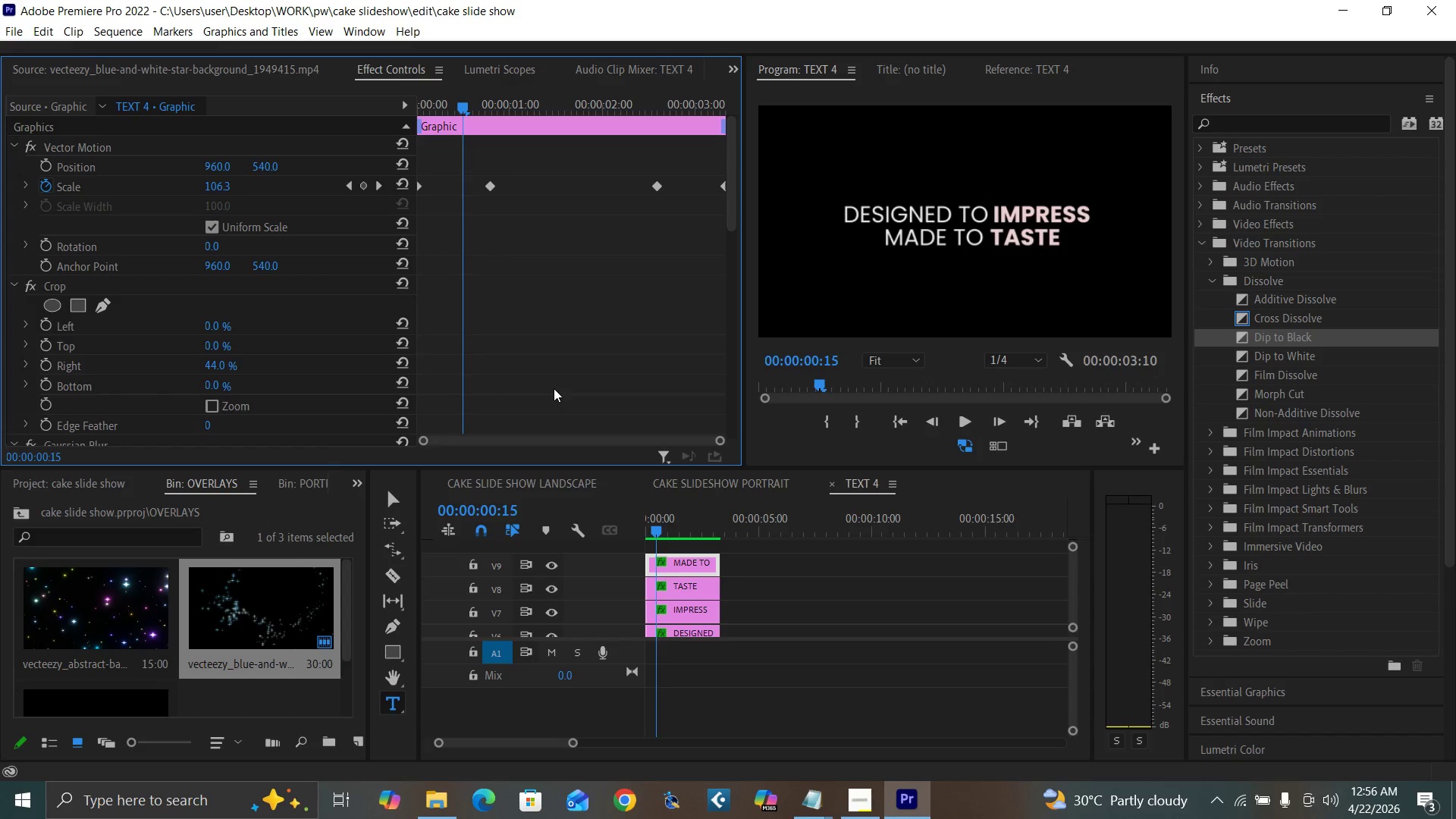 
key(ArrowRight)
 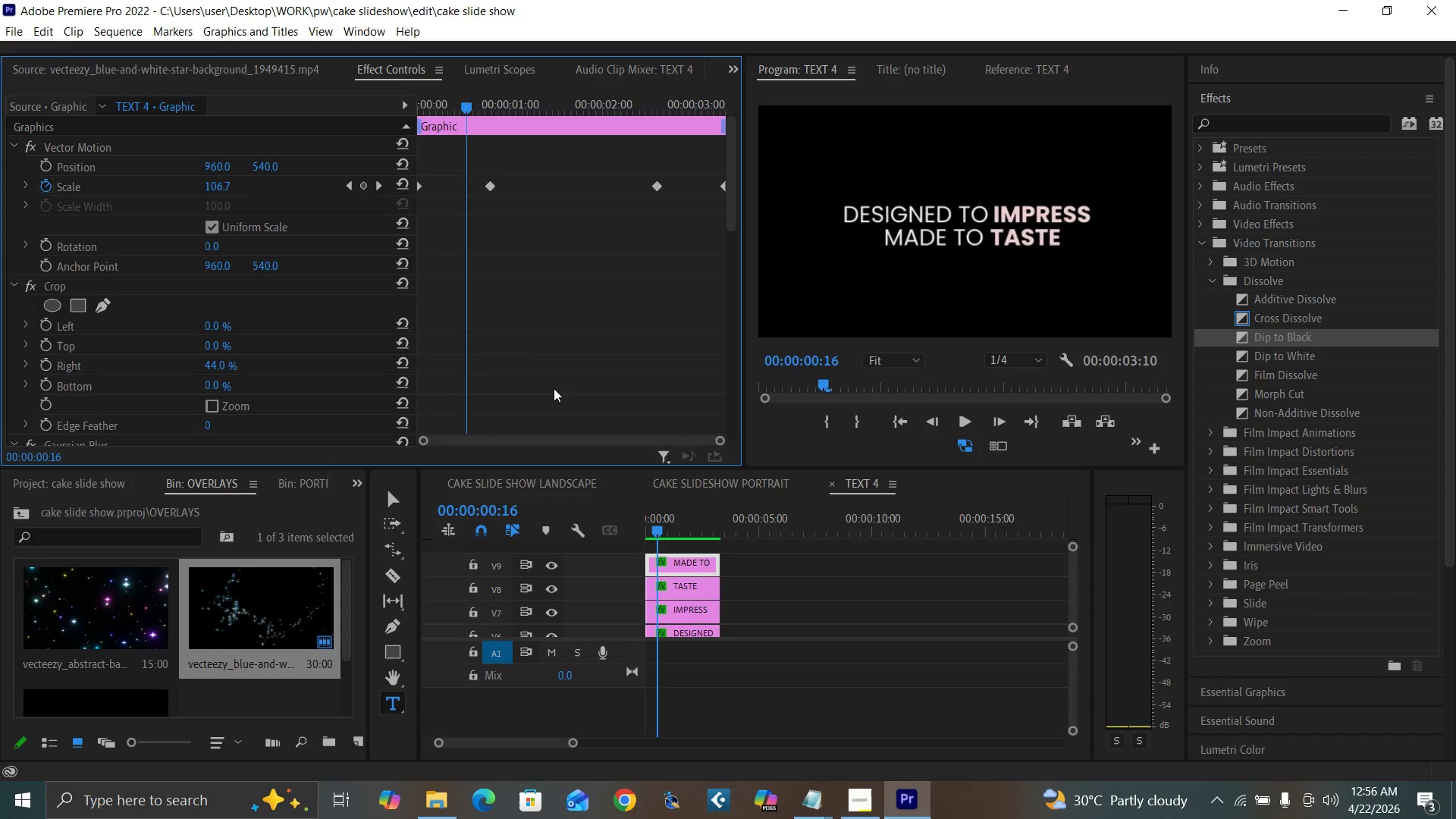 
key(ArrowRight)
 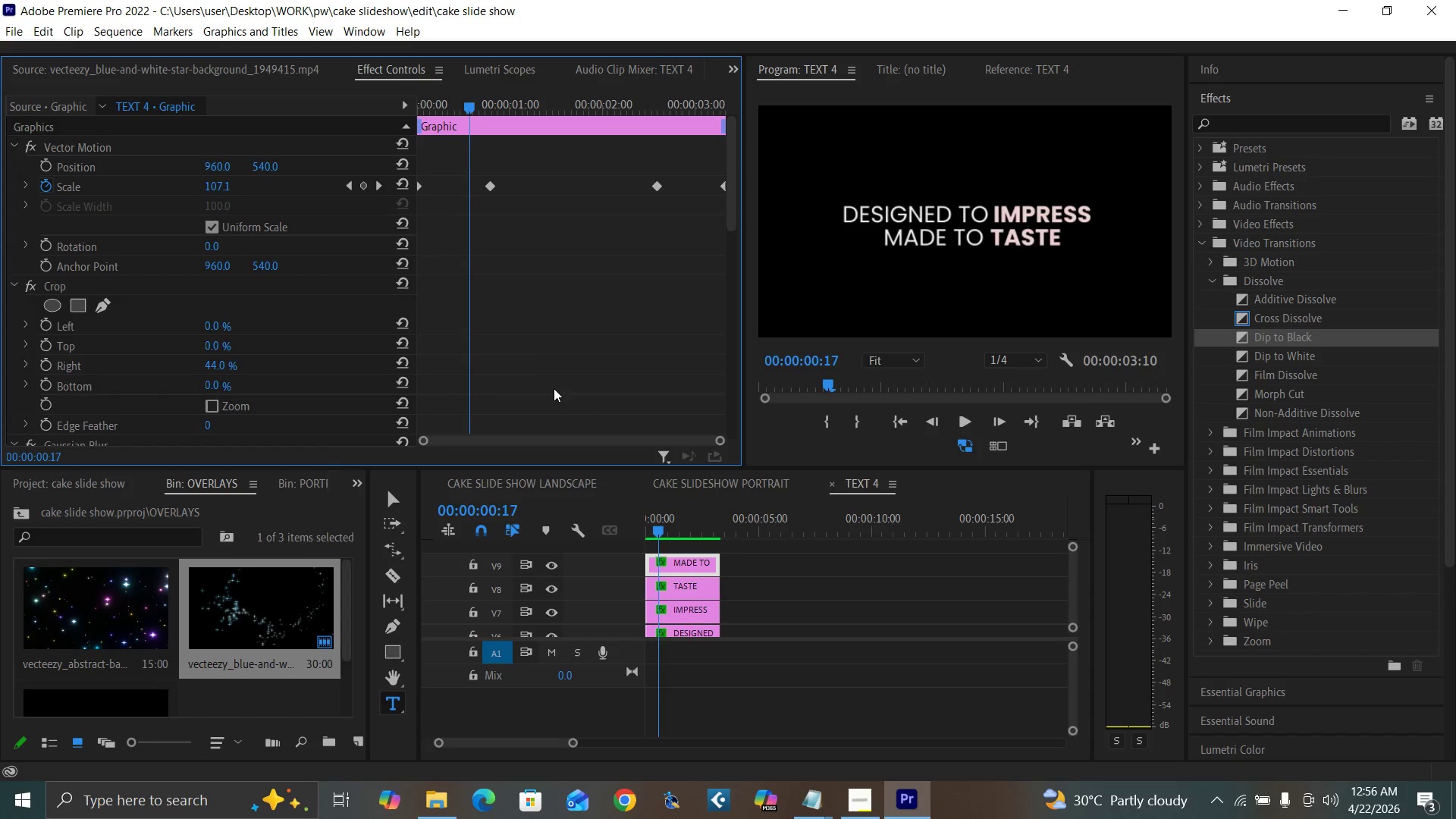 
key(ArrowRight)
 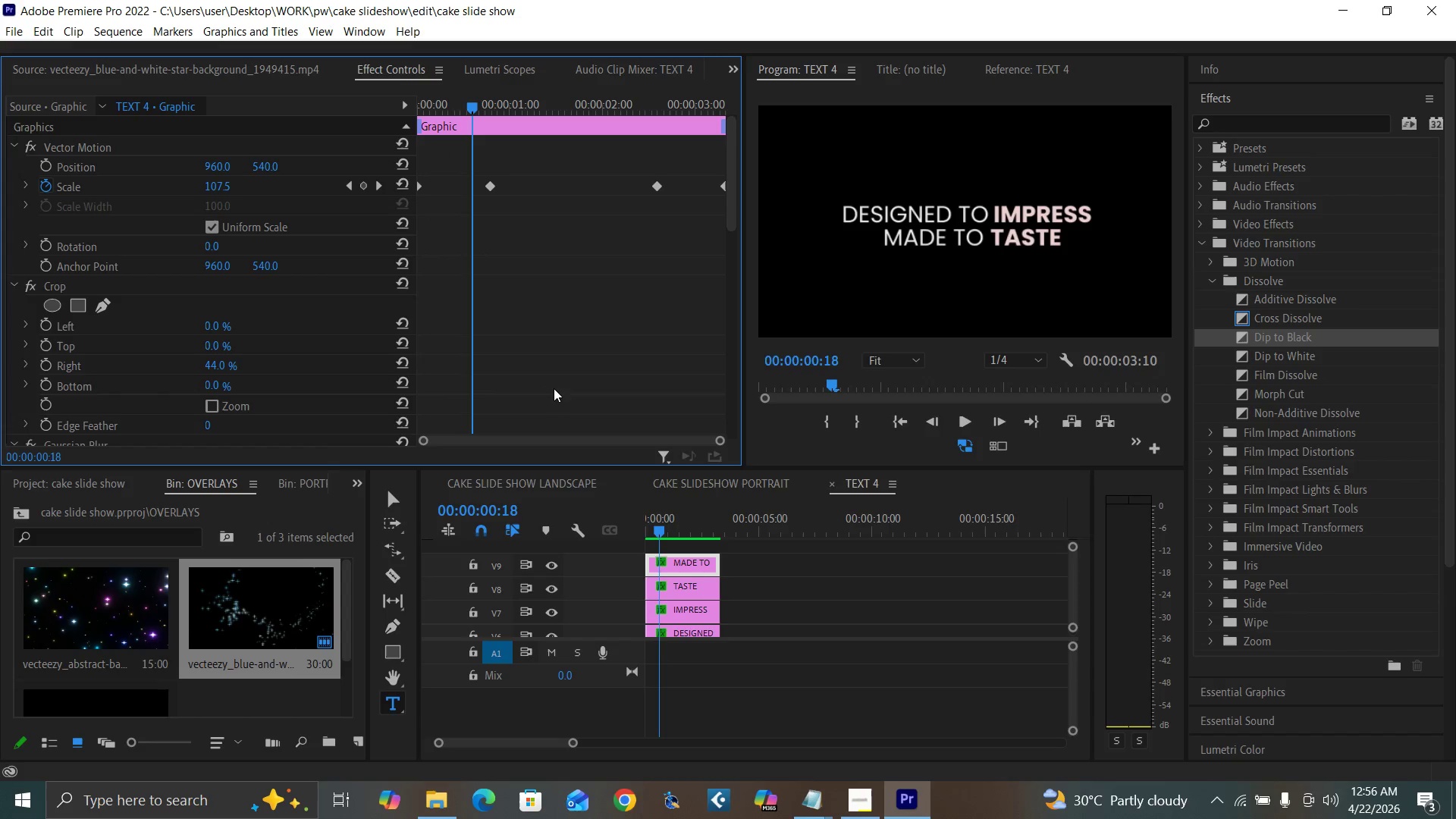 
key(ArrowRight)
 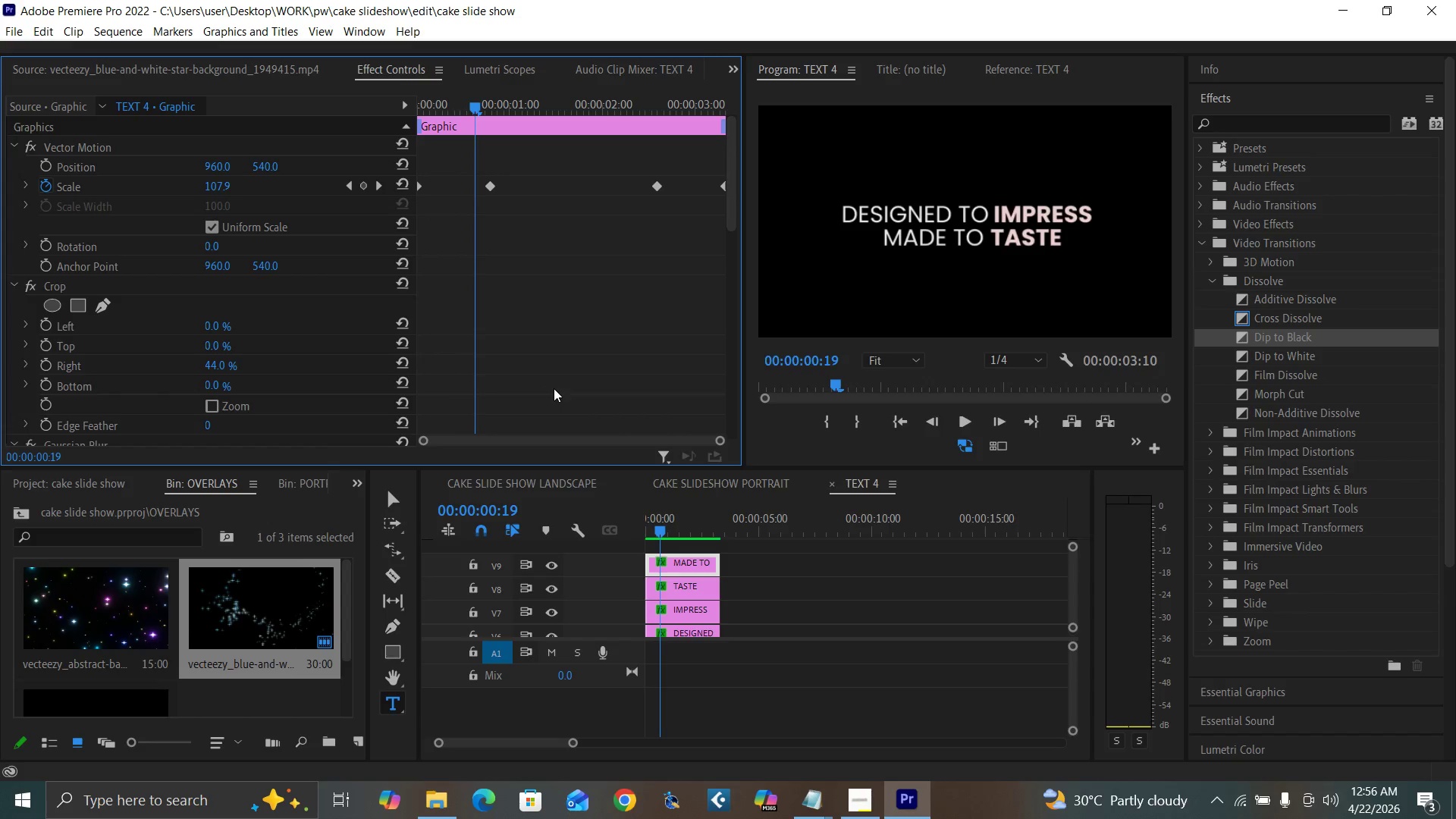 
key(ArrowRight)
 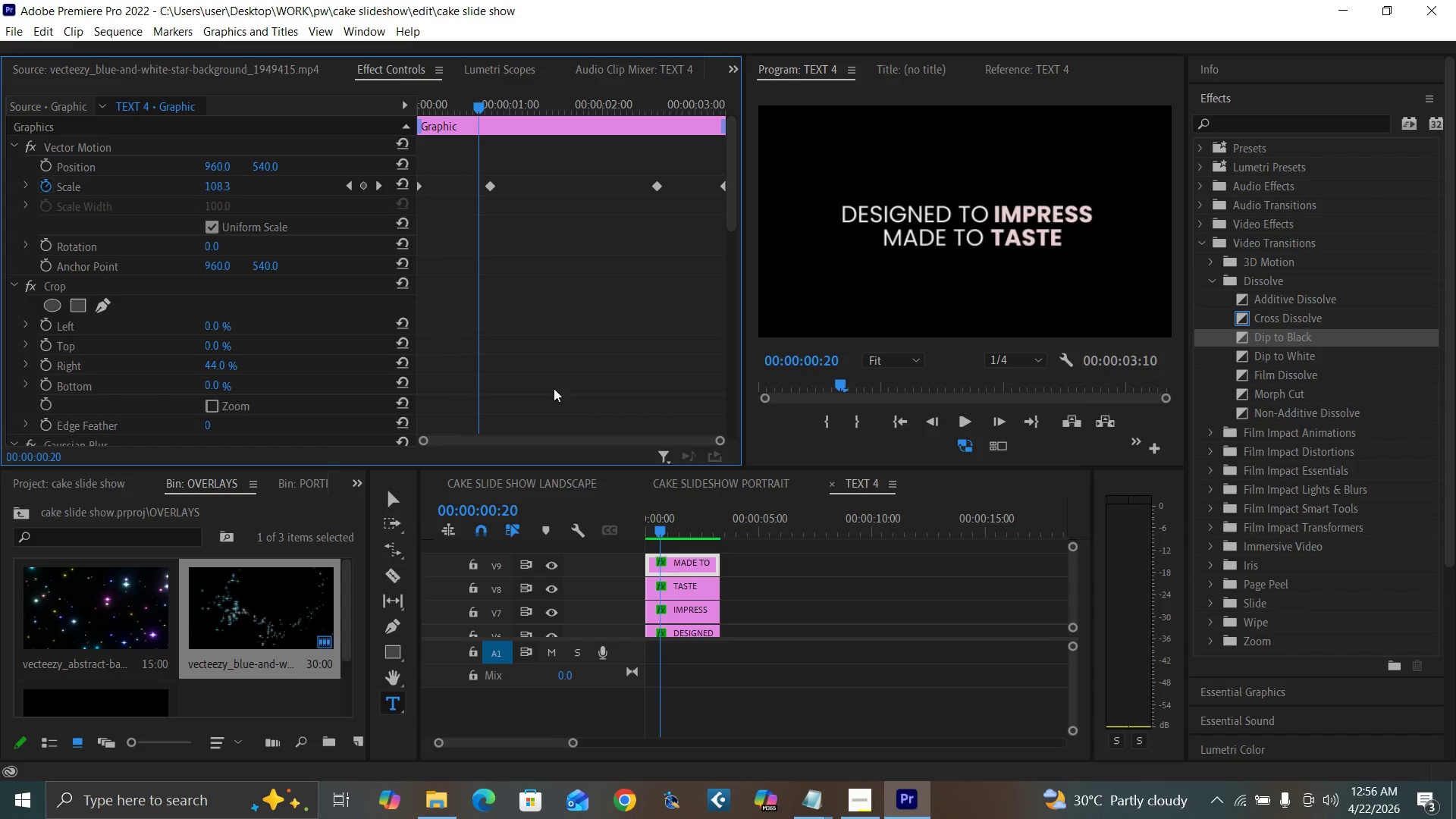 
key(ArrowRight)
 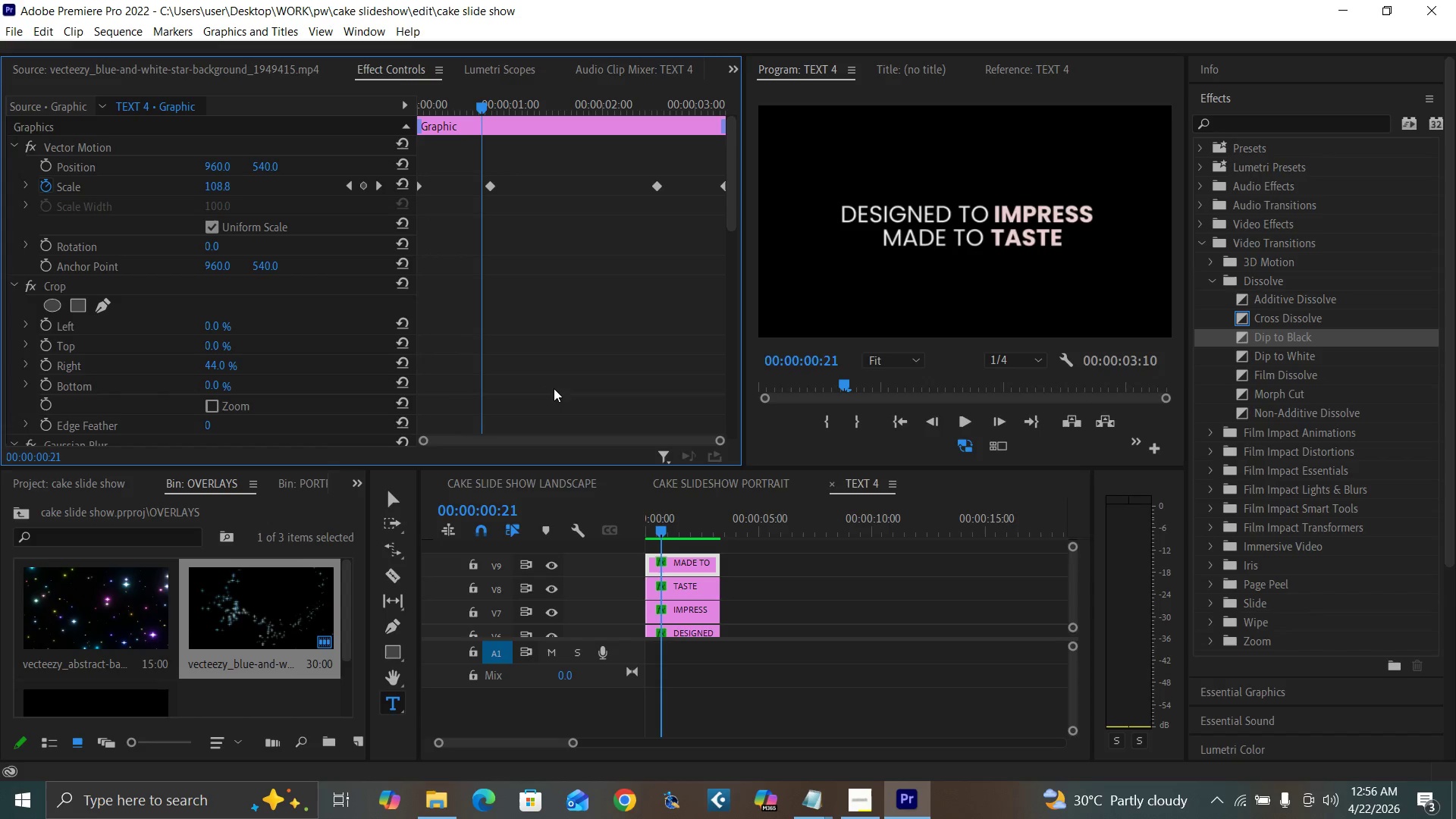 
key(ArrowRight)
 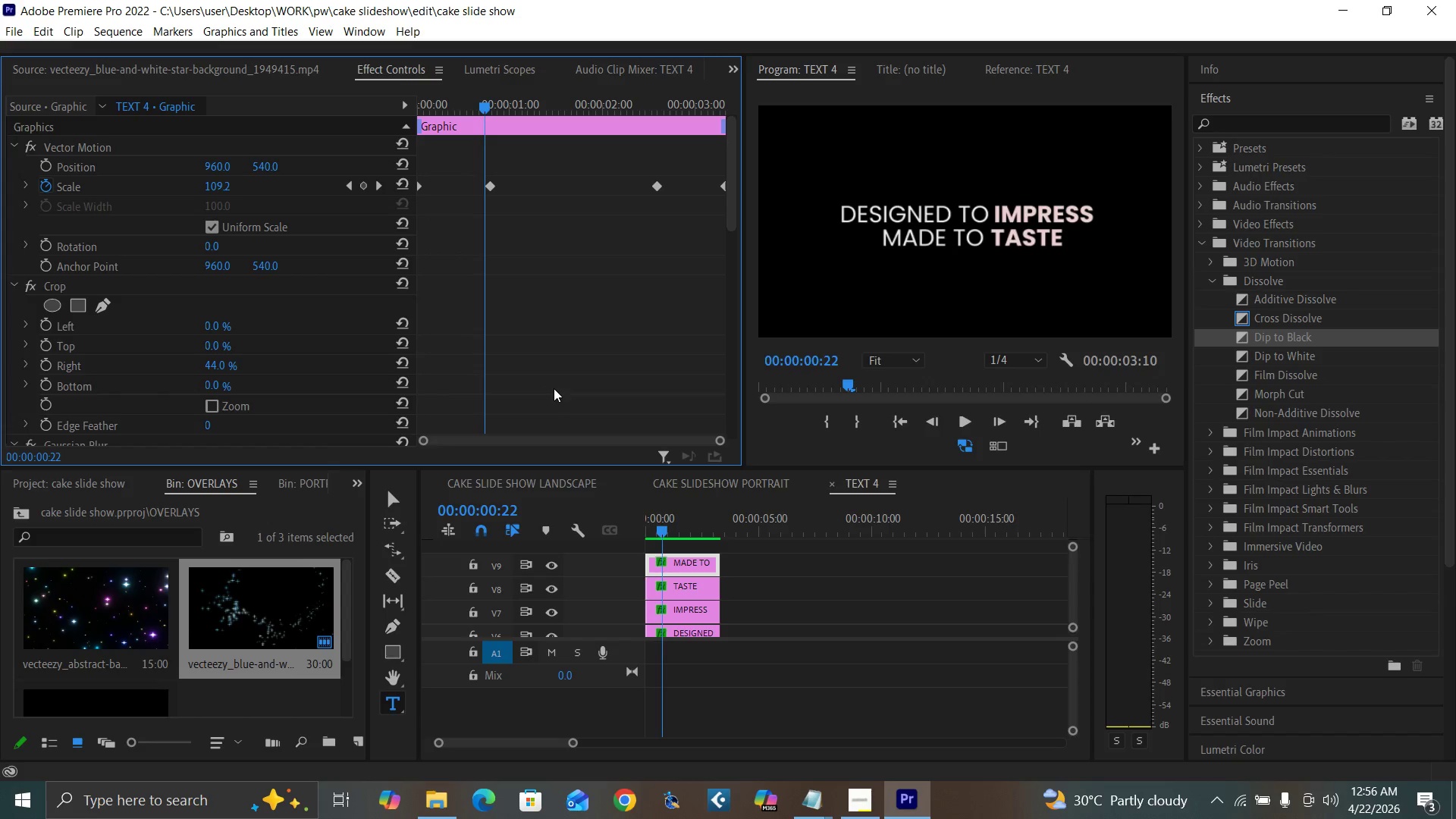 
key(ArrowRight)
 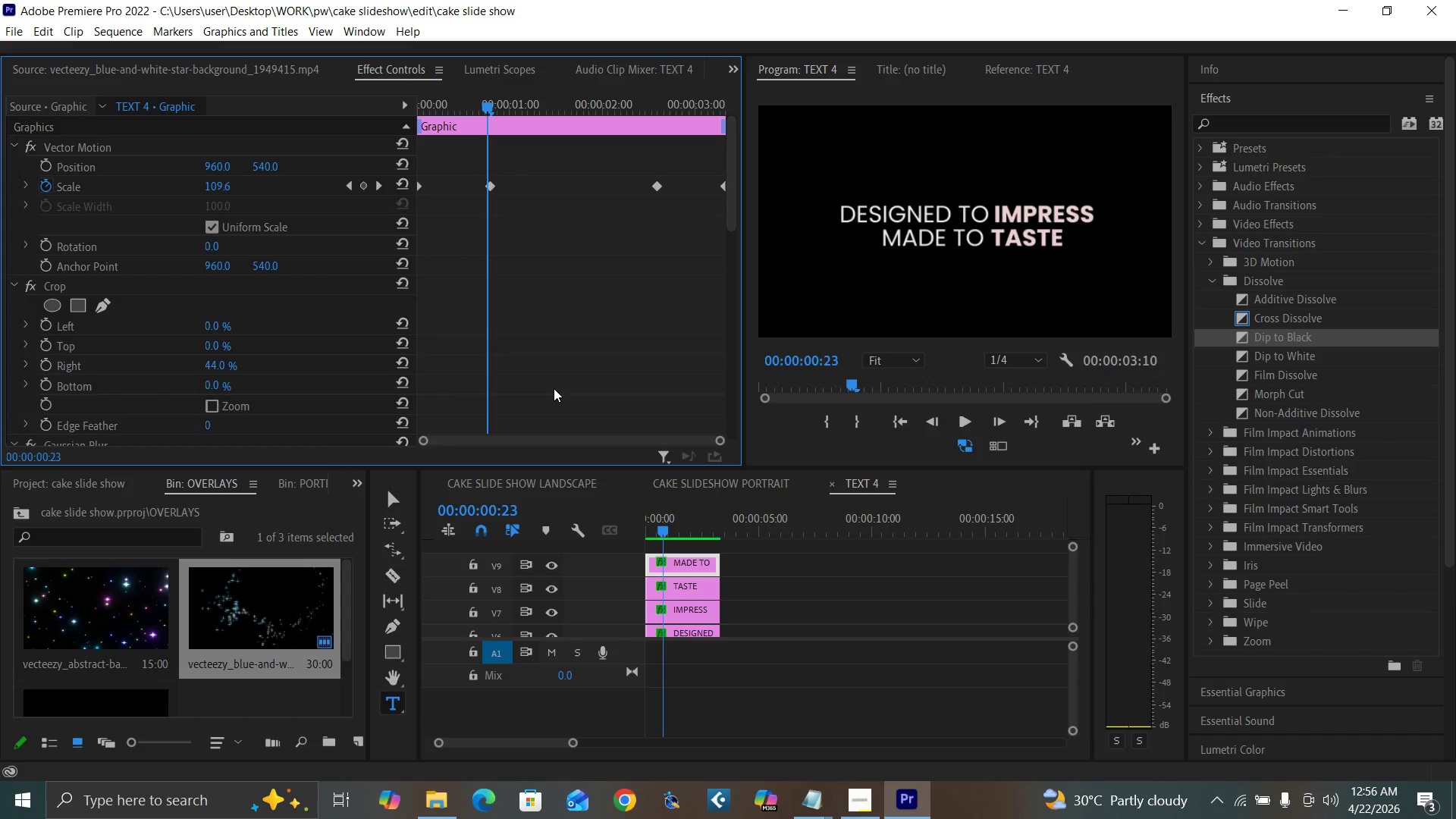 
key(ArrowRight)
 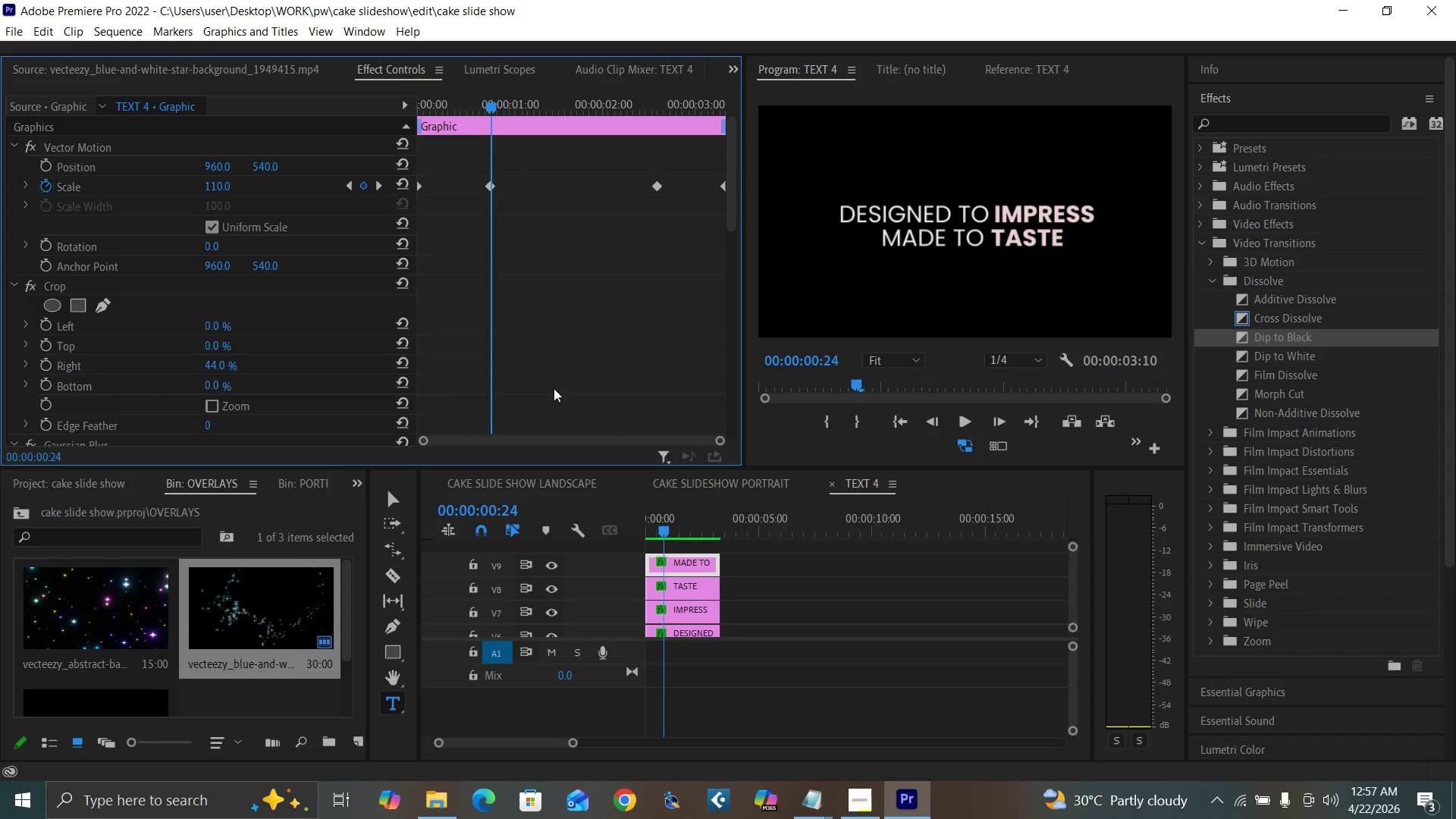 
key(ArrowRight)
 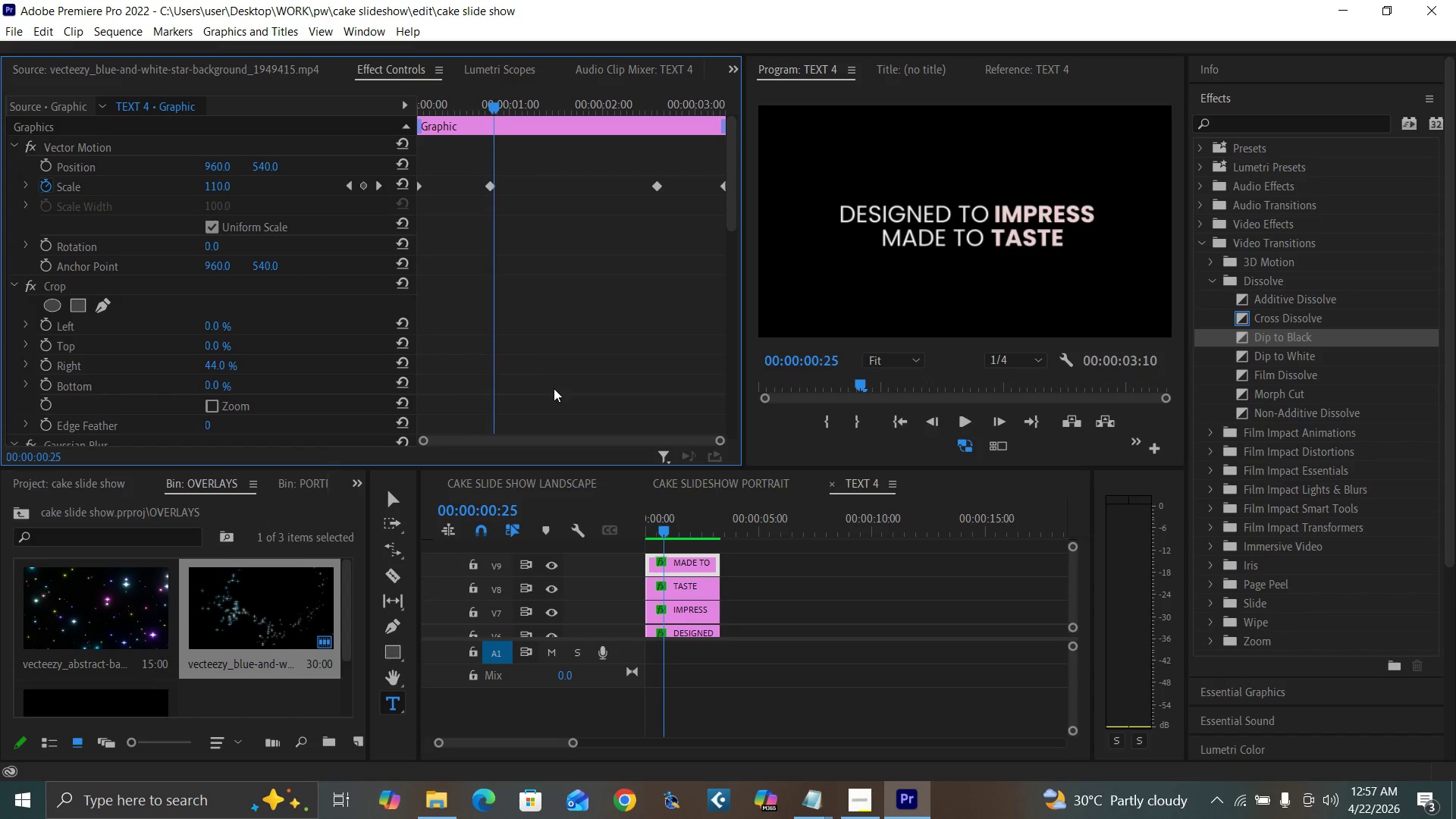 
key(ArrowRight)
 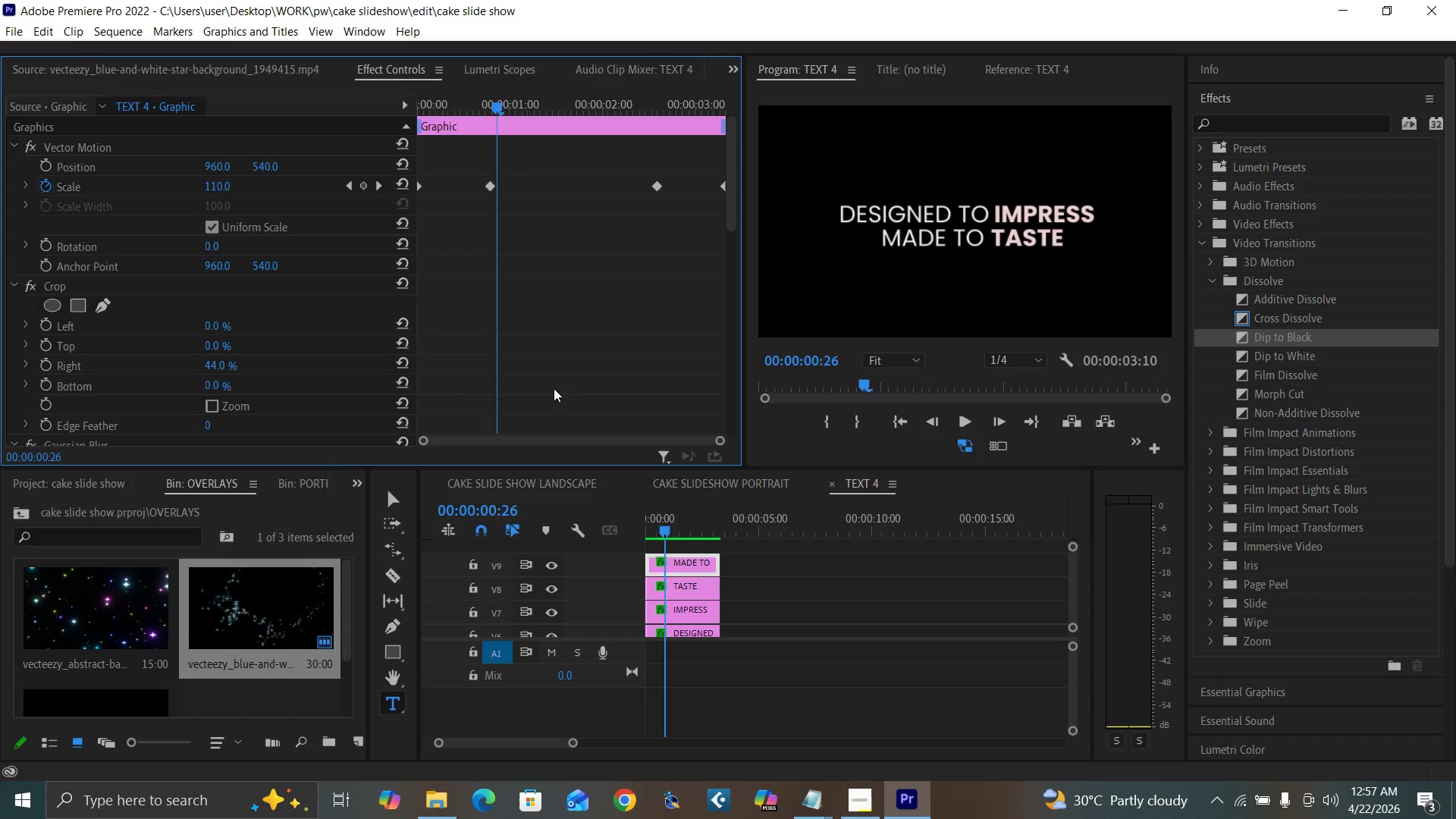 
key(ArrowRight)
 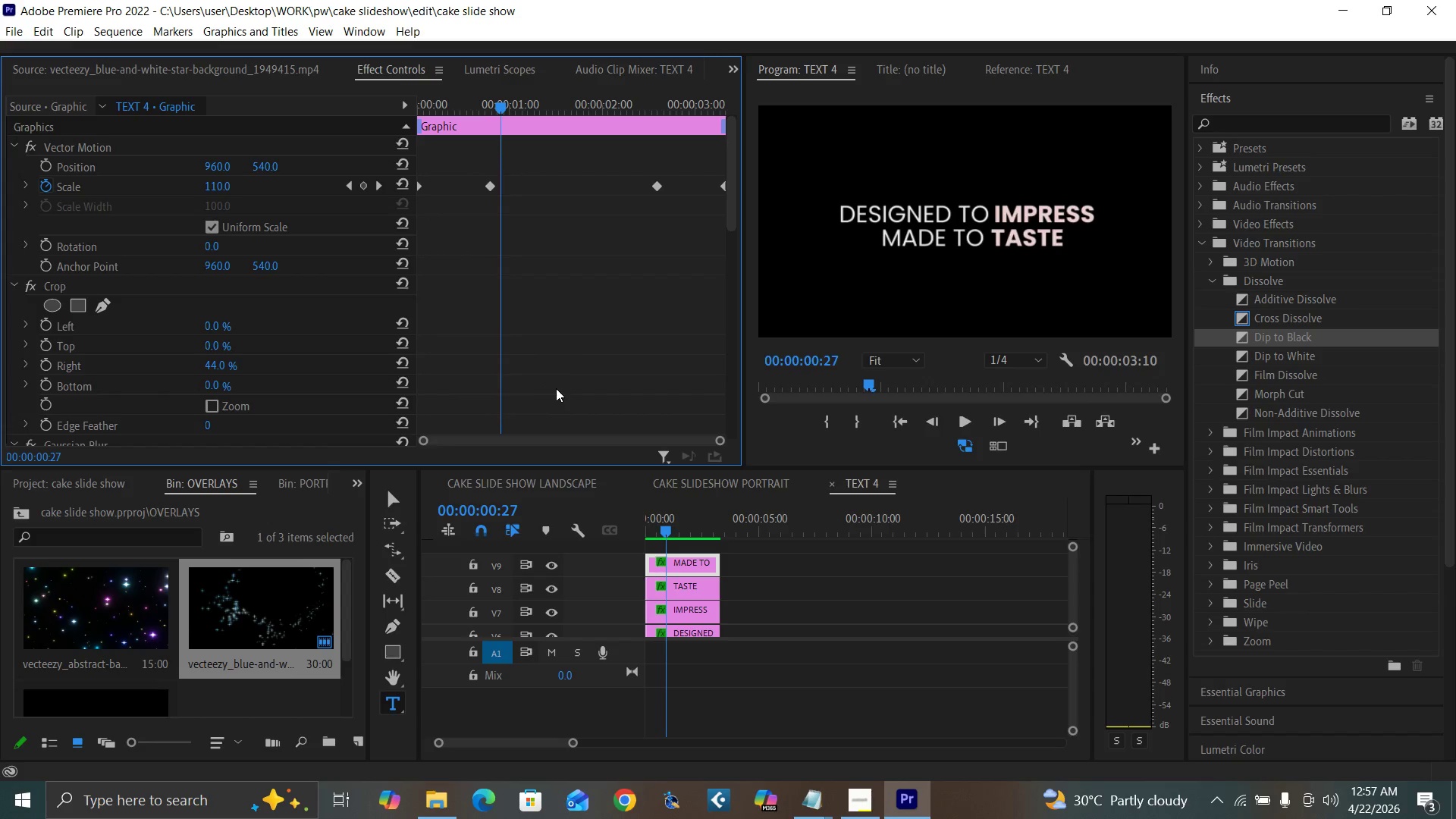 
key(ArrowRight)
 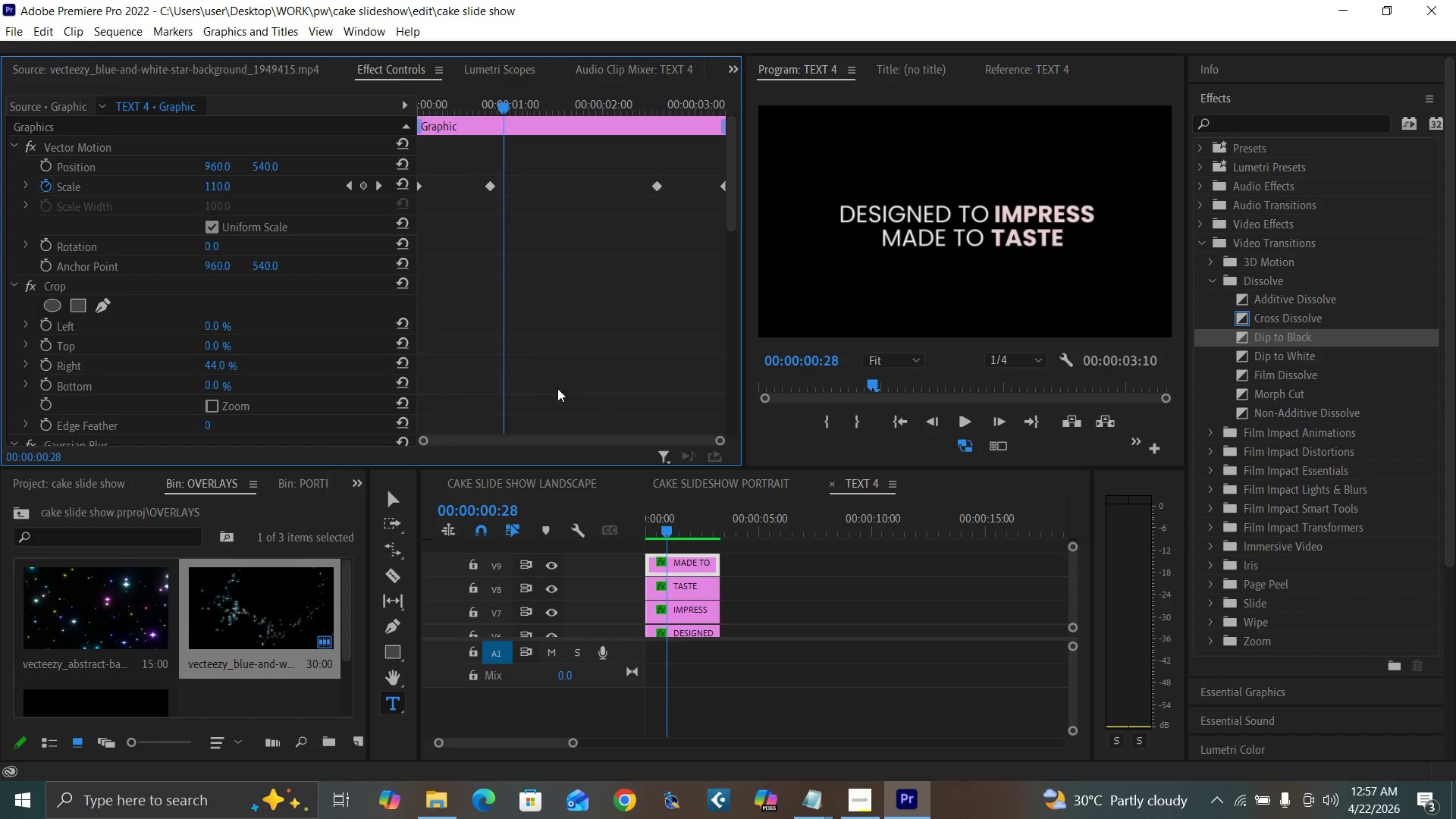 
key(ArrowRight)
 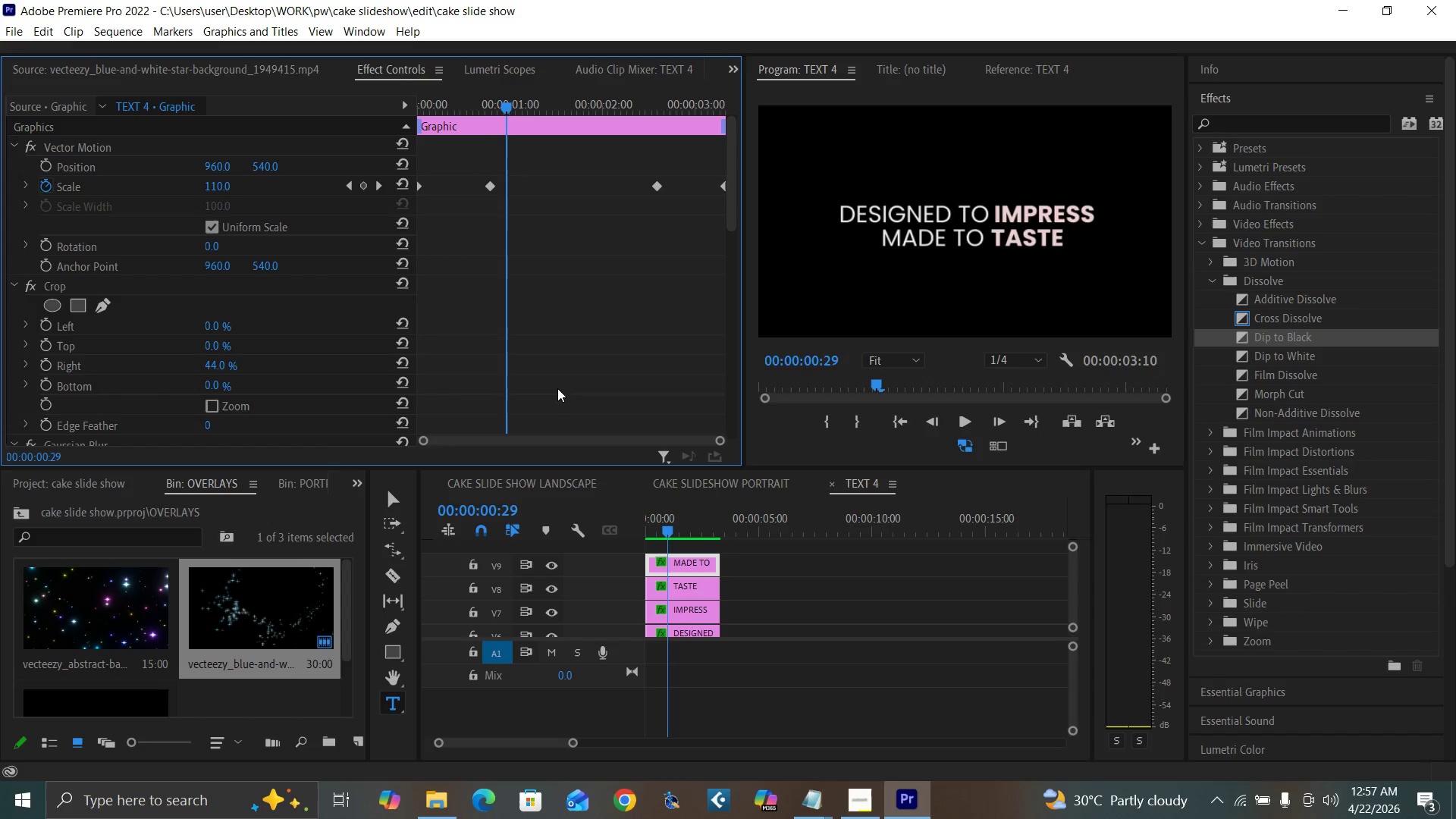 
key(ArrowRight)
 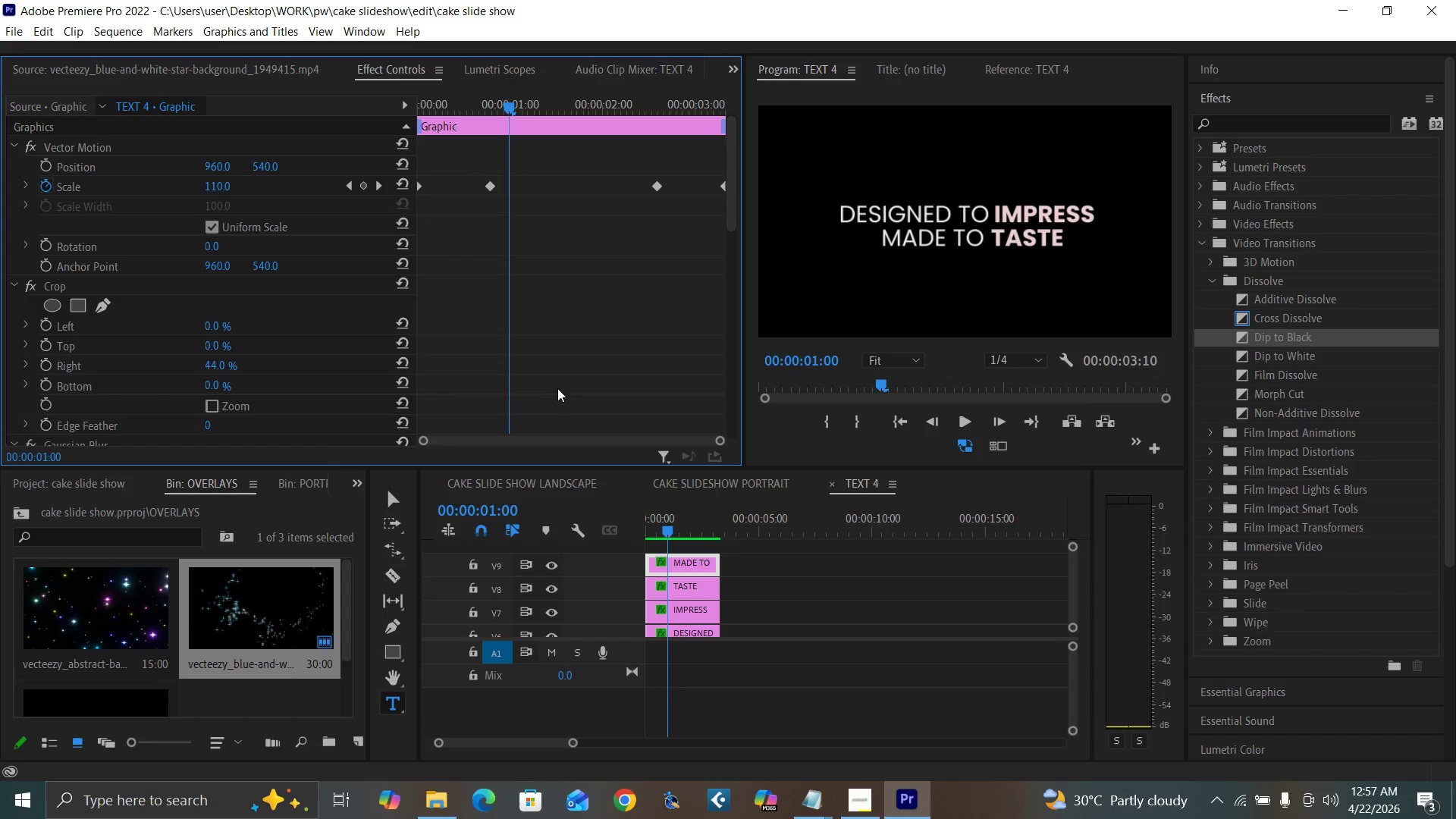 
key(ArrowRight)
 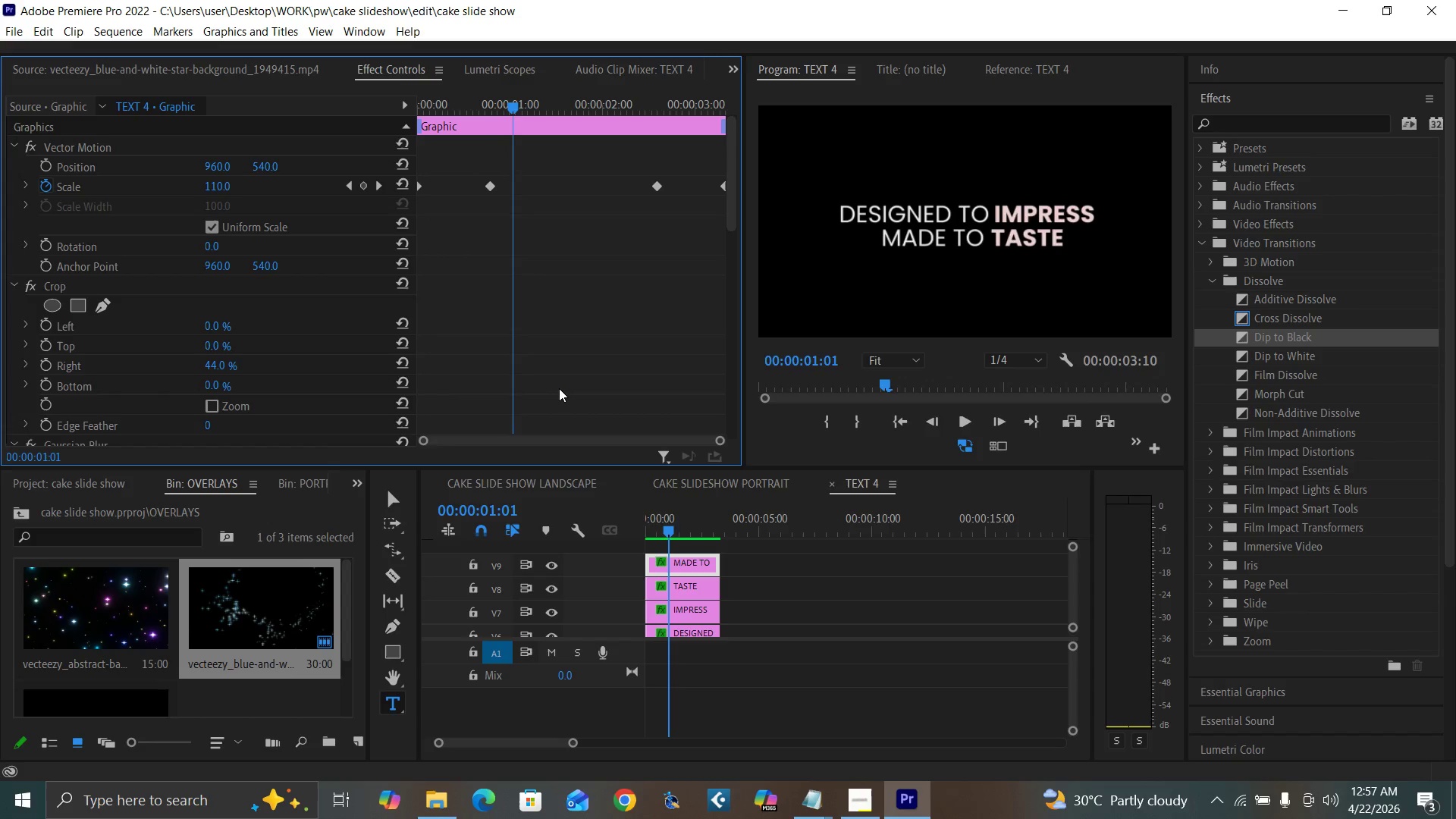 
key(ArrowRight)
 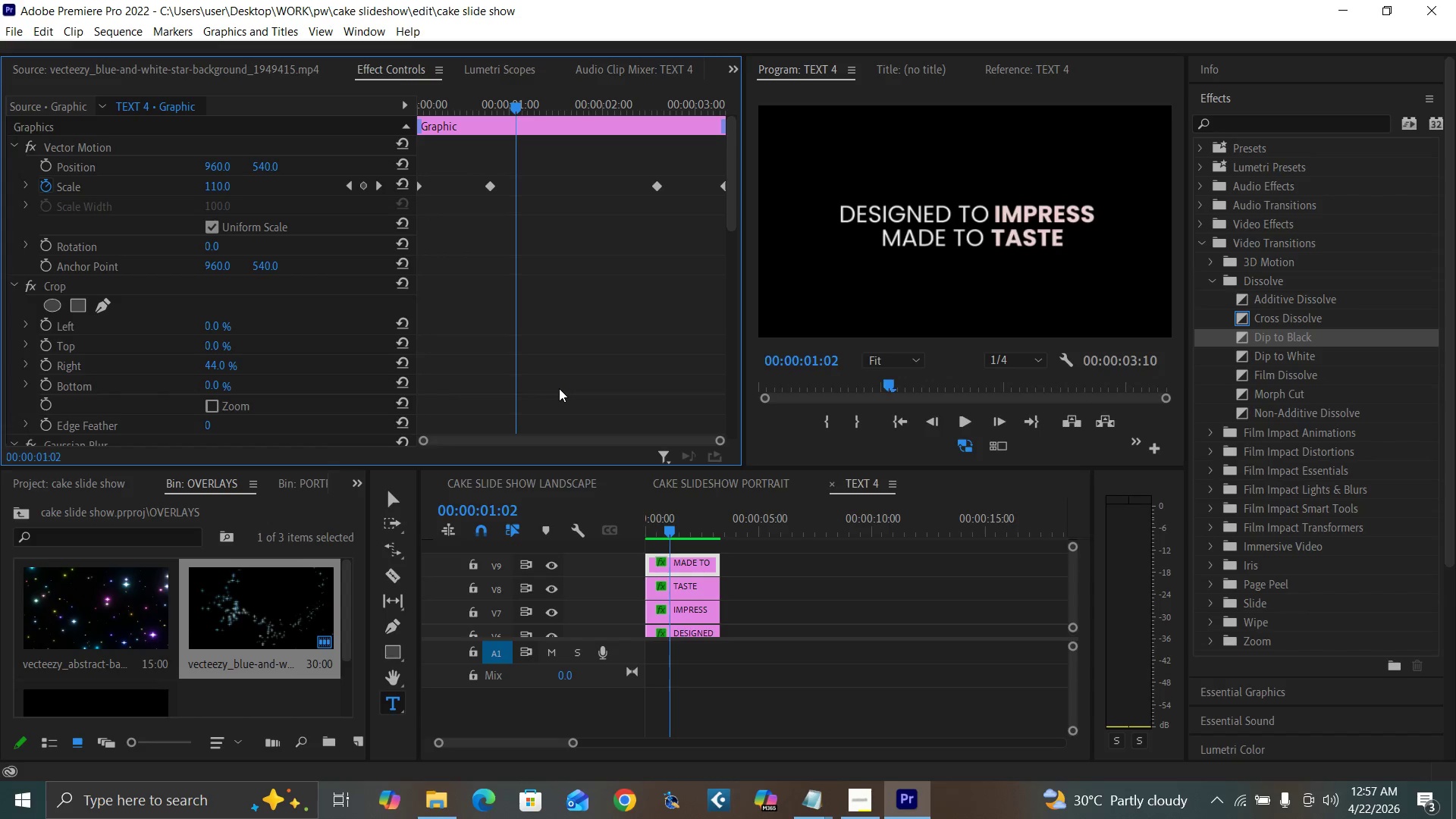 
key(ArrowRight)
 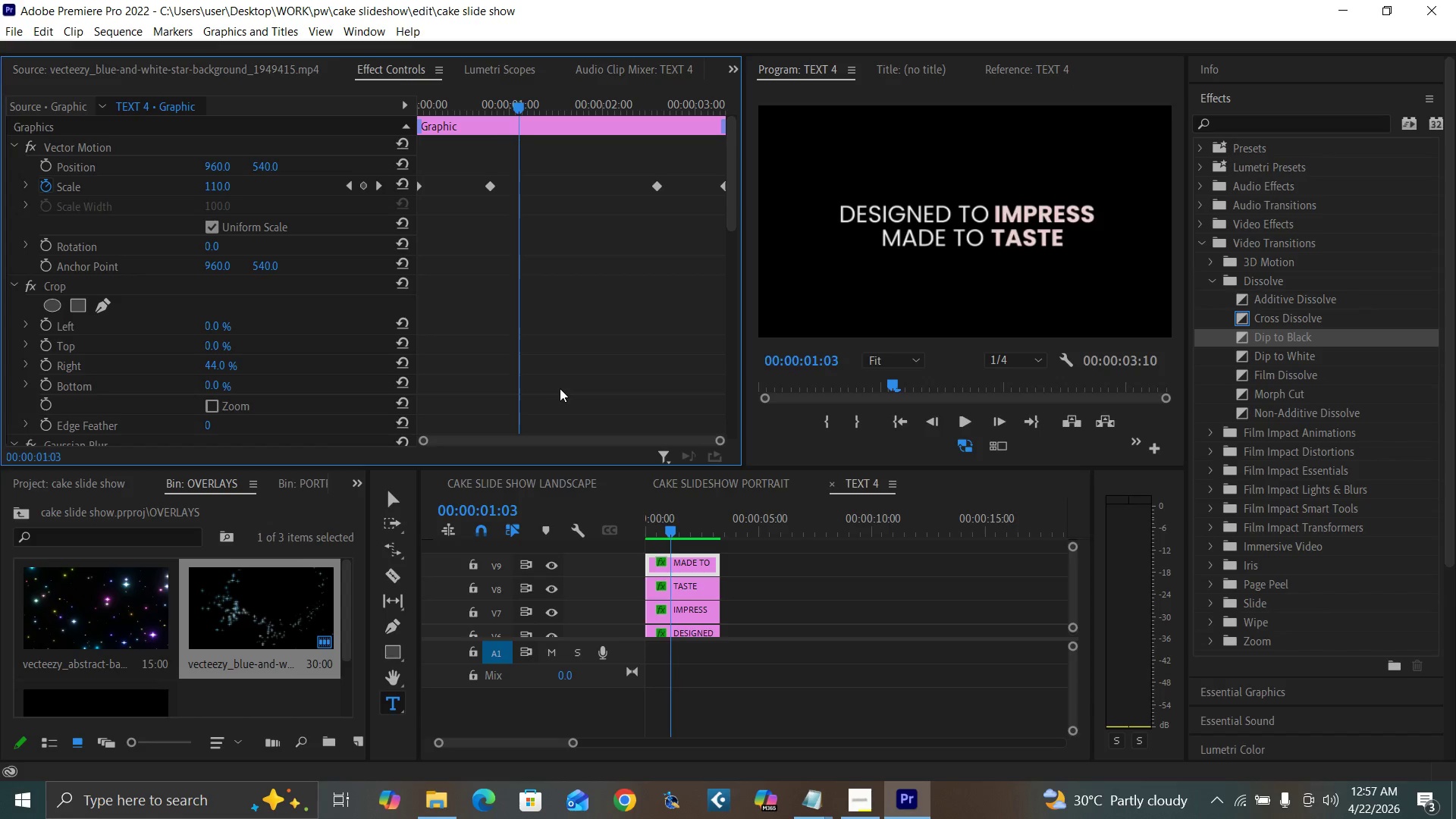 
key(ArrowRight)
 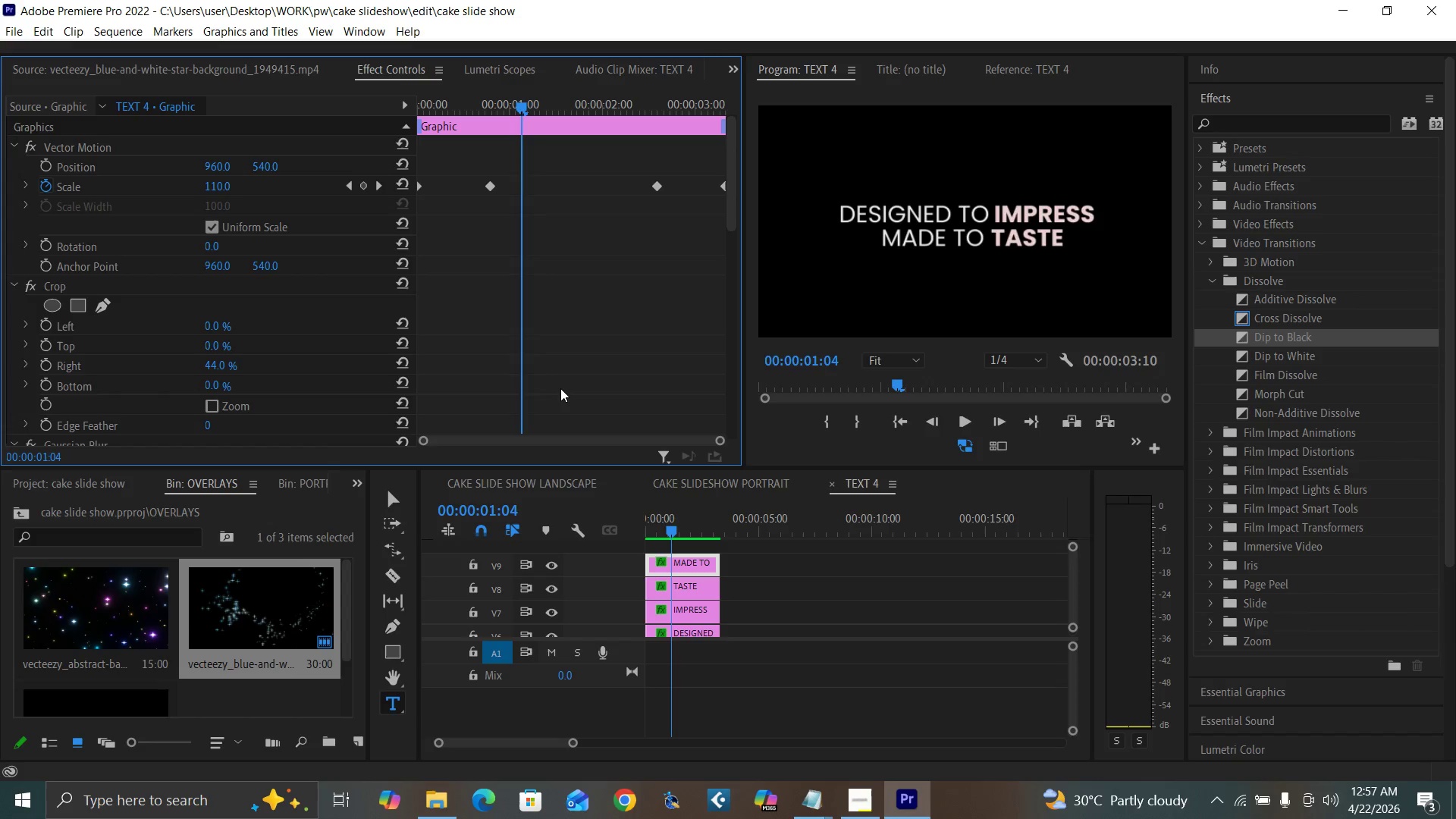 
key(ArrowRight)
 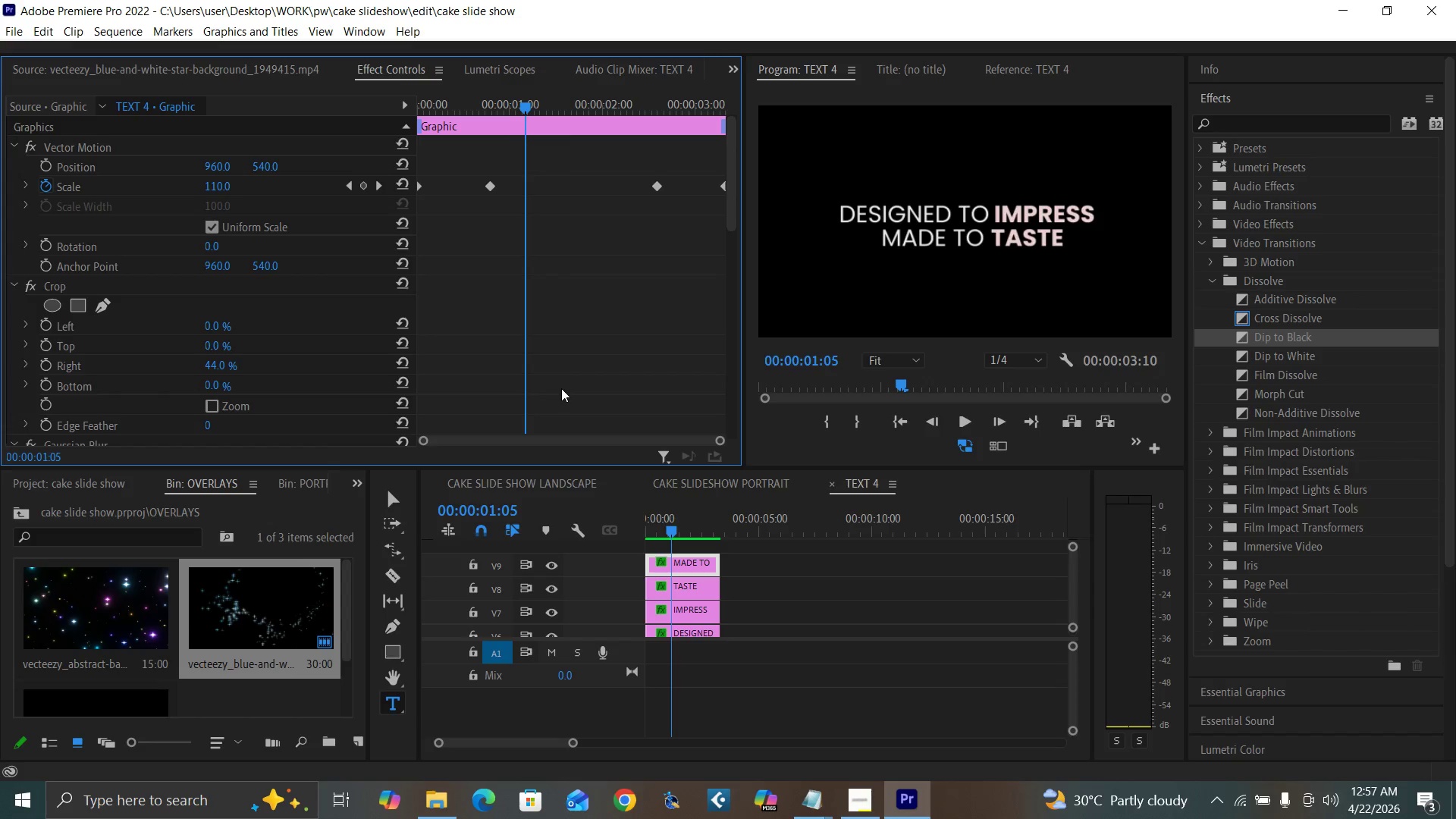 
key(ArrowRight)
 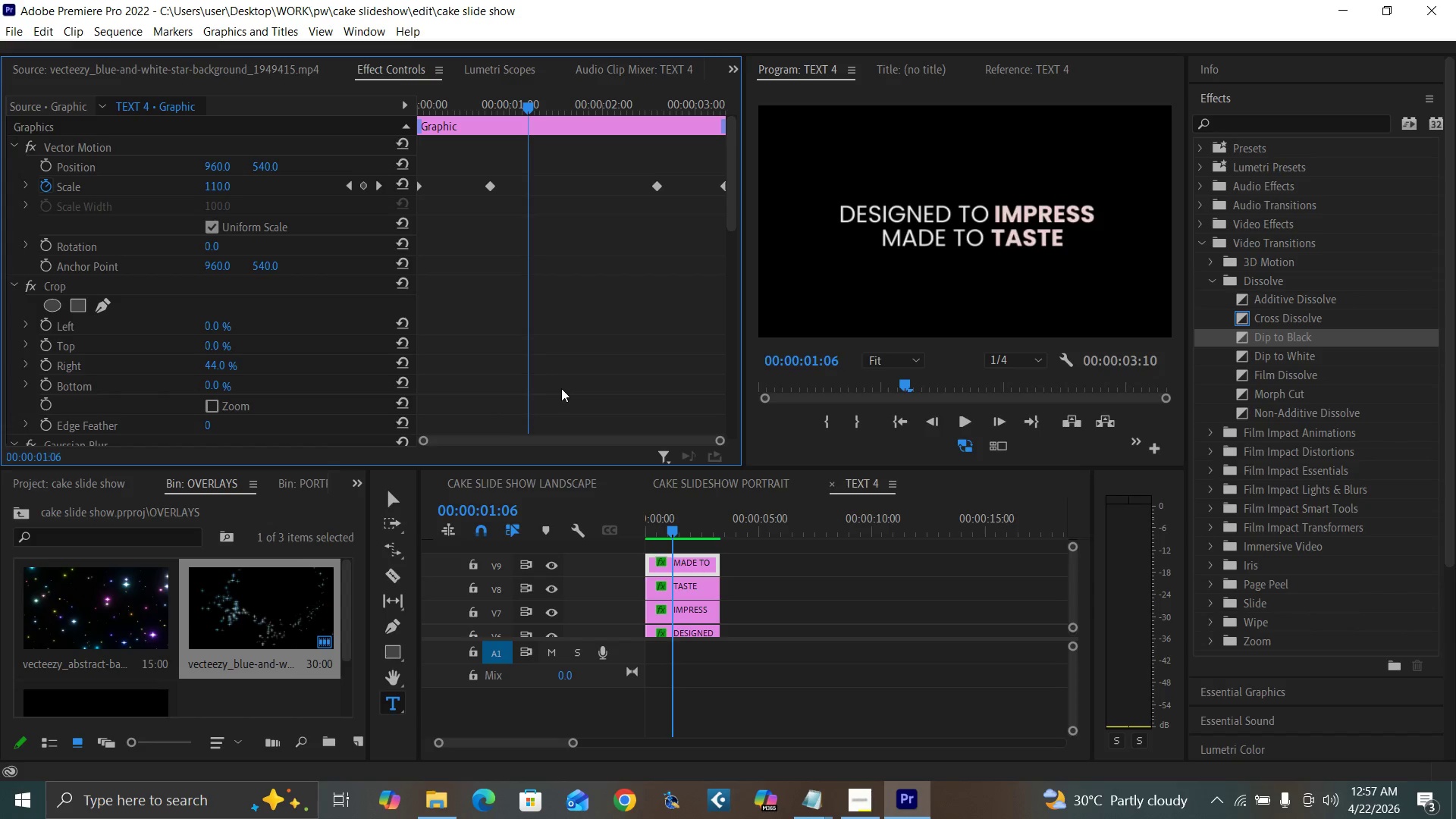 
key(ArrowRight)
 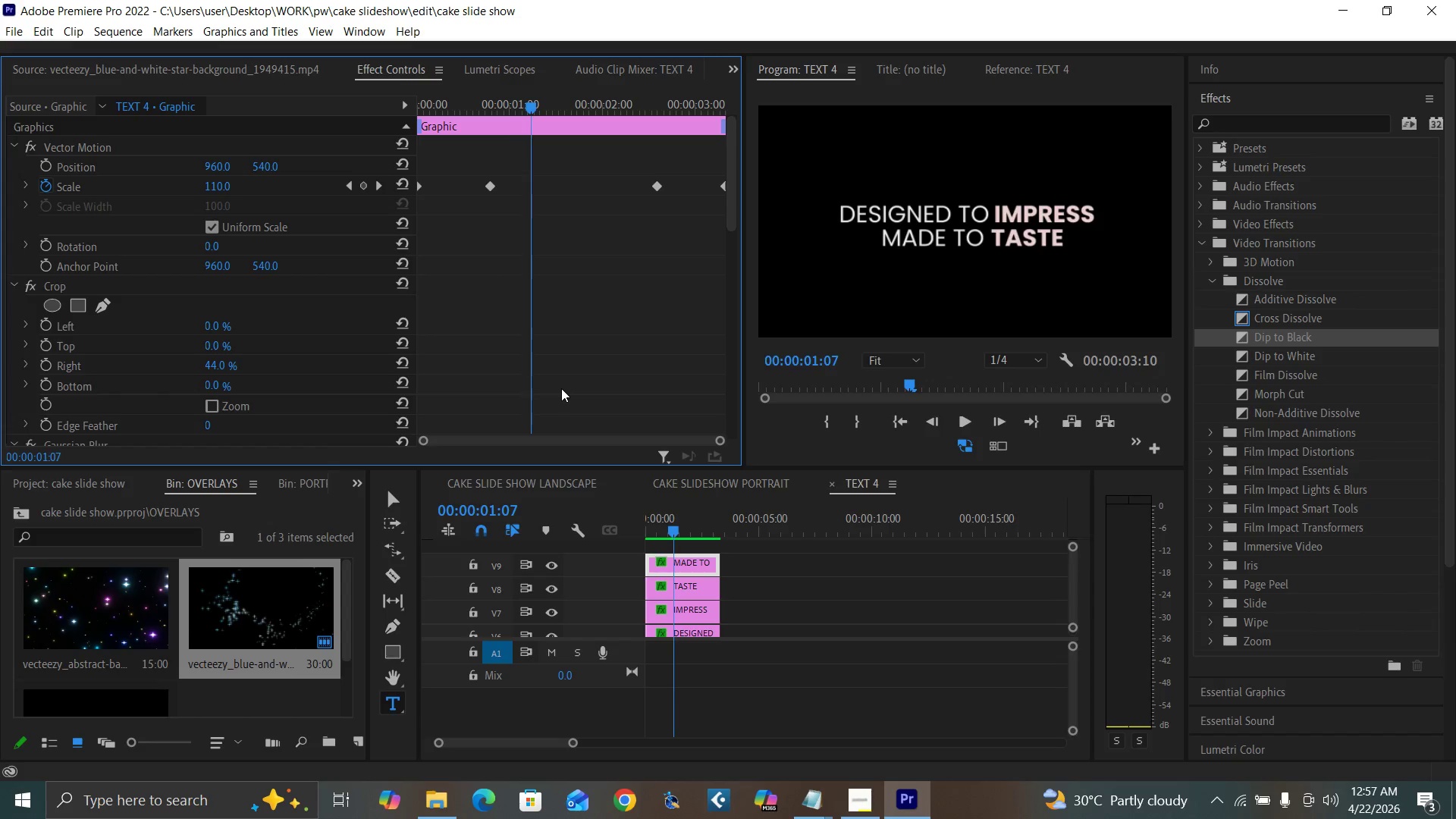 
key(ArrowRight)
 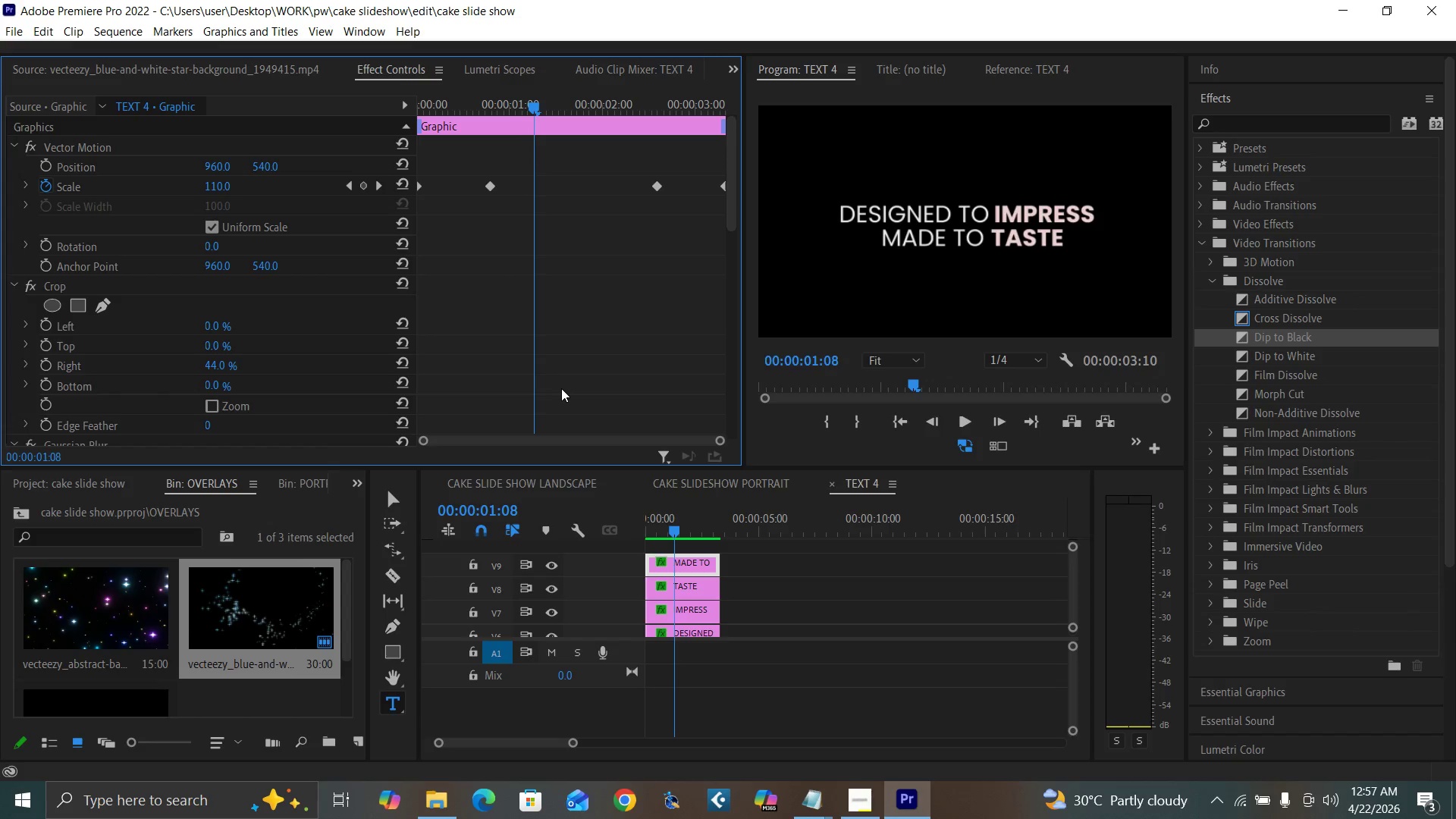 
key(ArrowRight)
 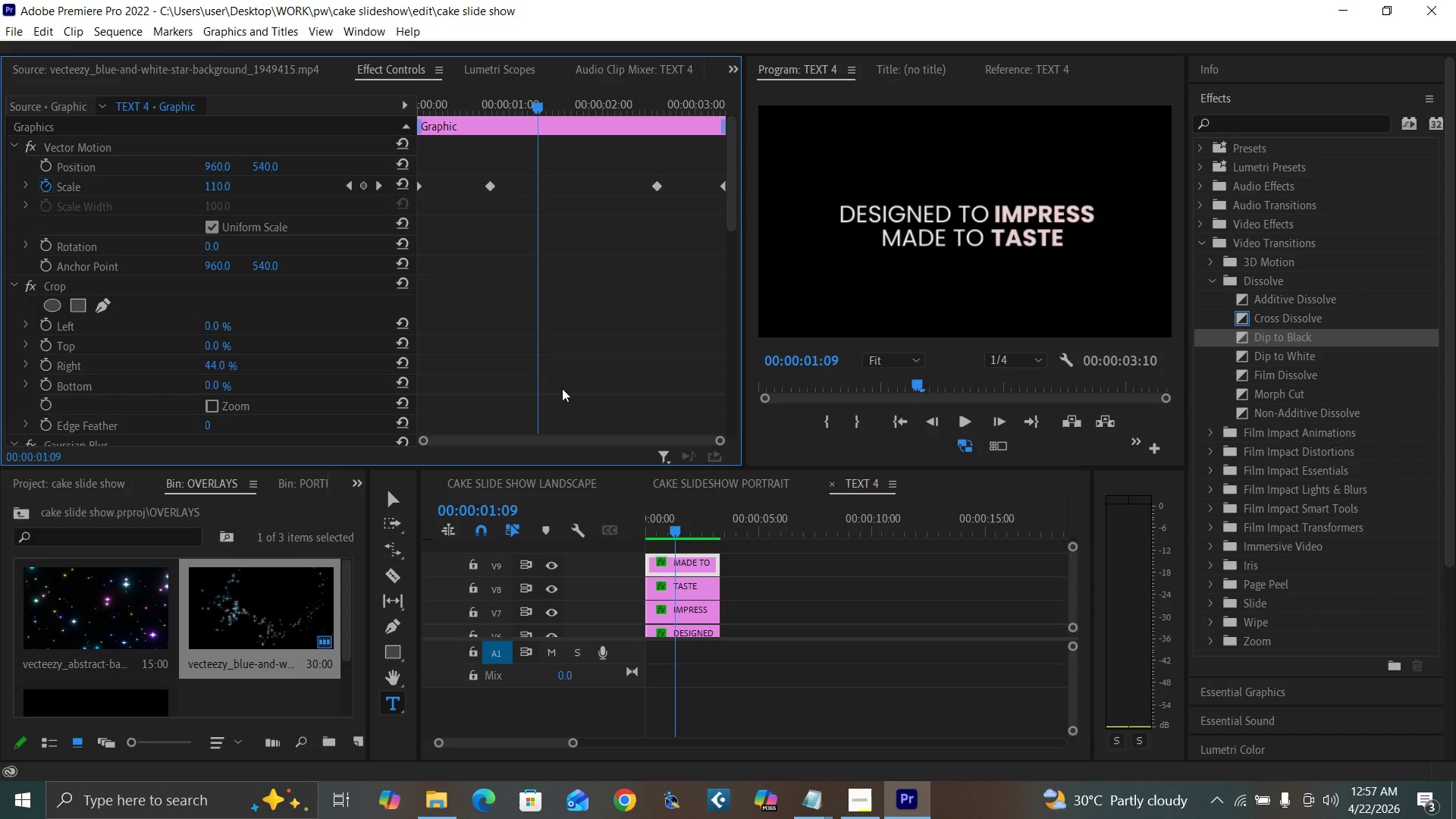 
key(ArrowRight)
 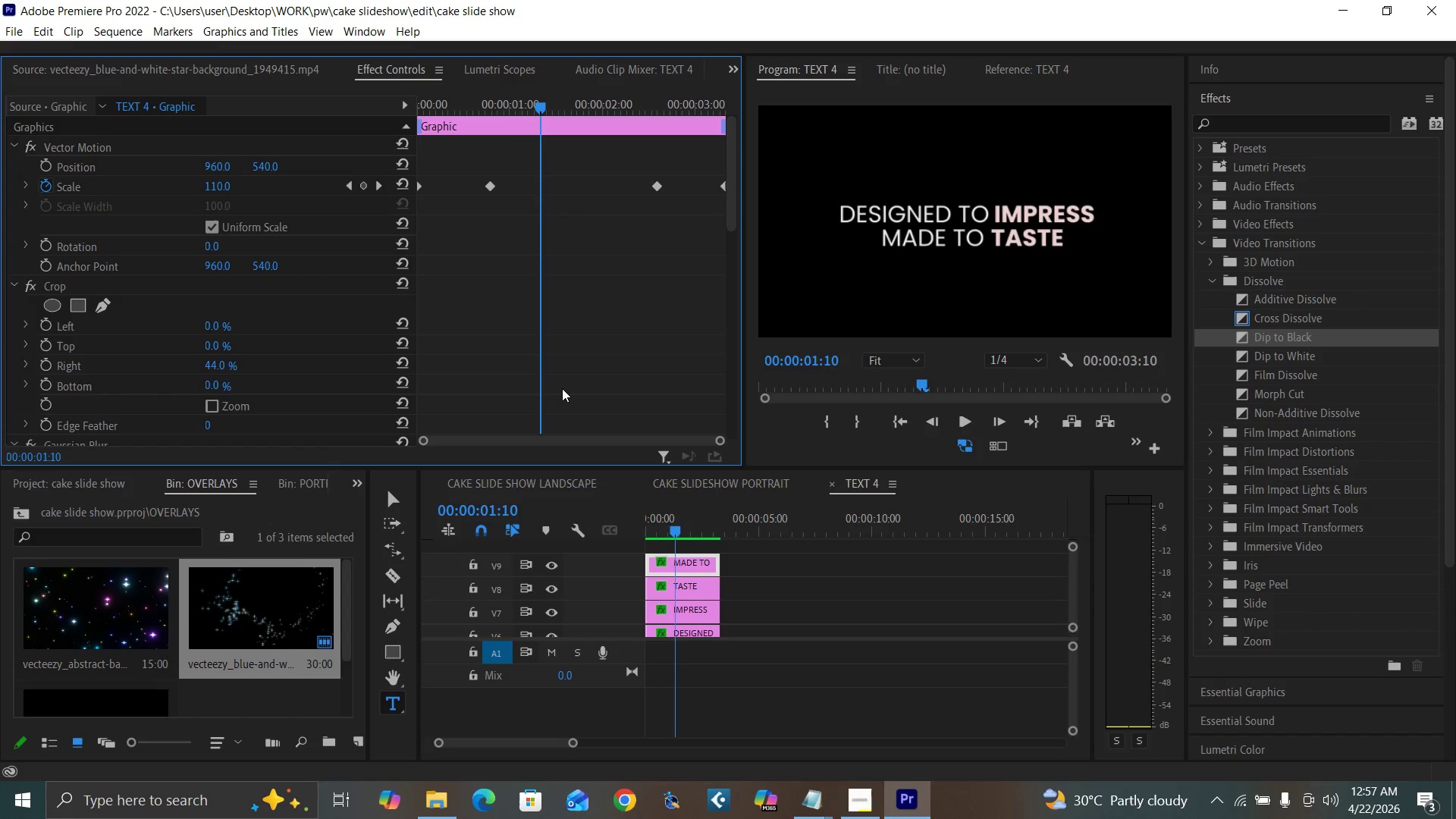 
key(ArrowRight)
 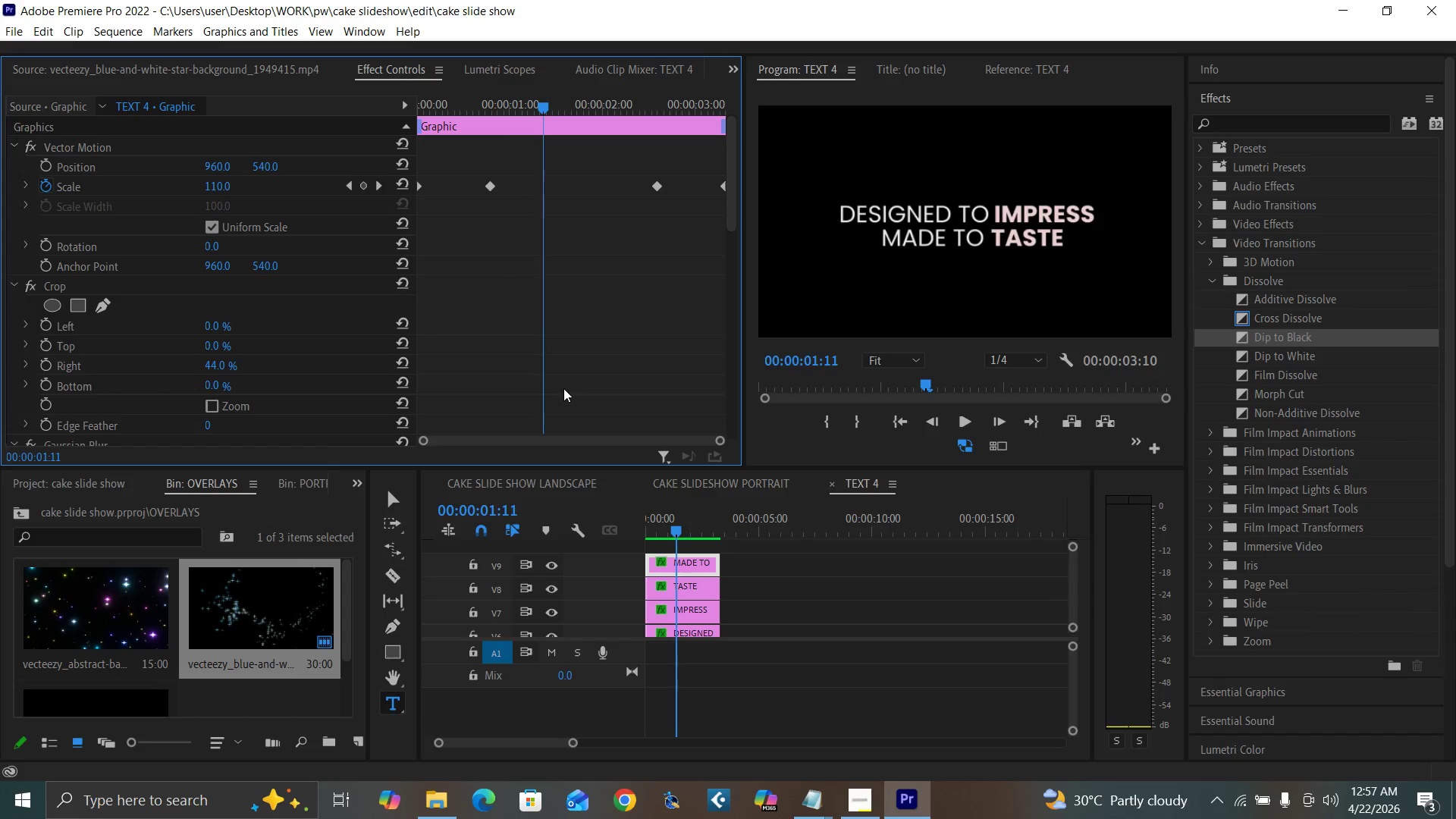 
key(ArrowRight)
 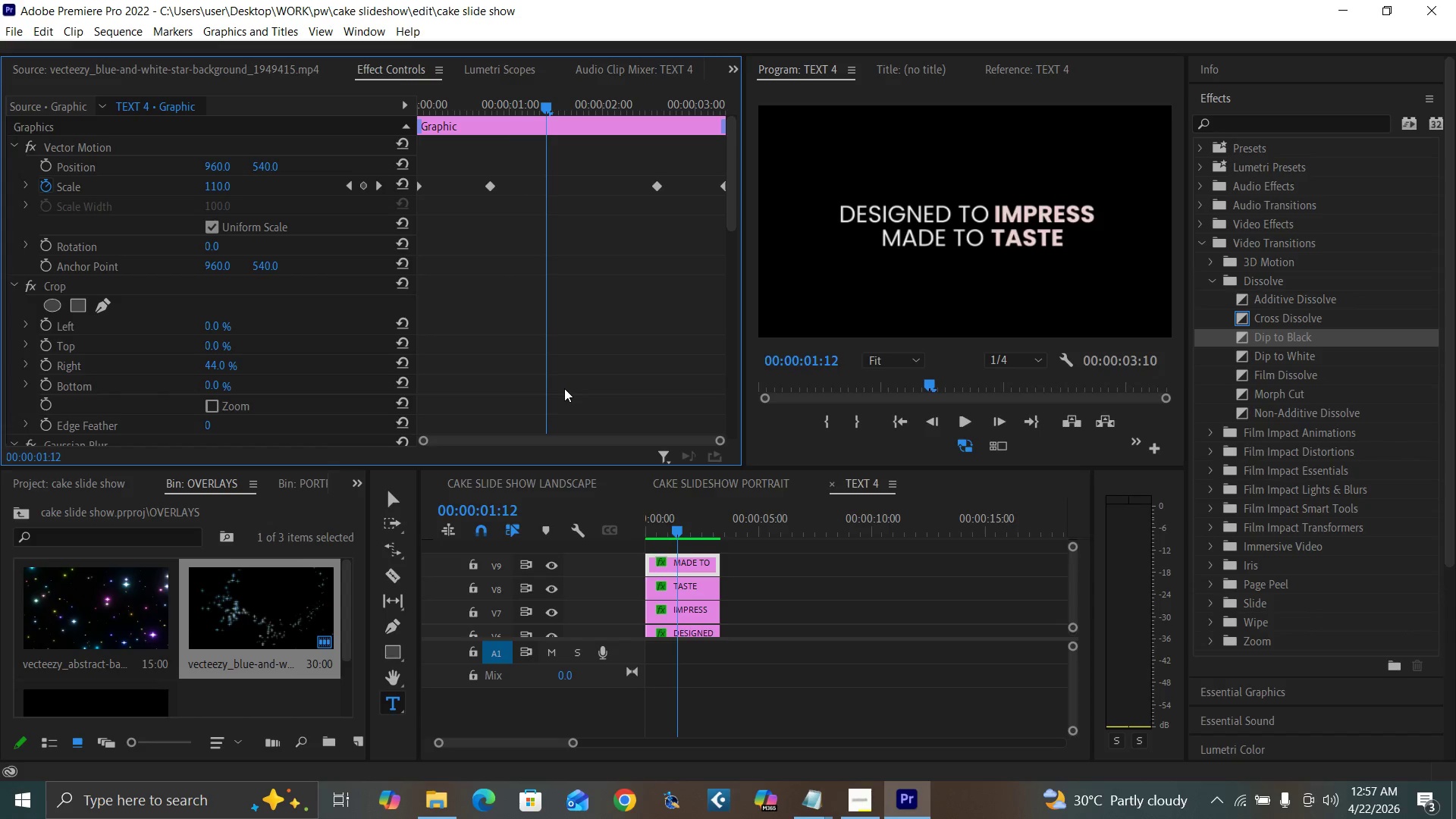 
key(ArrowRight)
 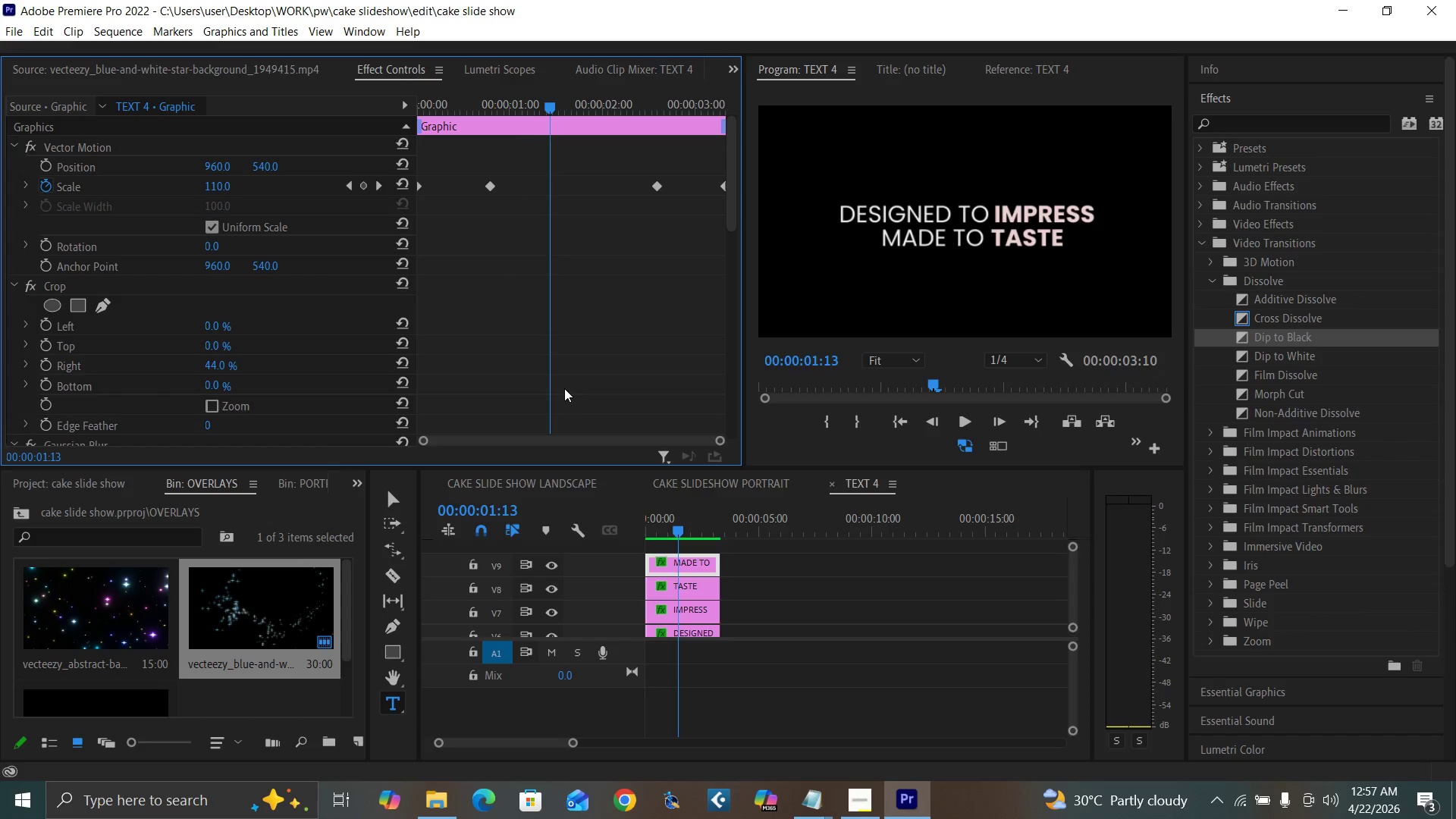 
key(ArrowRight)
 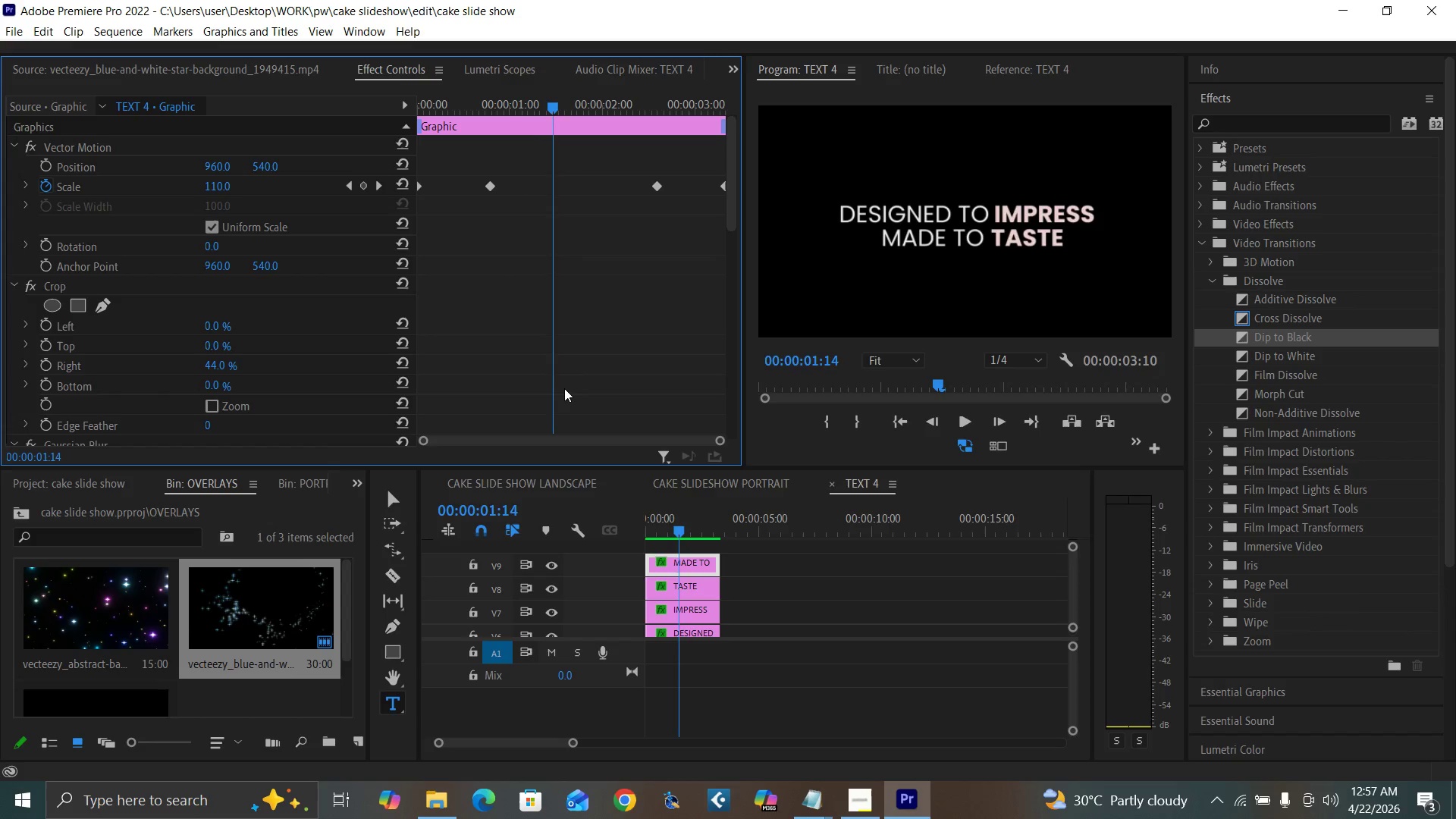 
key(ArrowRight)
 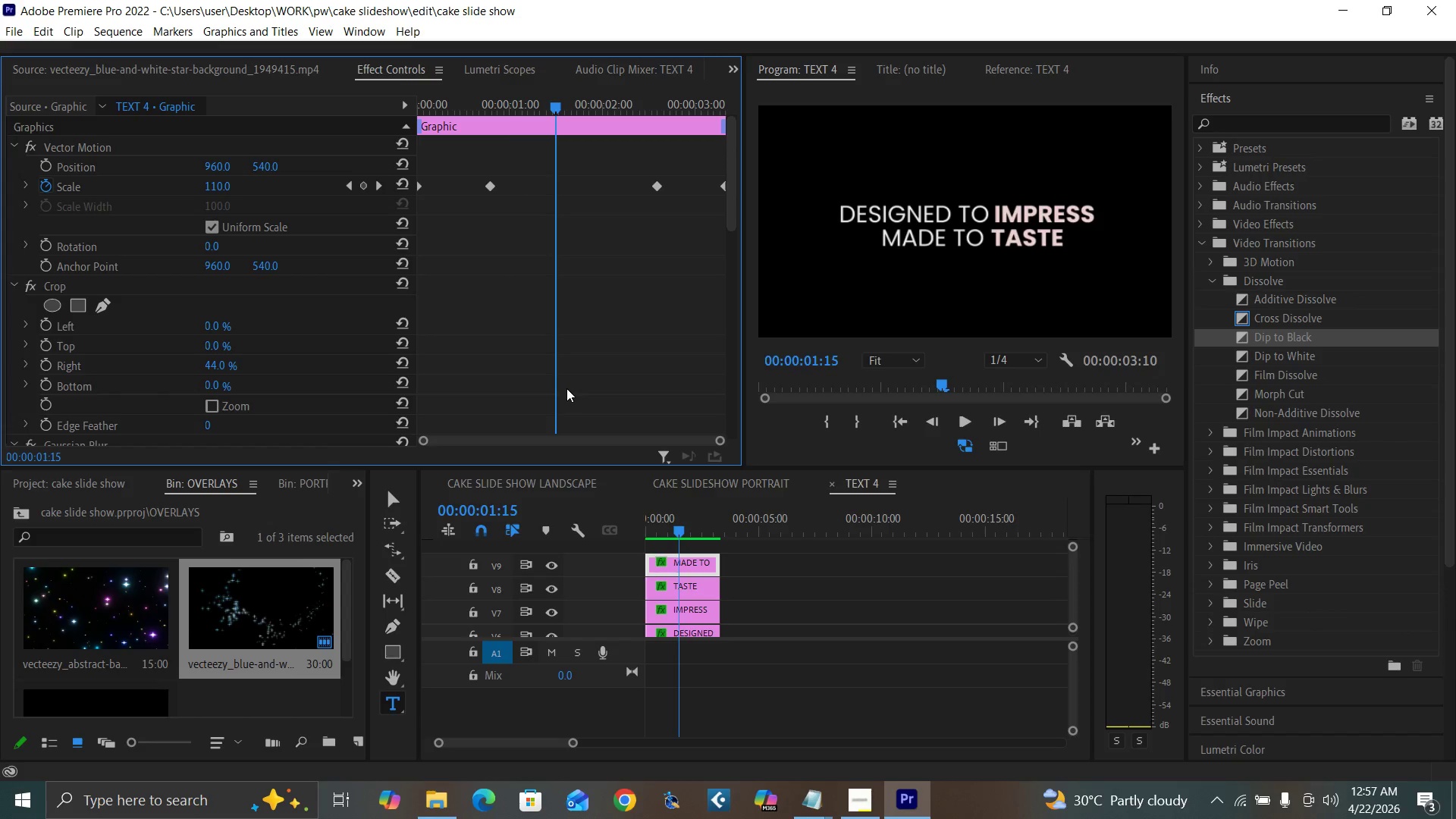 
key(ArrowRight)
 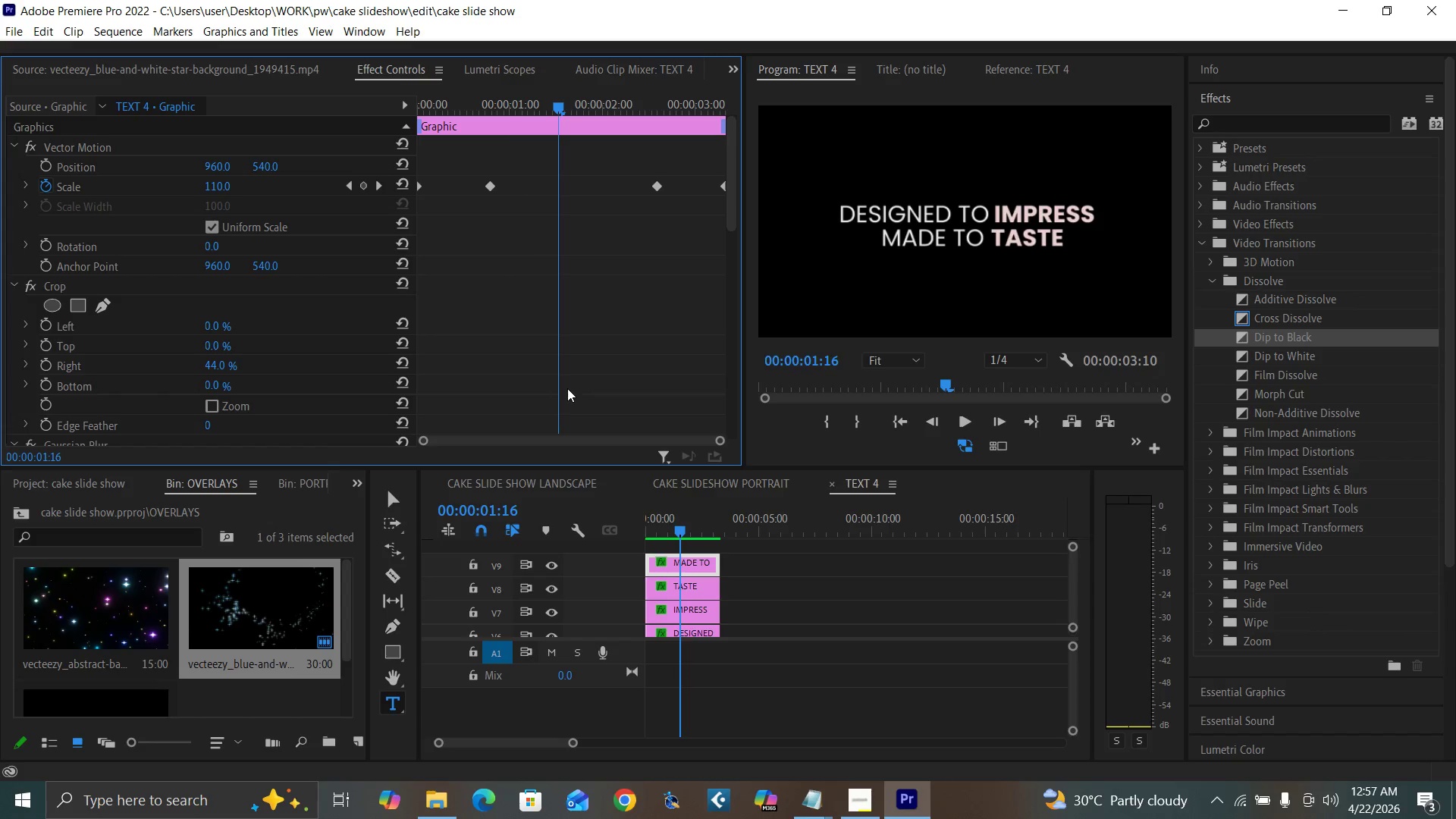 
key(ArrowRight)
 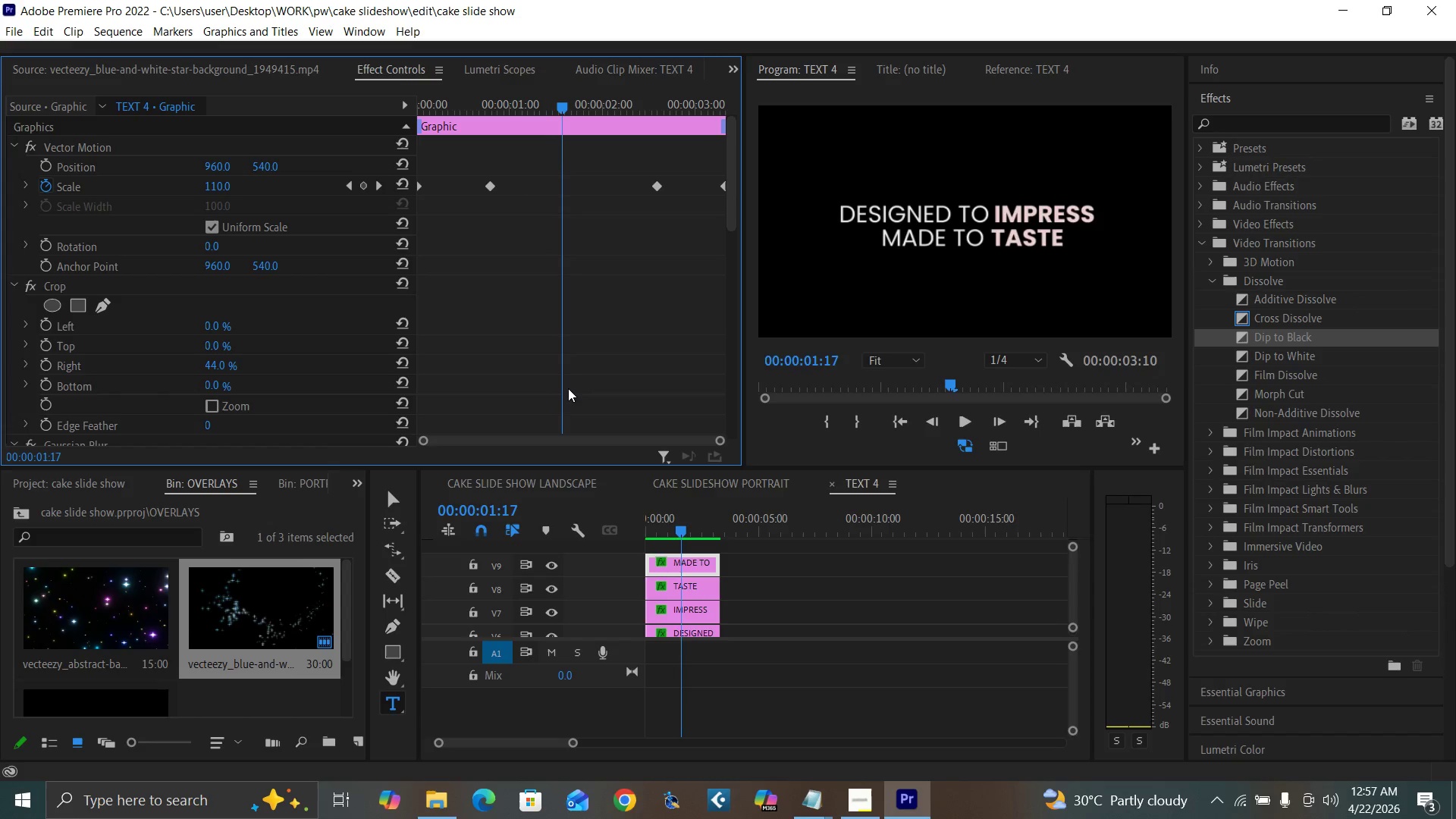 
key(ArrowRight)
 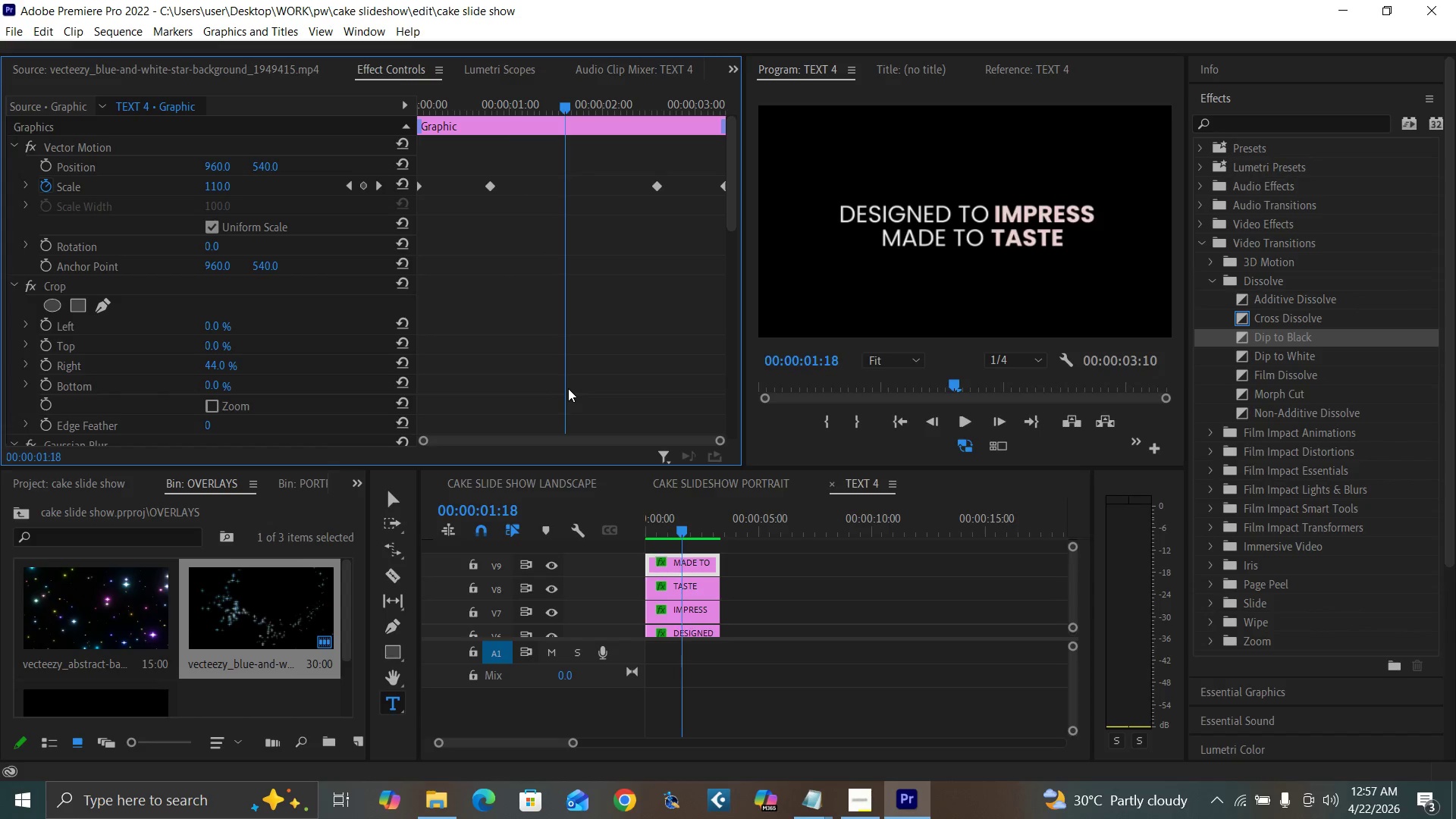 
key(ArrowRight)
 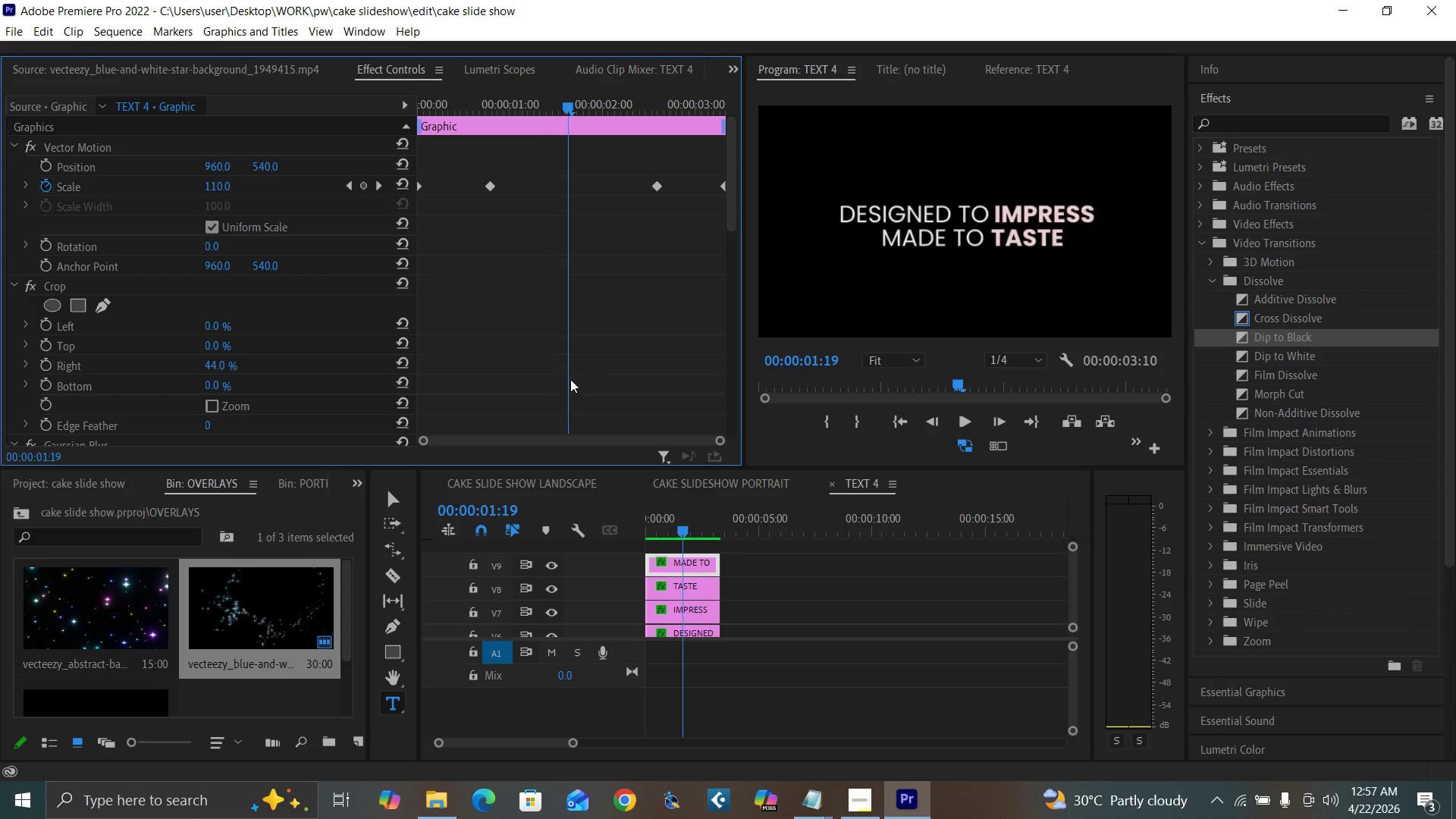 
key(ArrowRight)
 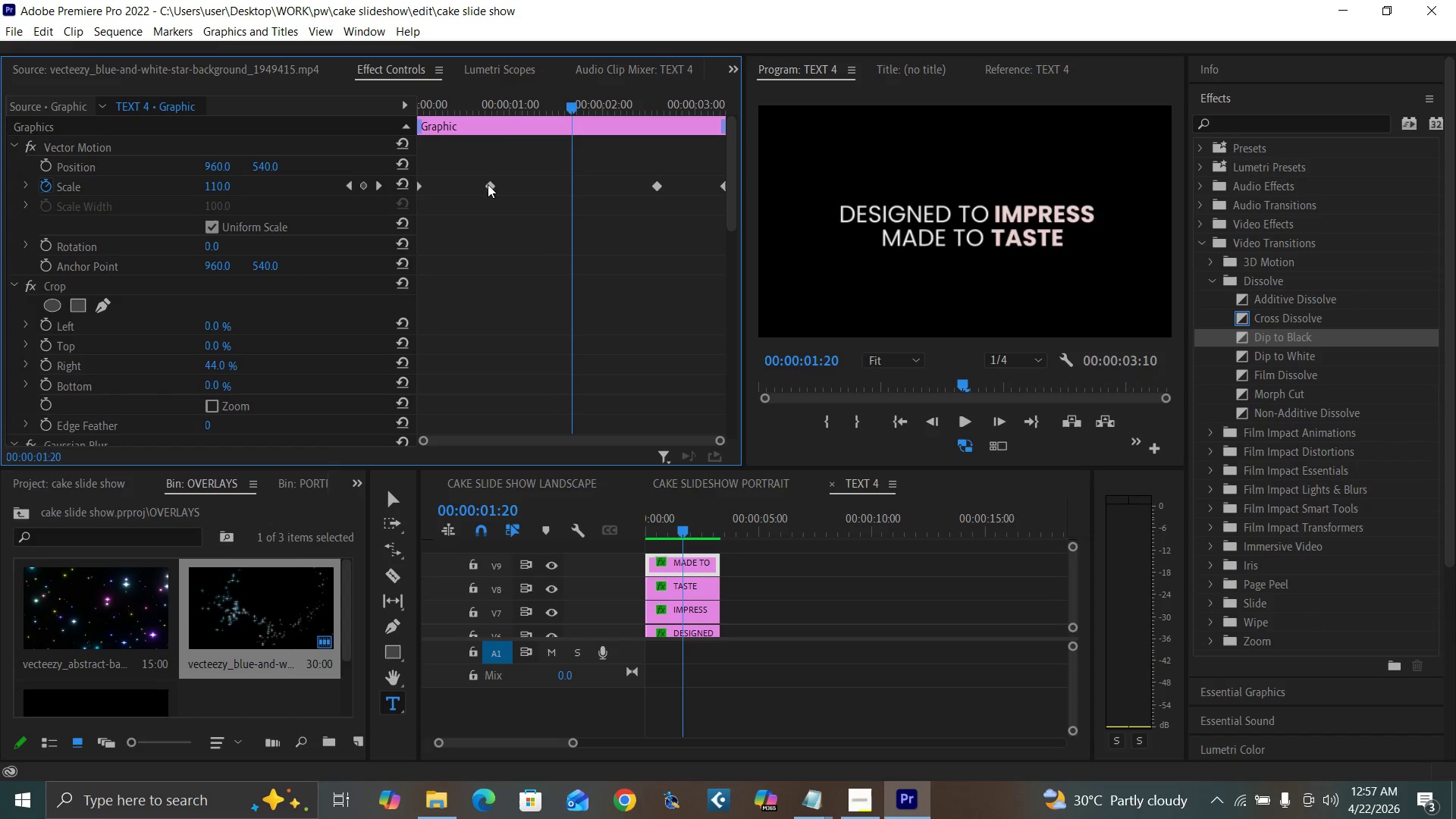 
left_click_drag(start_coordinate=[491, 181], to_coordinate=[569, 205])
 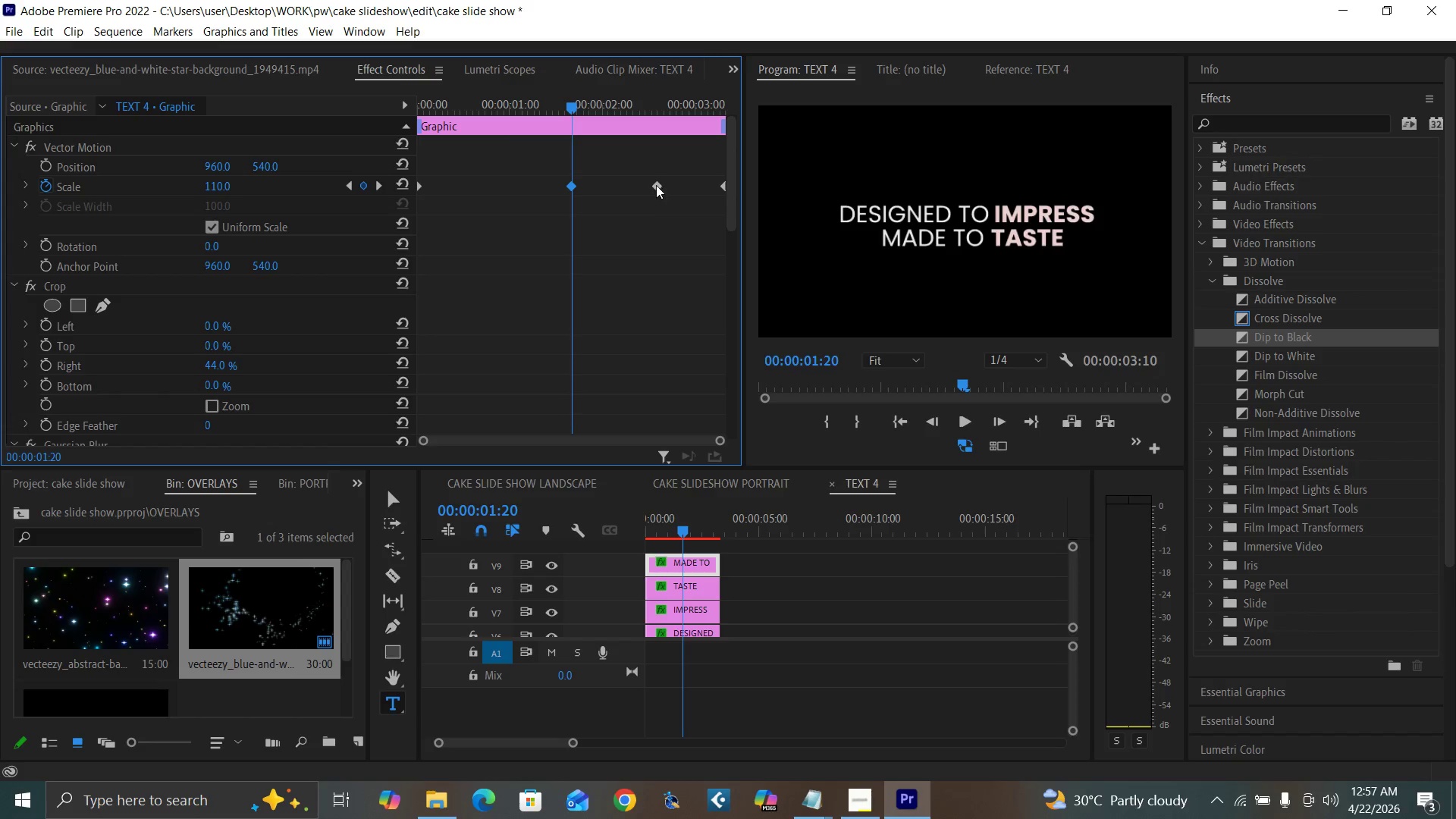 
left_click([657, 185])
 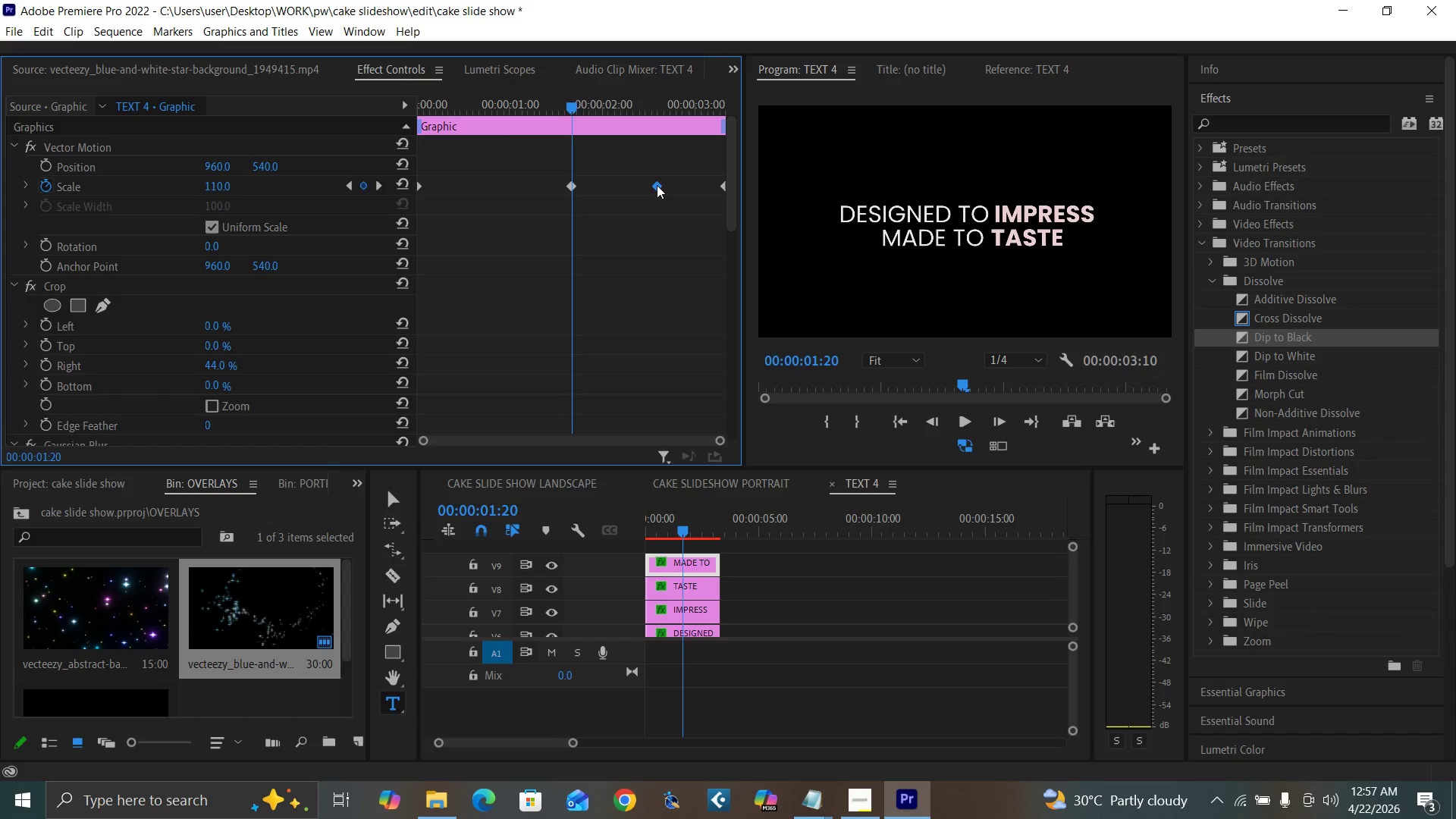 
key(Delete)
 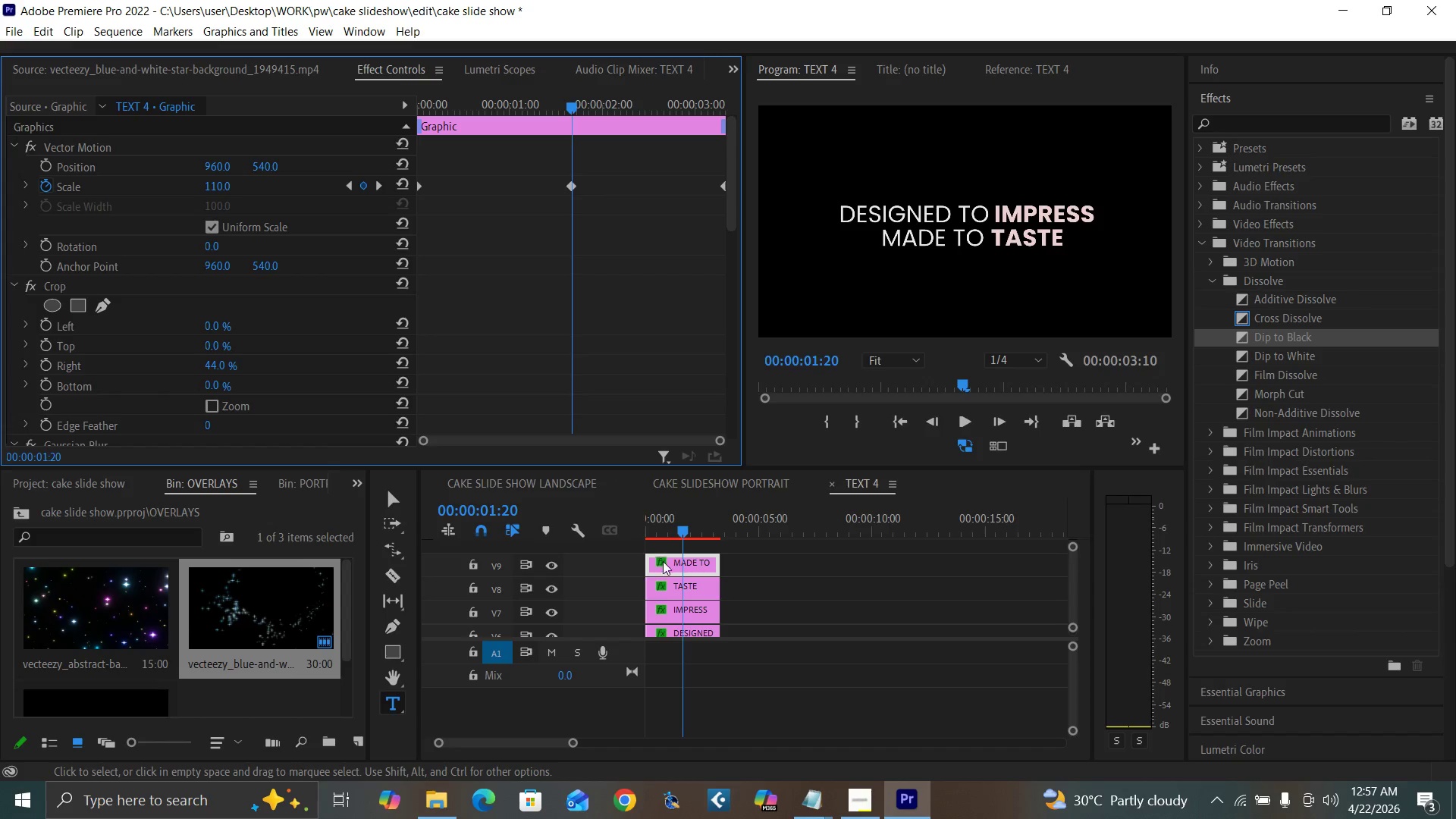 
left_click([679, 585])
 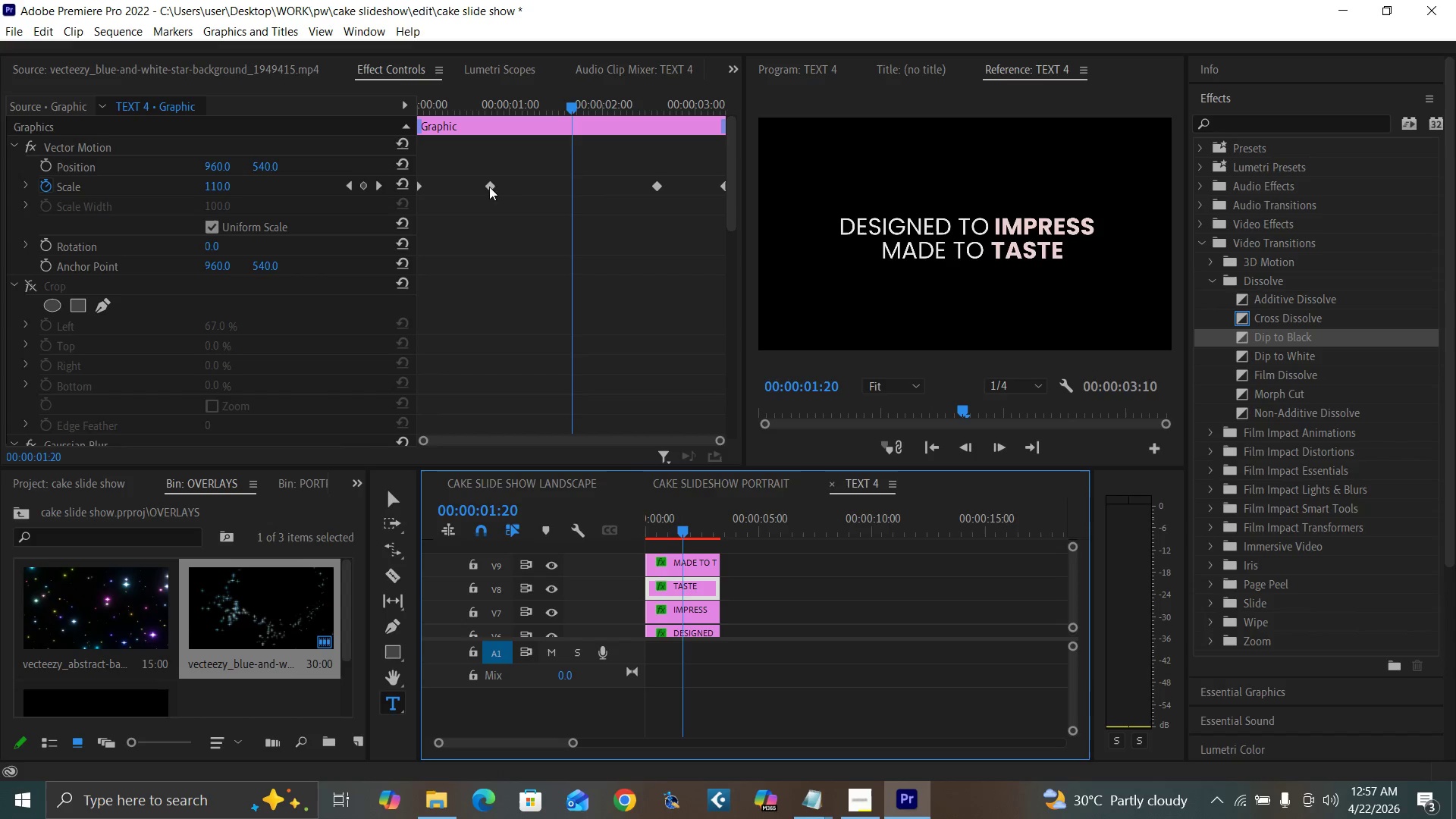 
left_click_drag(start_coordinate=[489, 185], to_coordinate=[570, 206])
 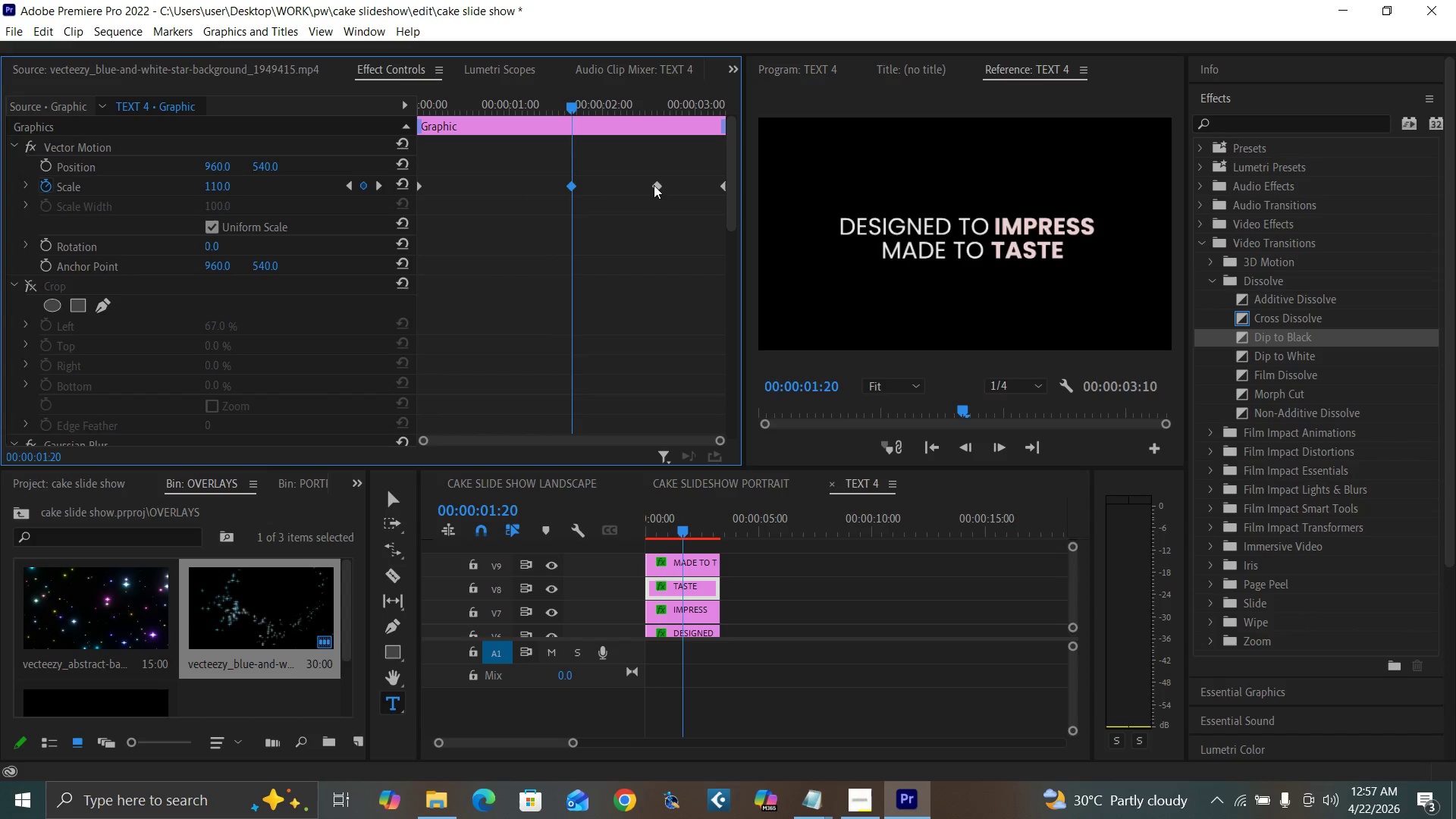 
left_click([654, 185])
 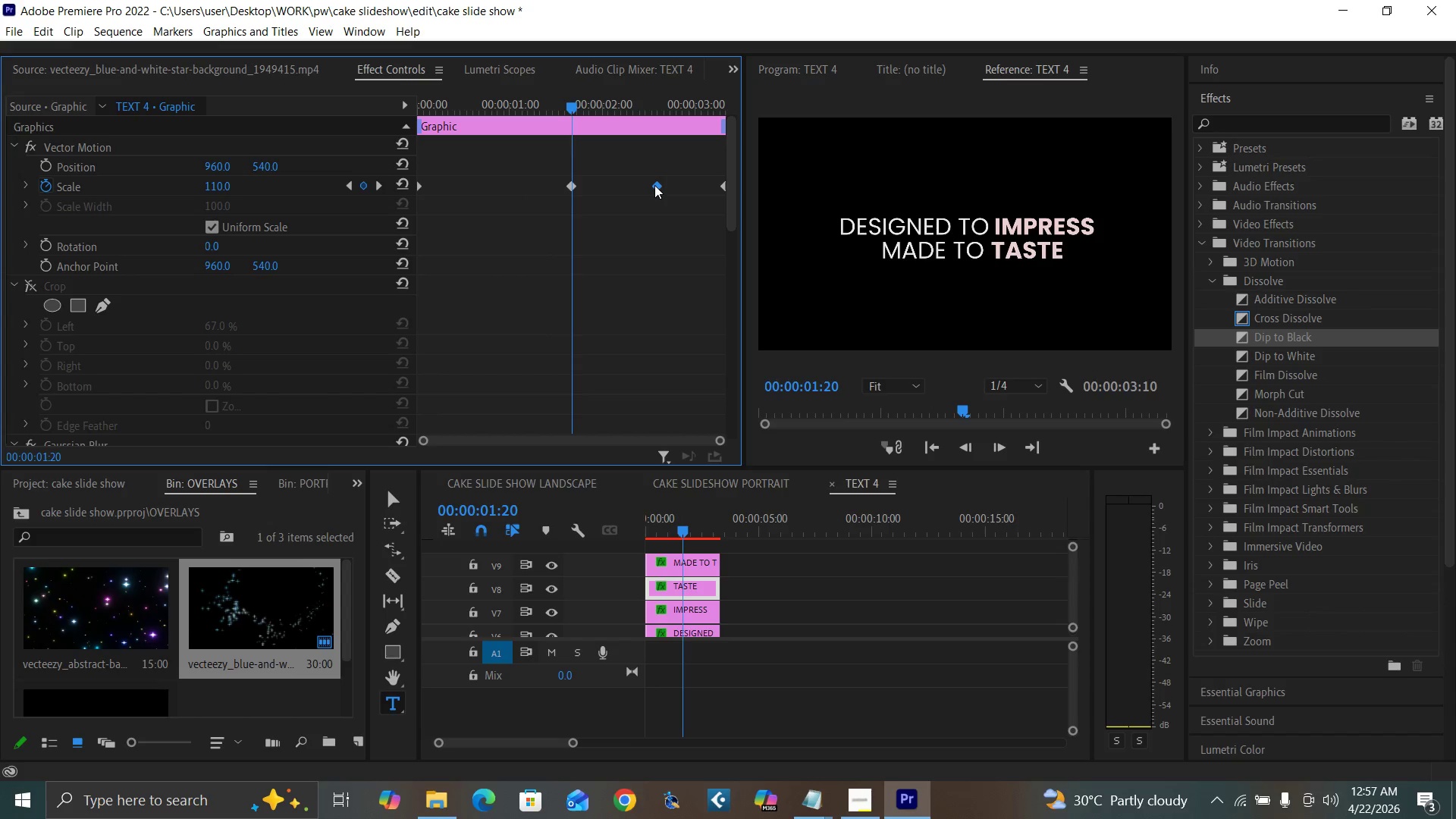 
key(Delete)
 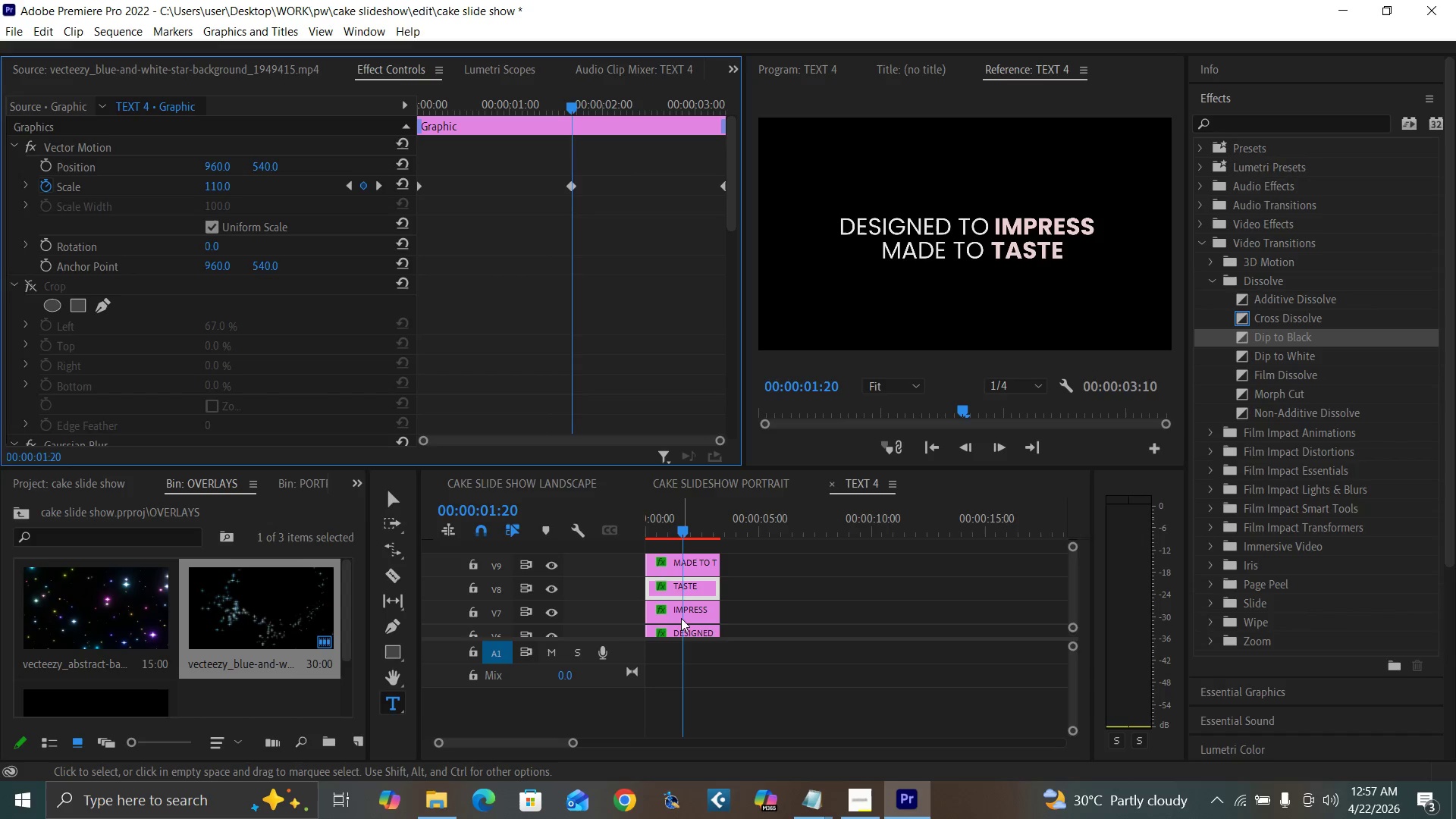 
left_click([686, 606])
 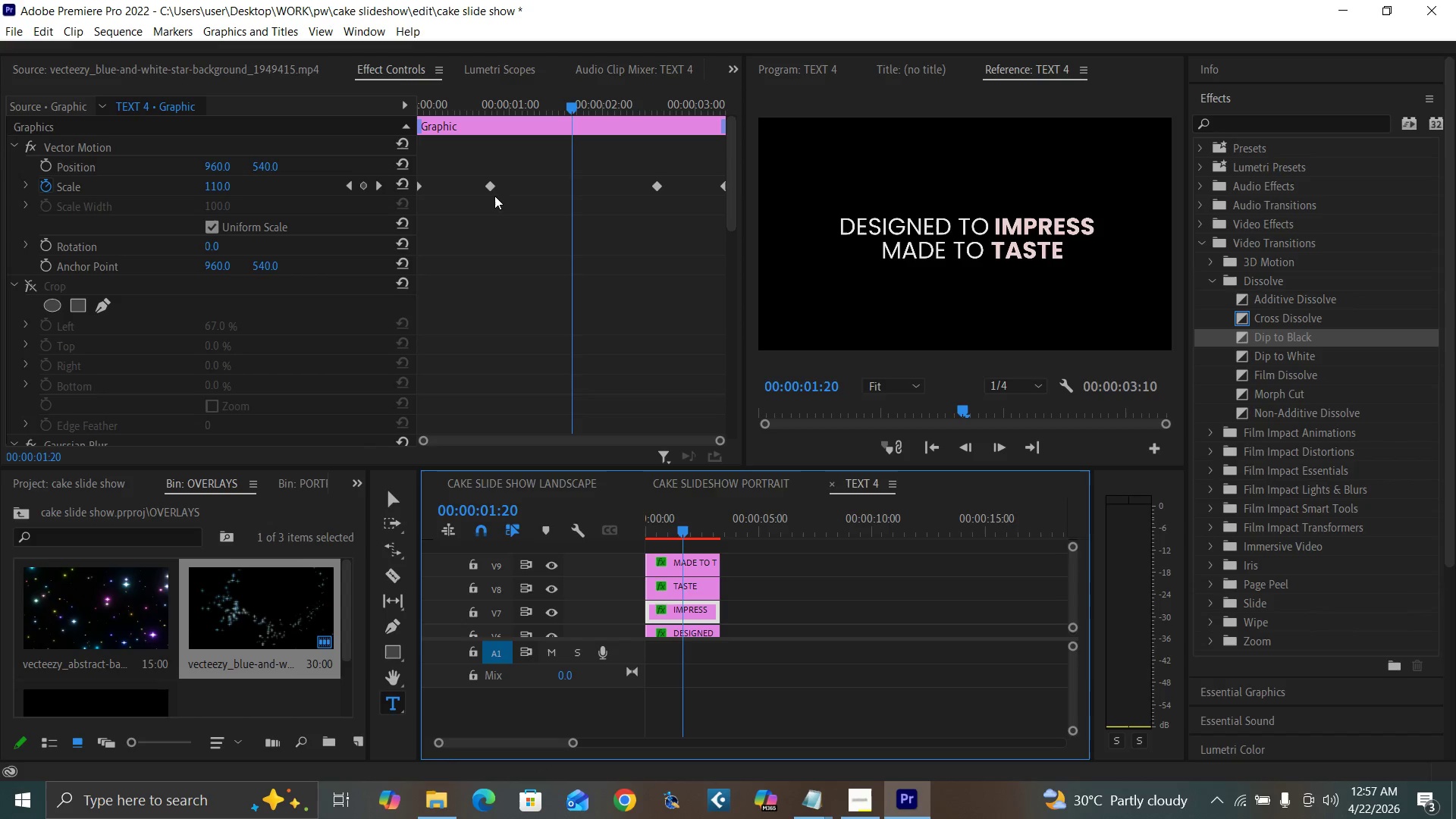 
left_click_drag(start_coordinate=[488, 186], to_coordinate=[572, 202])
 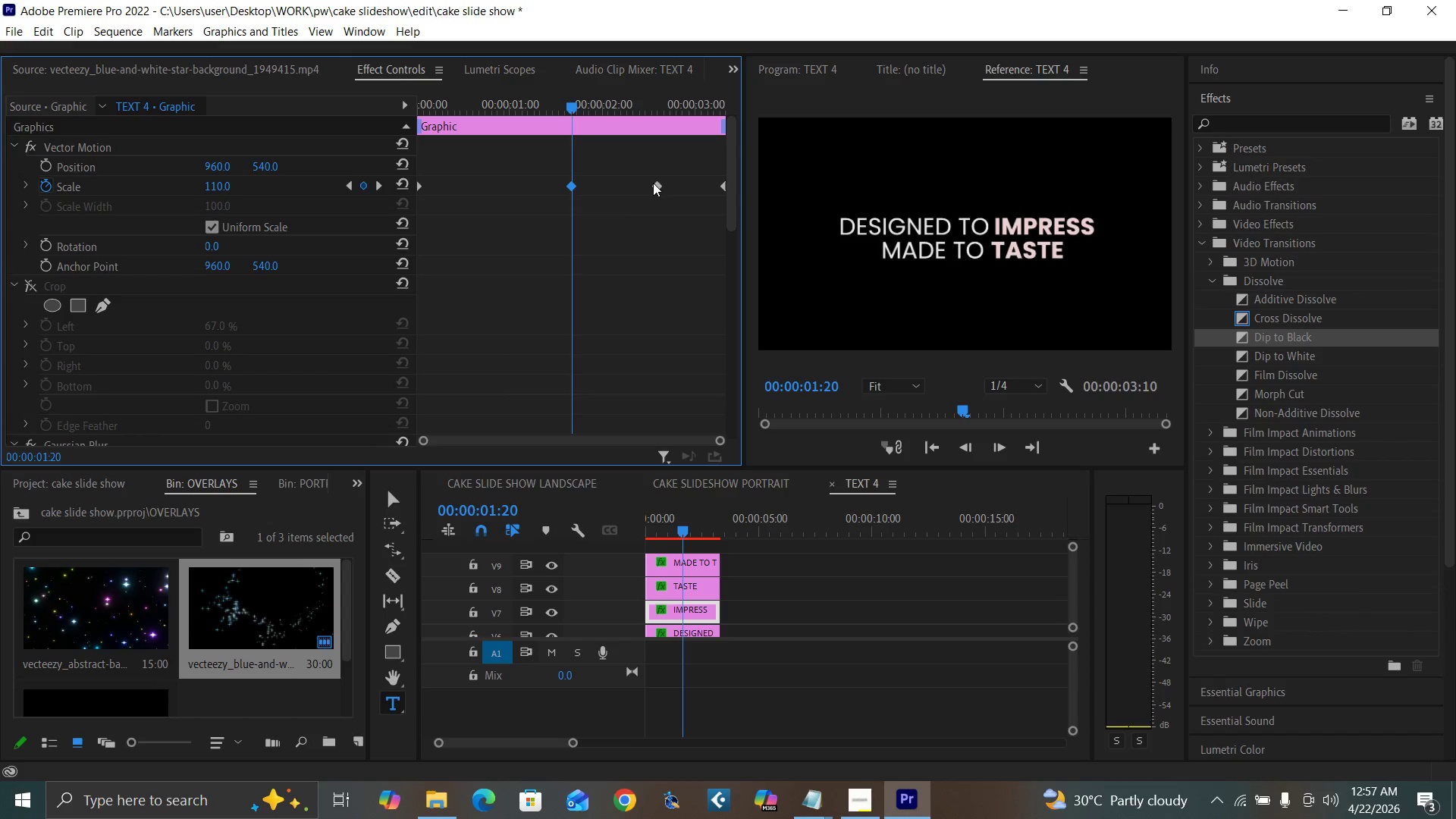 
left_click([655, 184])
 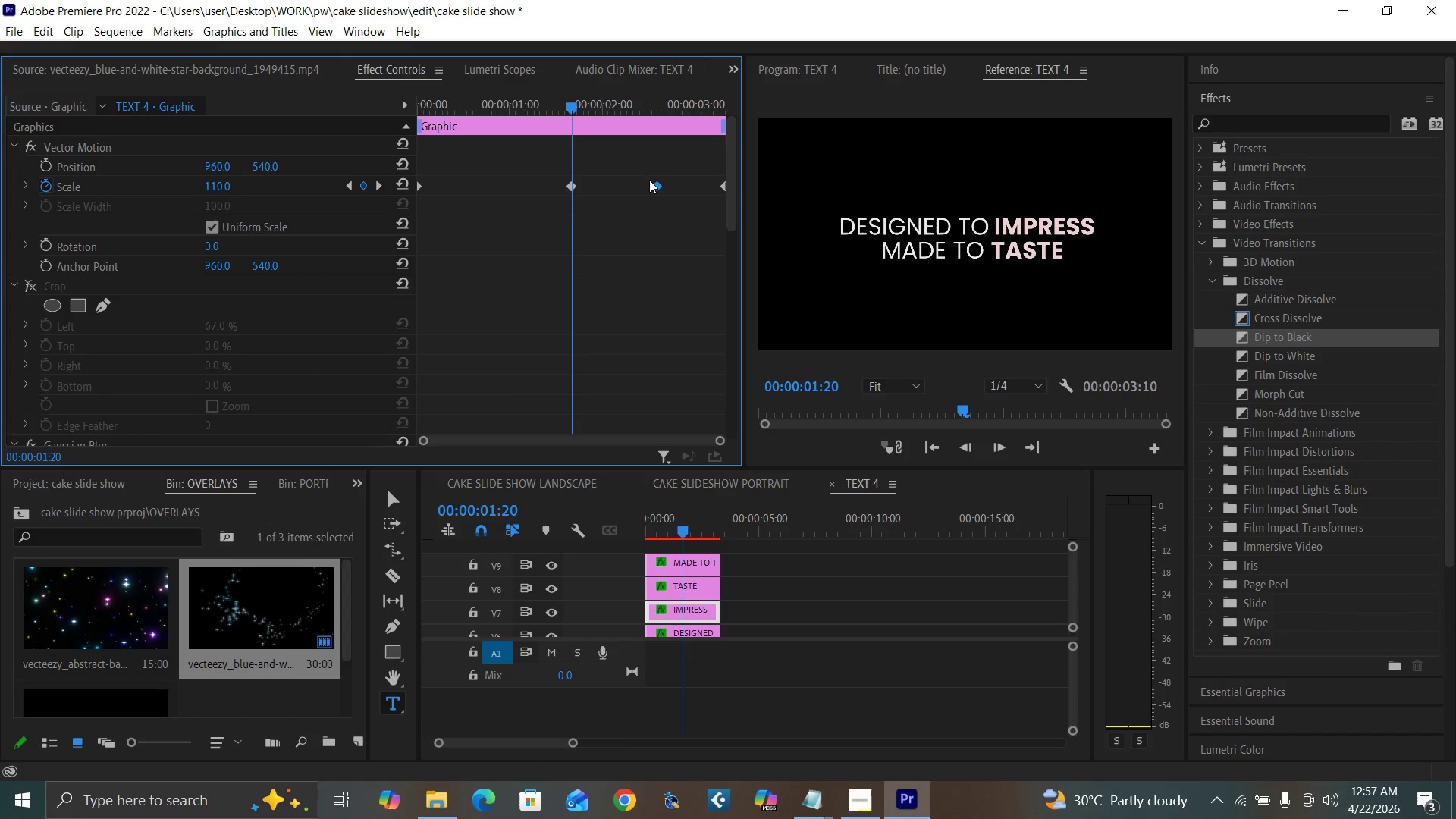 
key(Delete)
 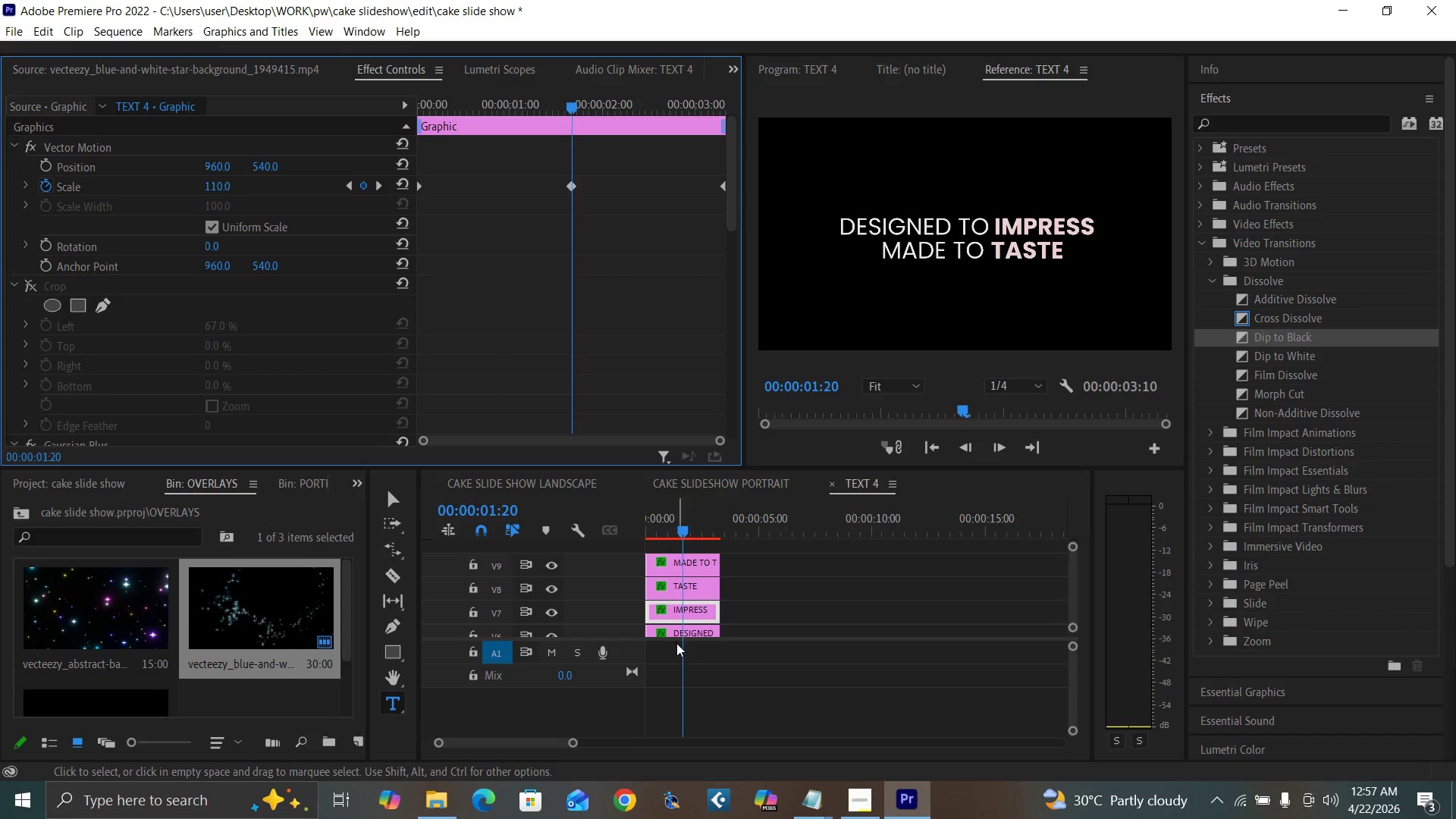 
left_click([689, 633])
 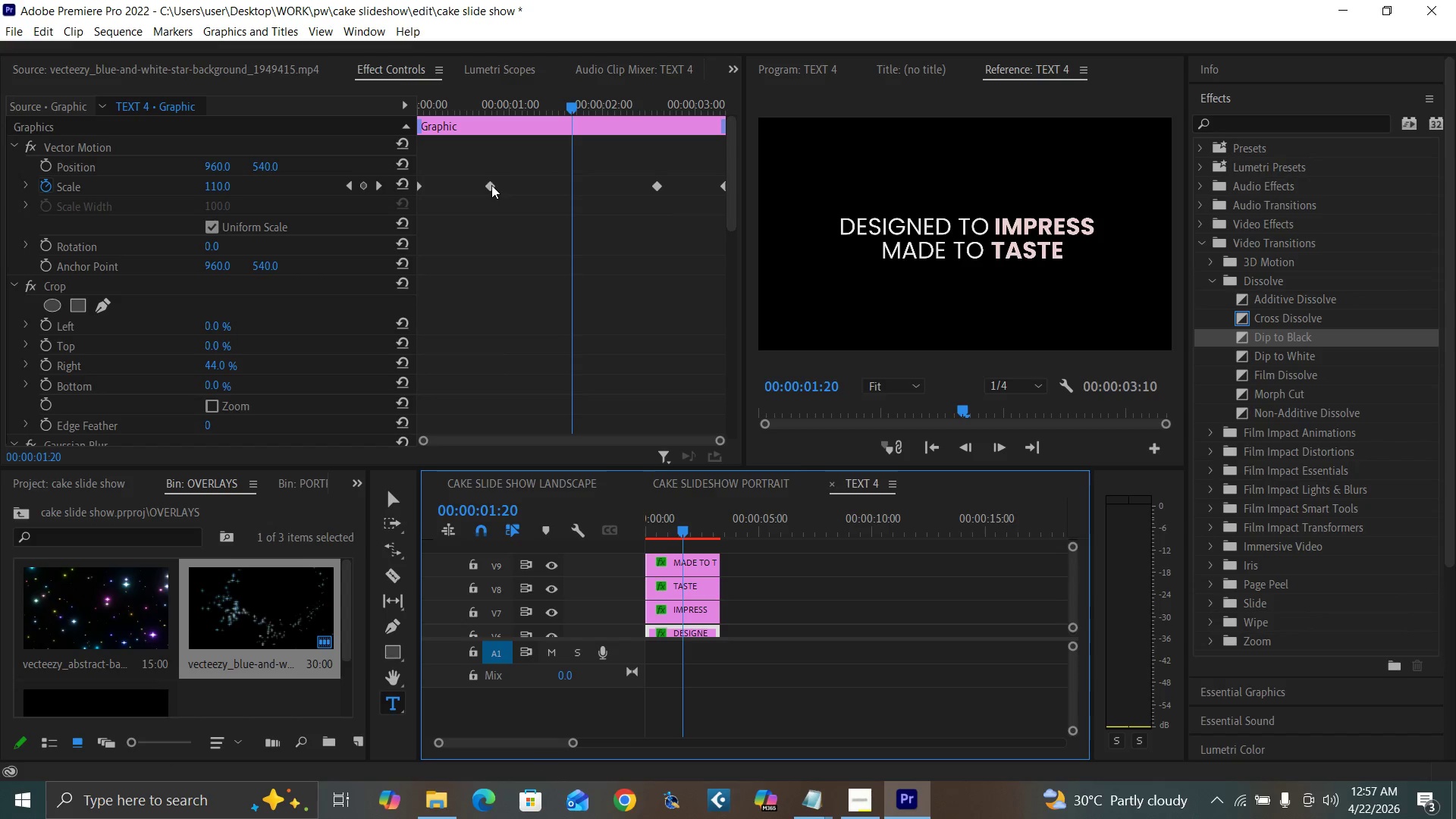 
left_click_drag(start_coordinate=[488, 185], to_coordinate=[573, 194])
 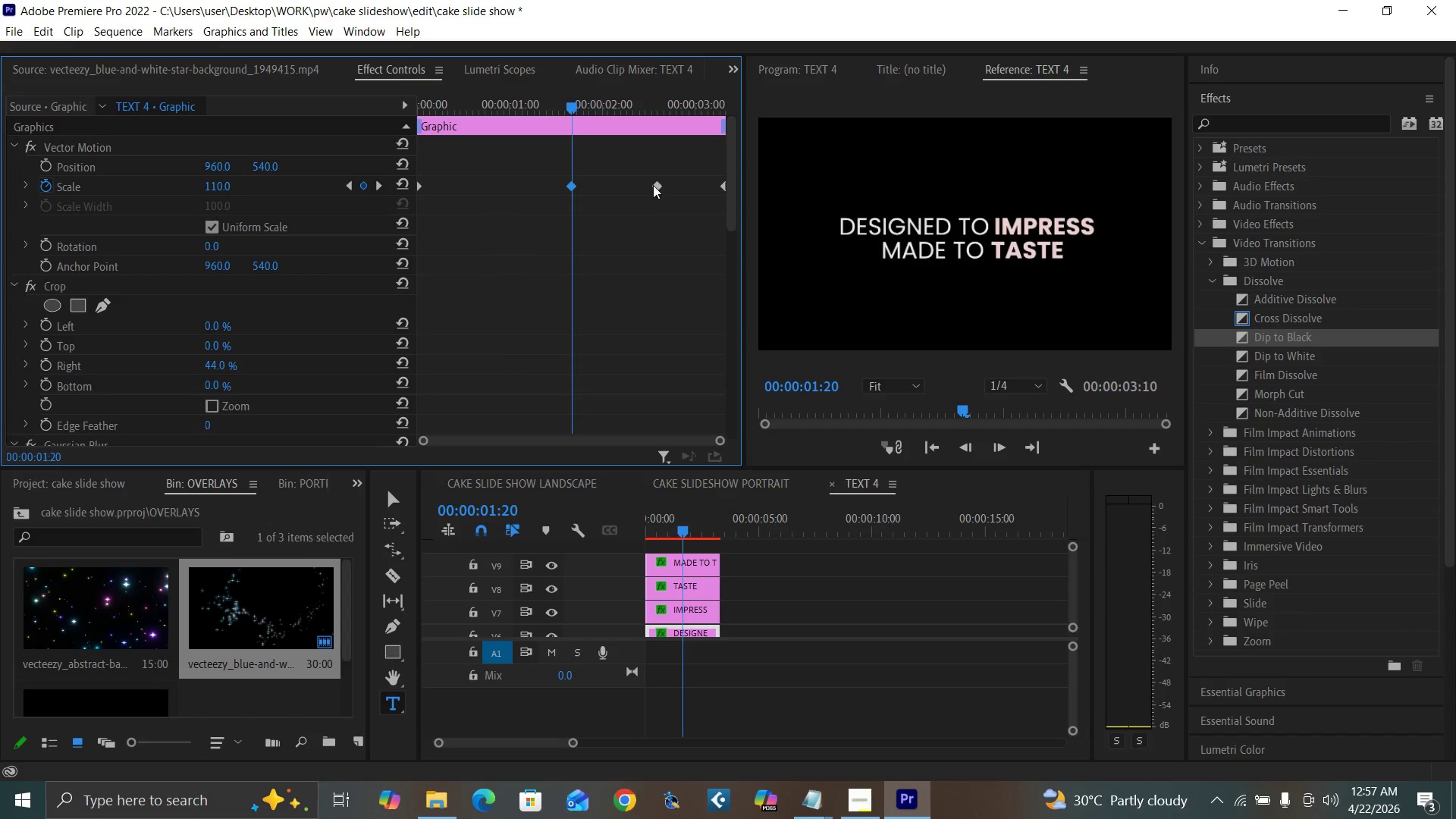 
left_click([654, 185])
 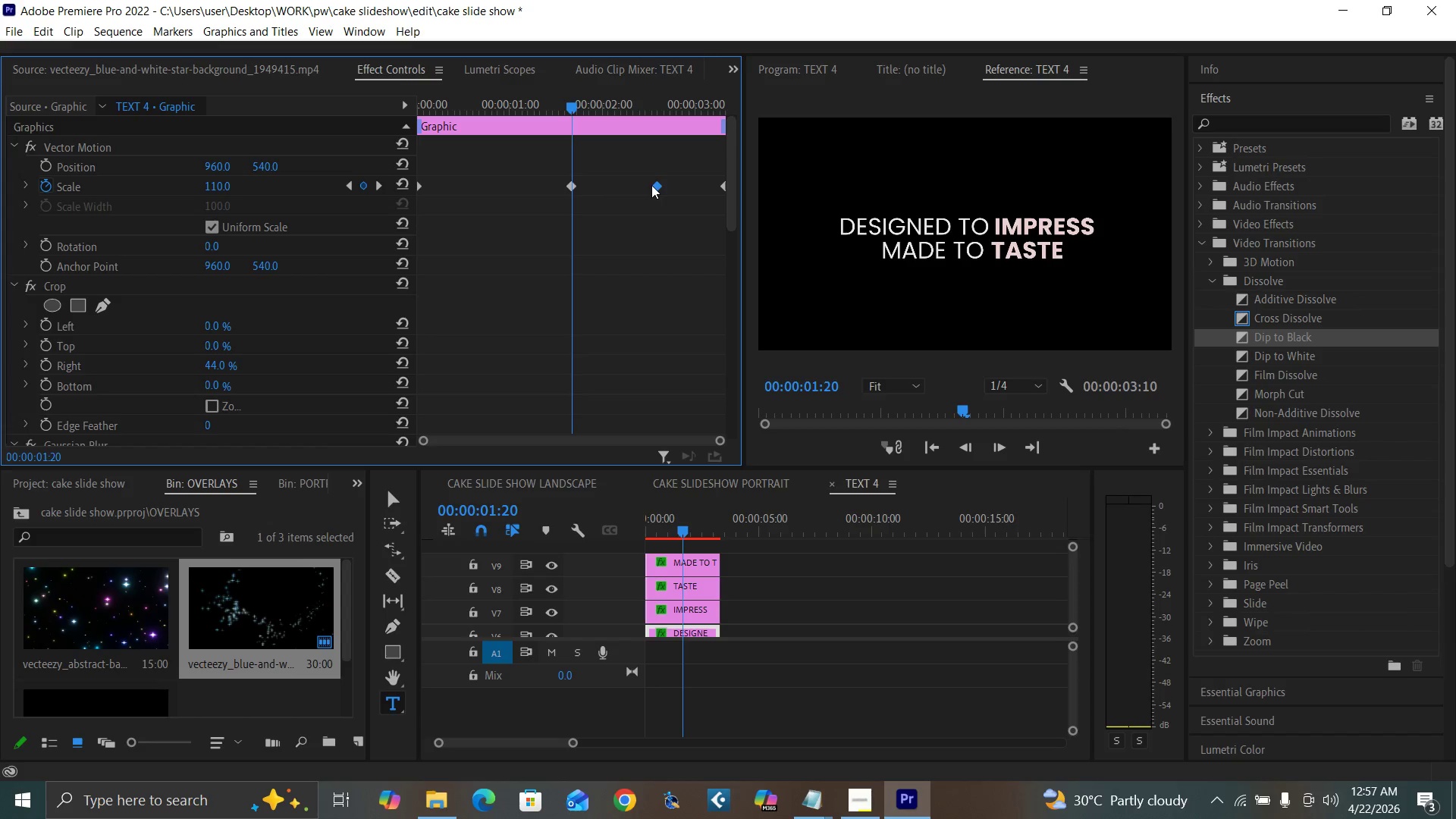 
key(Delete)
 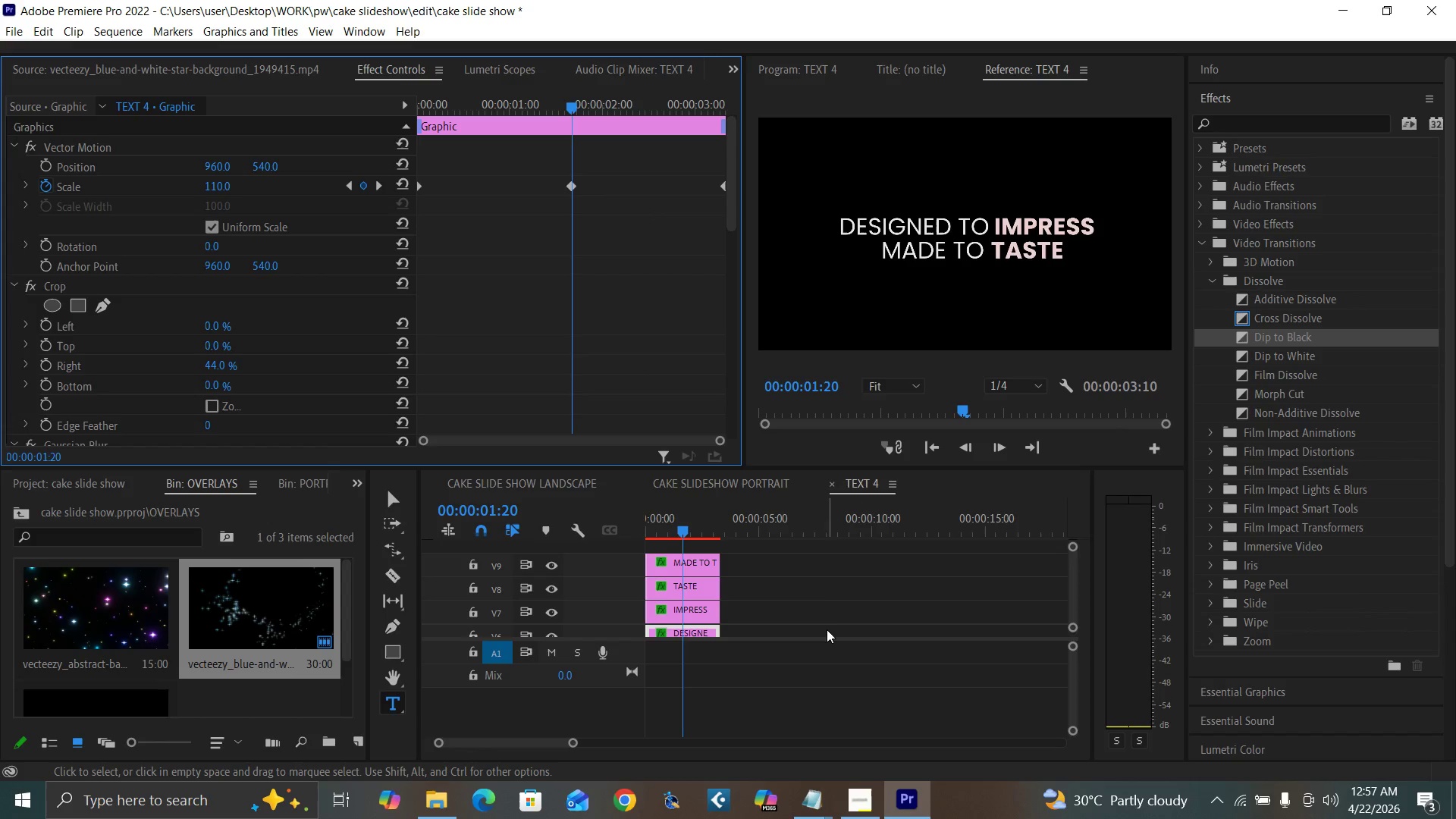 
left_click_drag(start_coordinate=[1072, 586], to_coordinate=[1078, 596])
 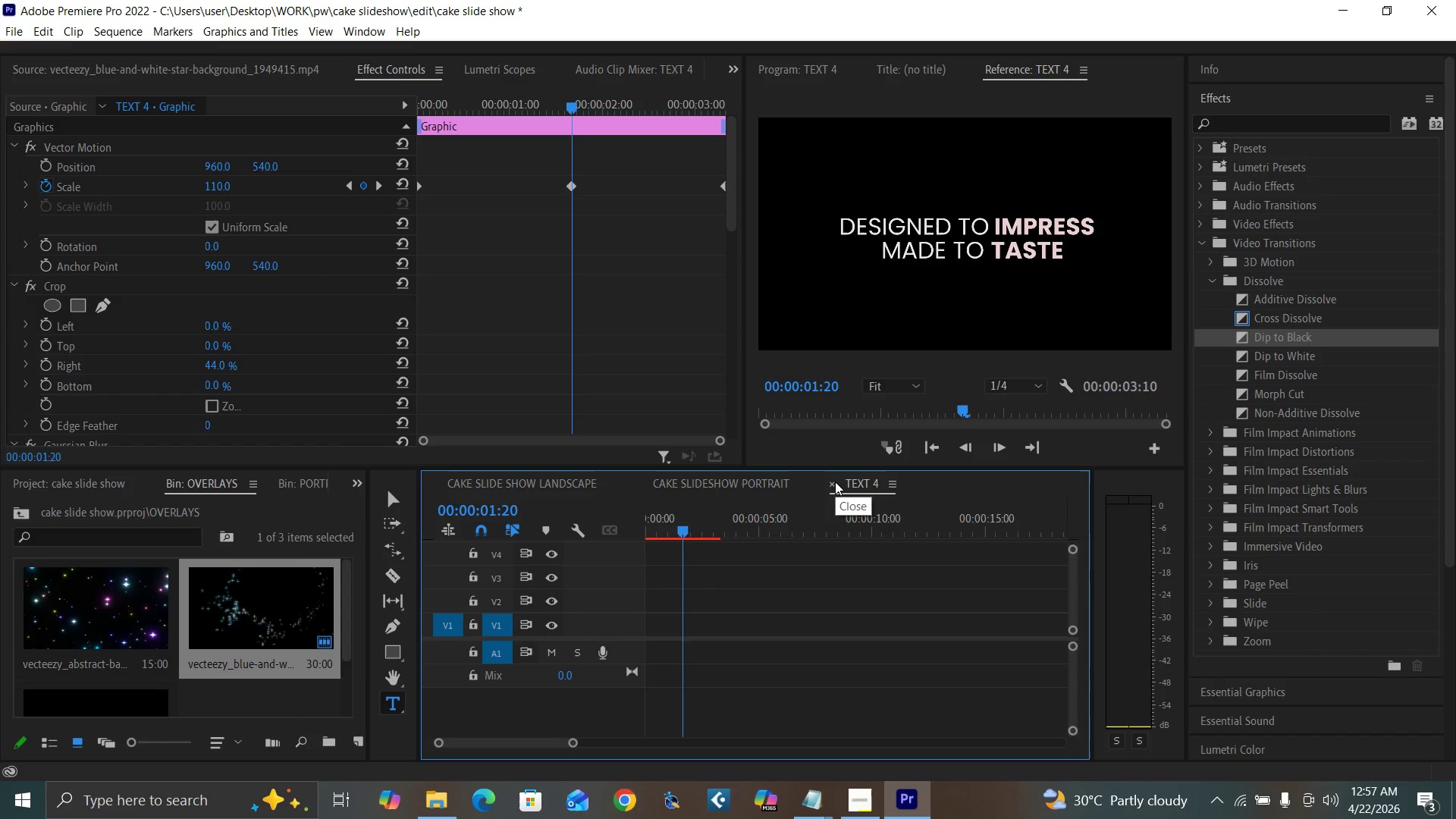 
left_click([832, 482])
 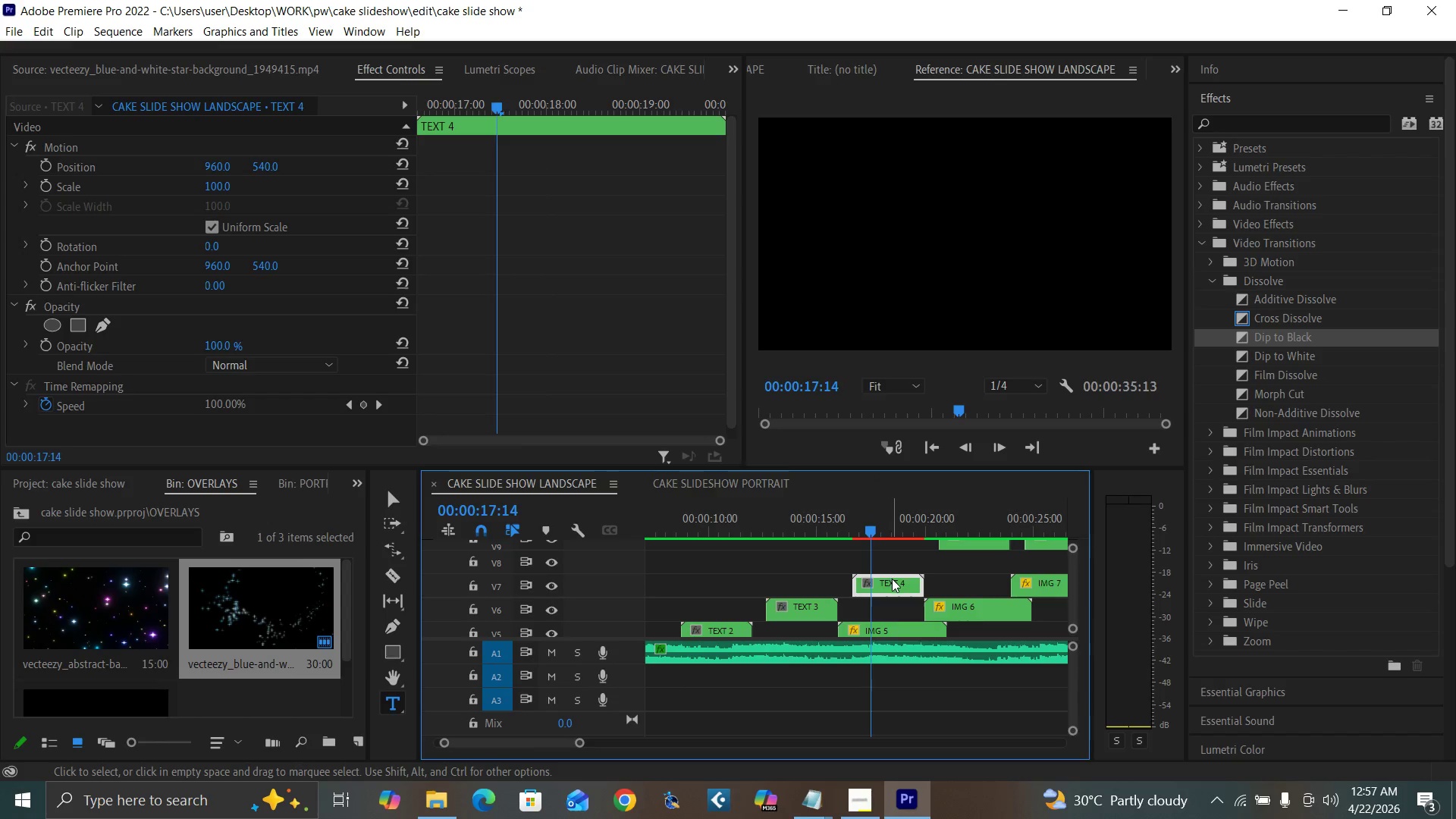 
key(Control+S)
 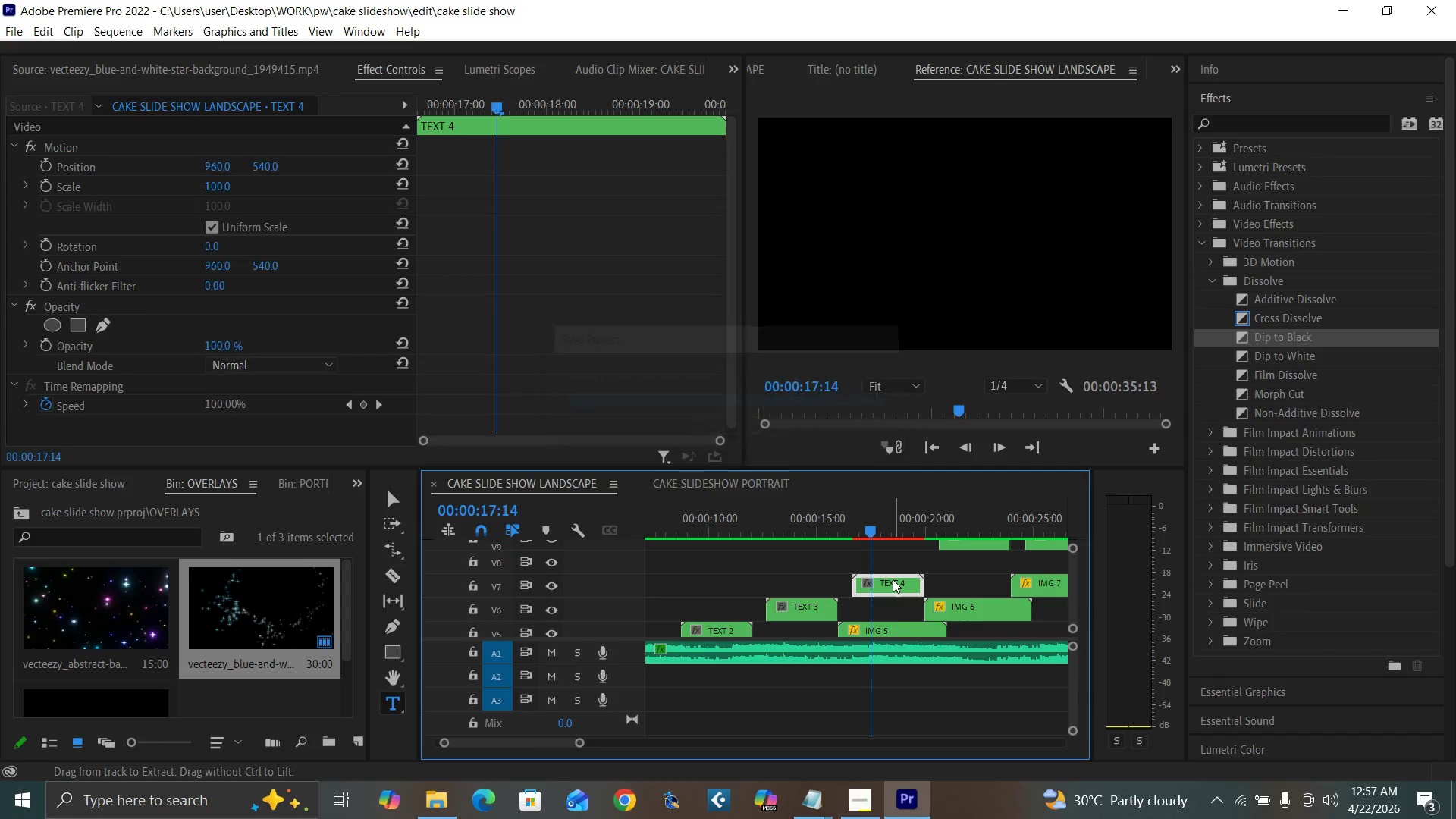 
key(Enter)
 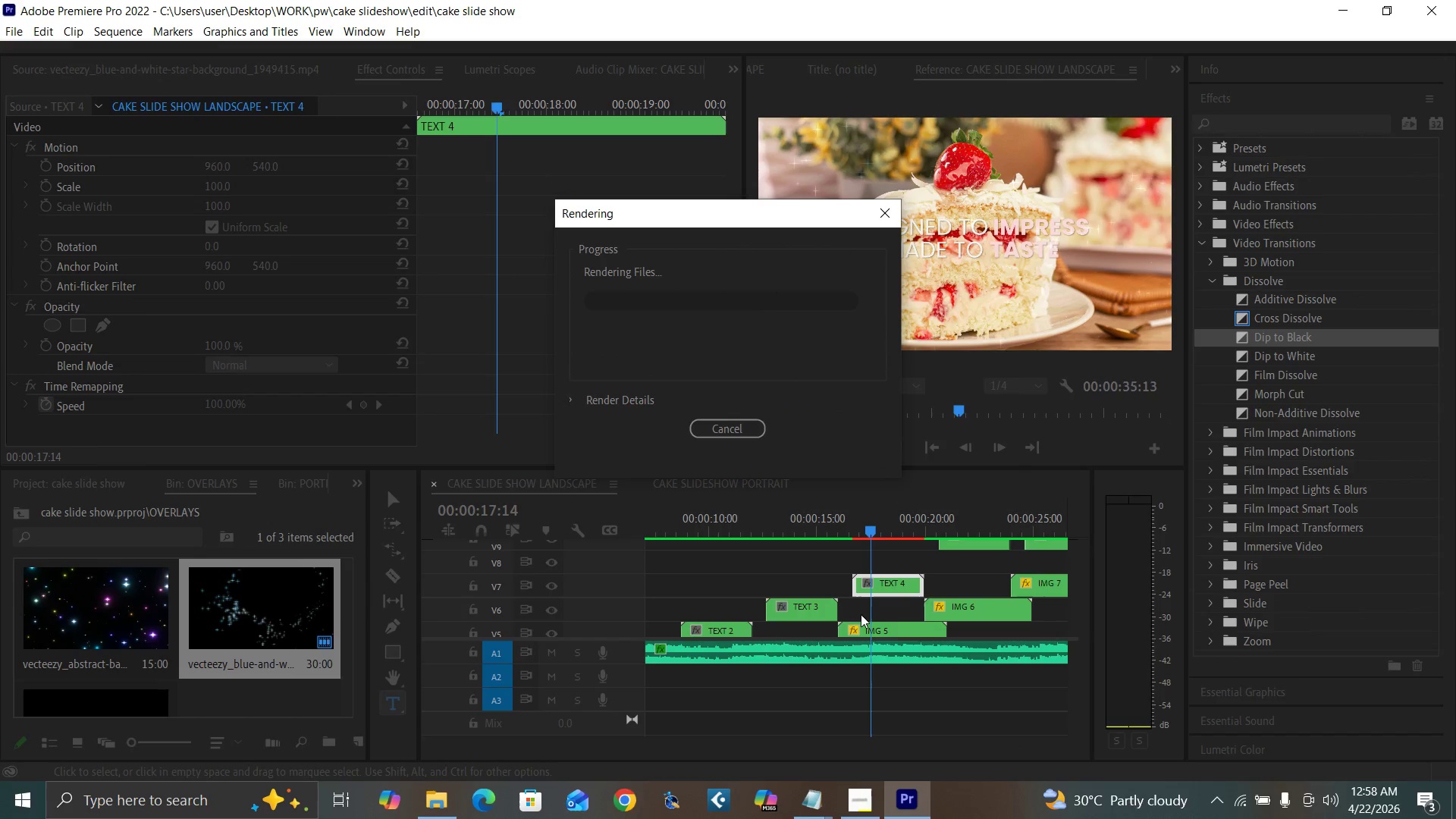 
wait(7.83)
 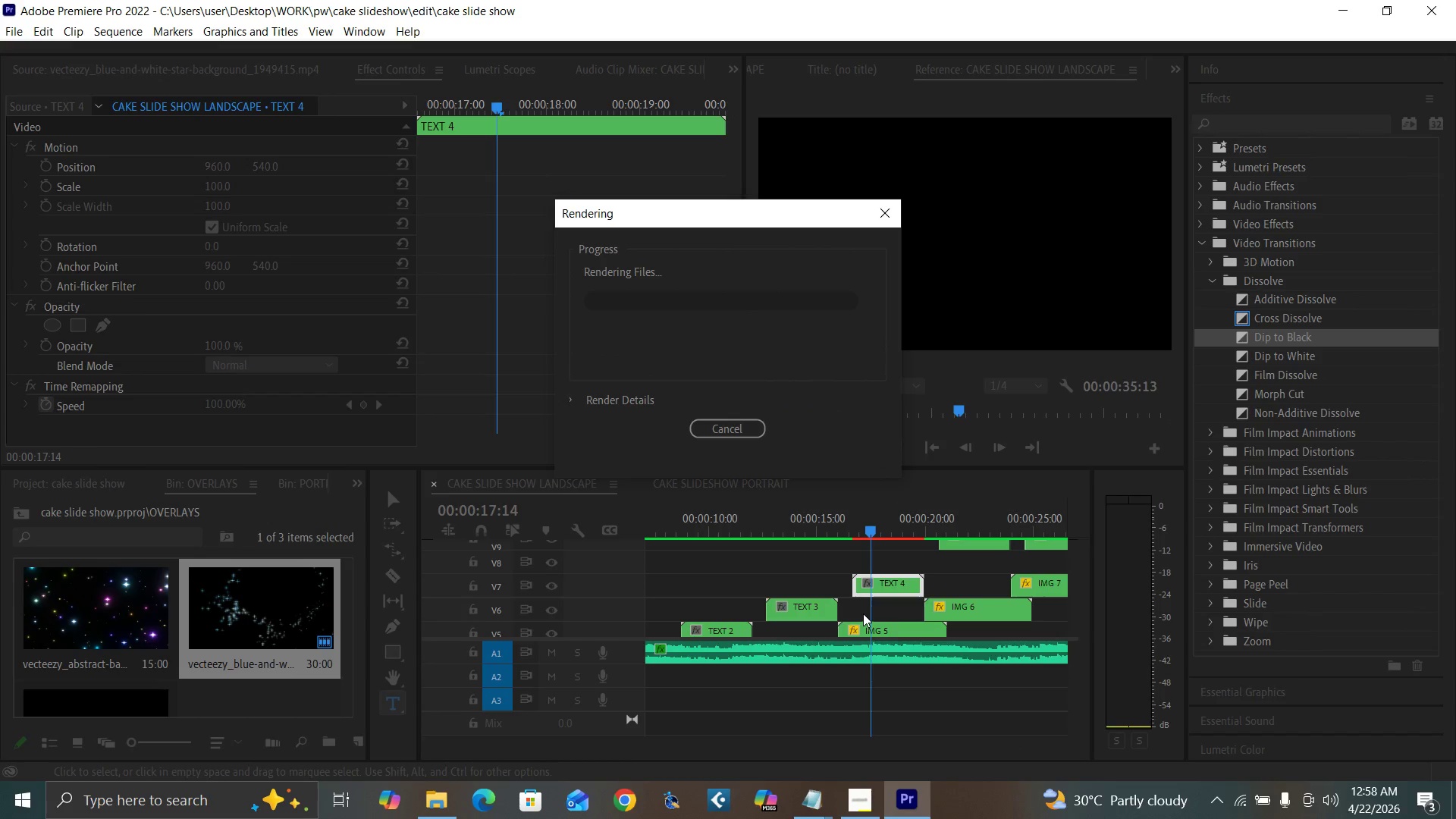 
left_click([781, 560])
 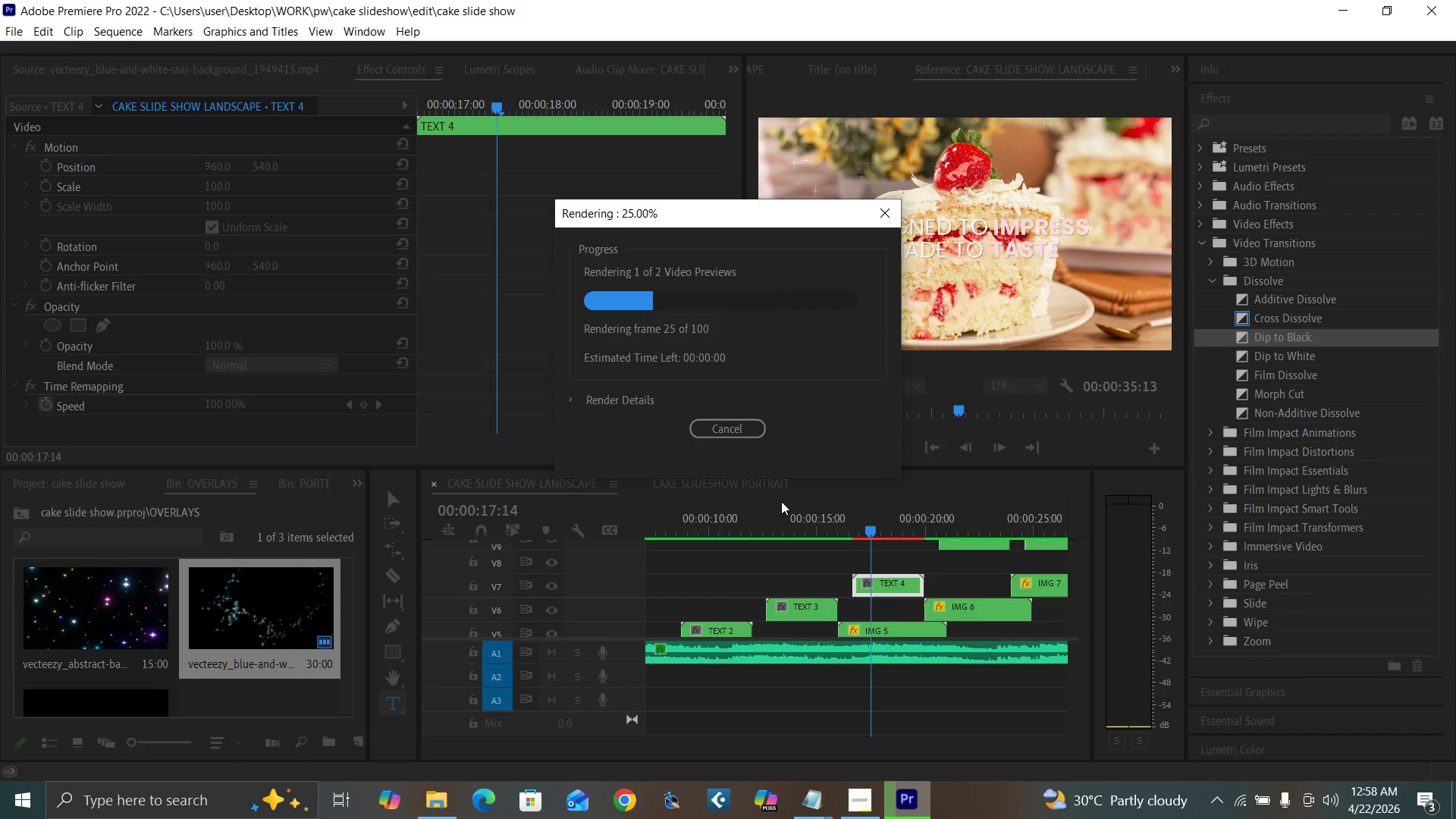 
wait(10.98)
 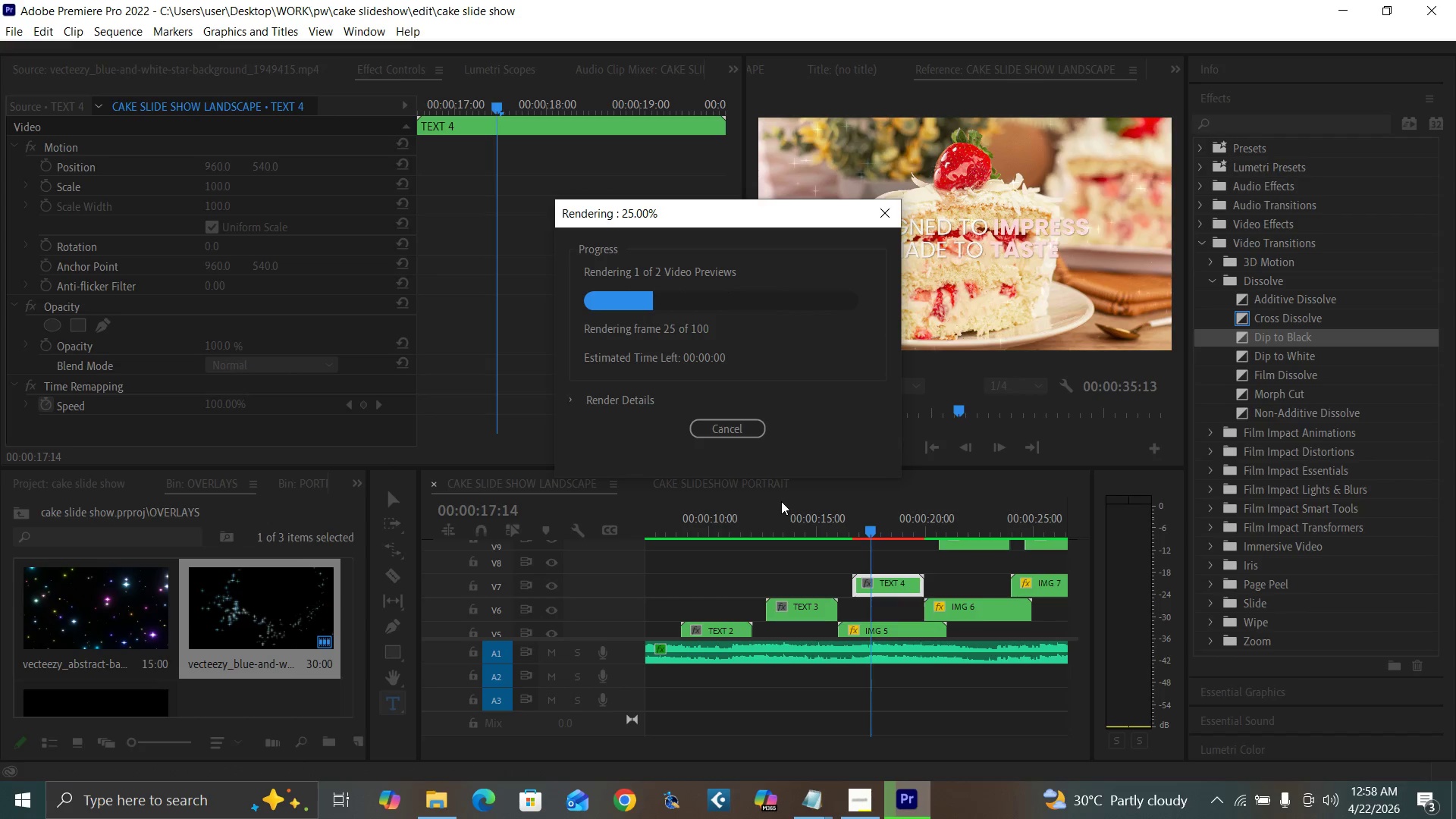 
left_click([887, 563])
 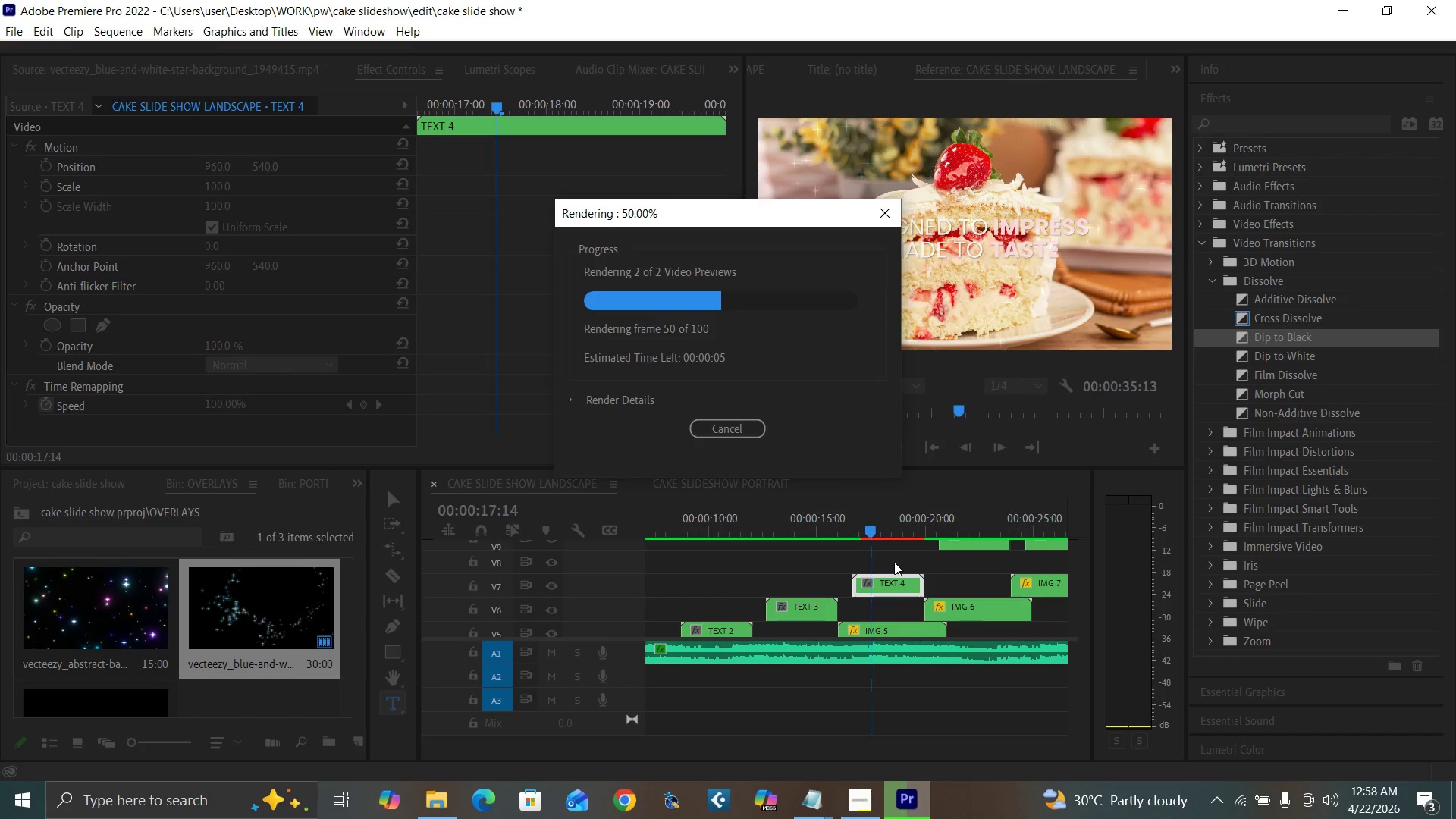 
left_click([893, 557])
 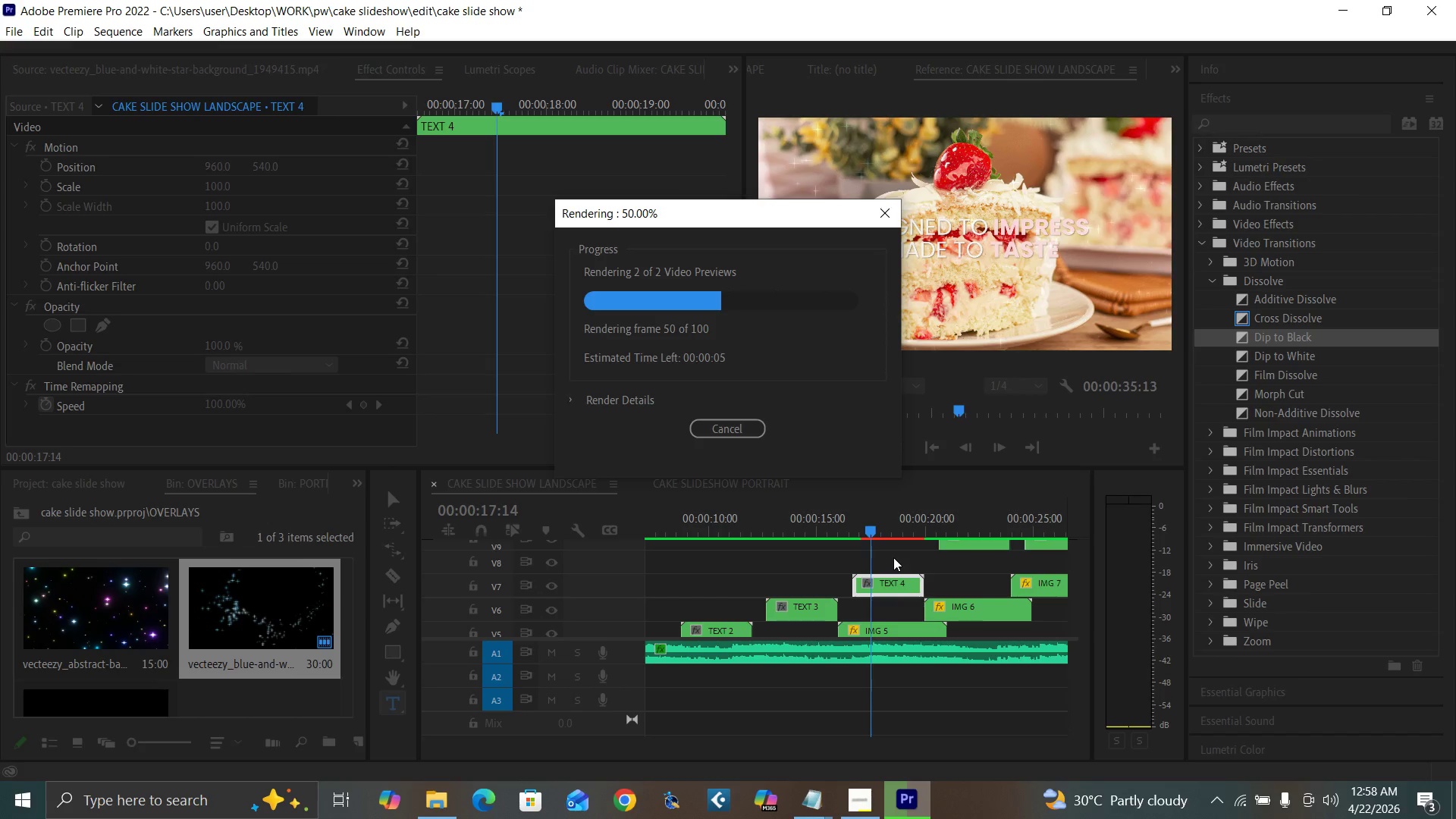 
wait(10.62)
 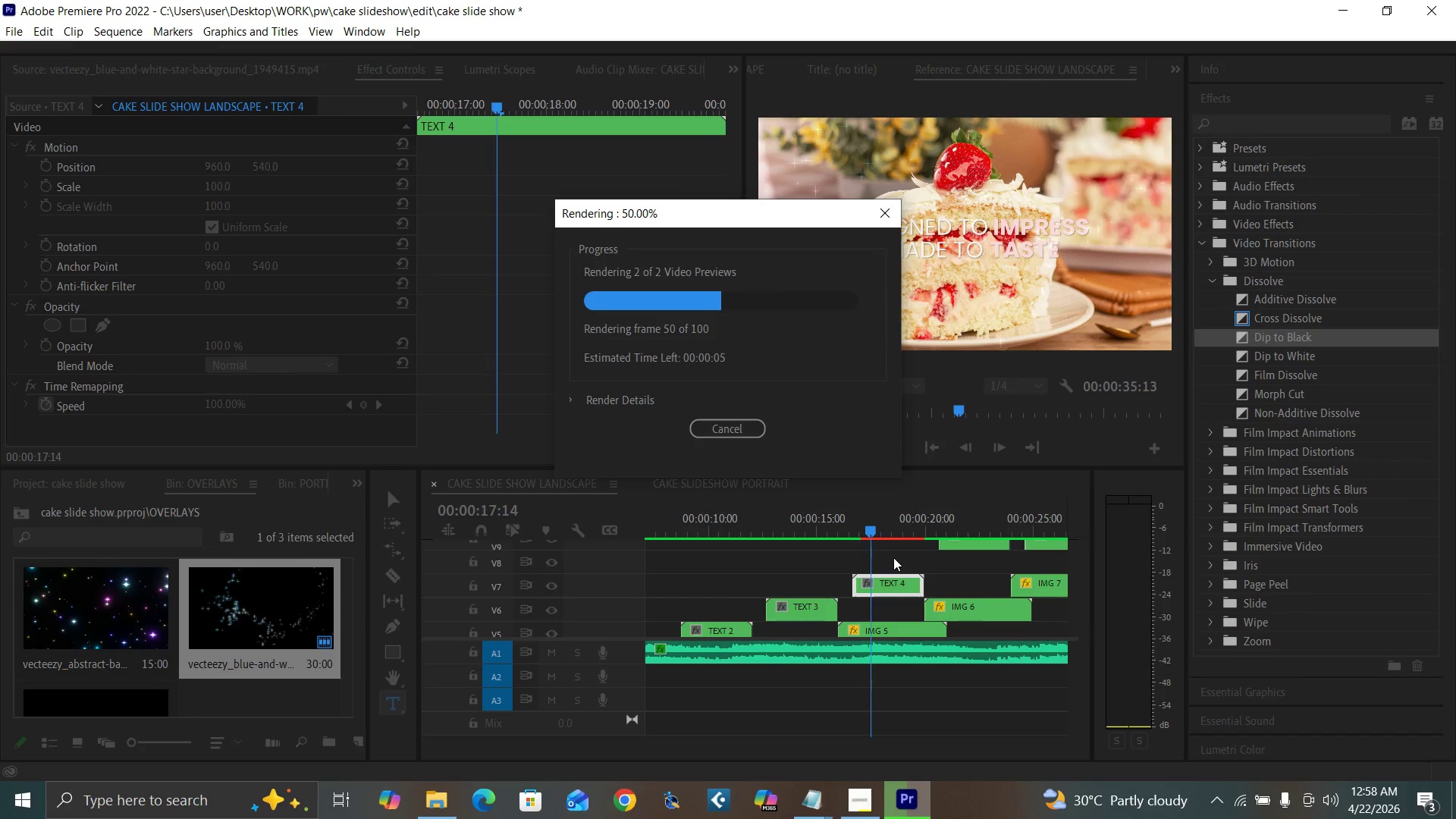 
left_click([895, 561])
 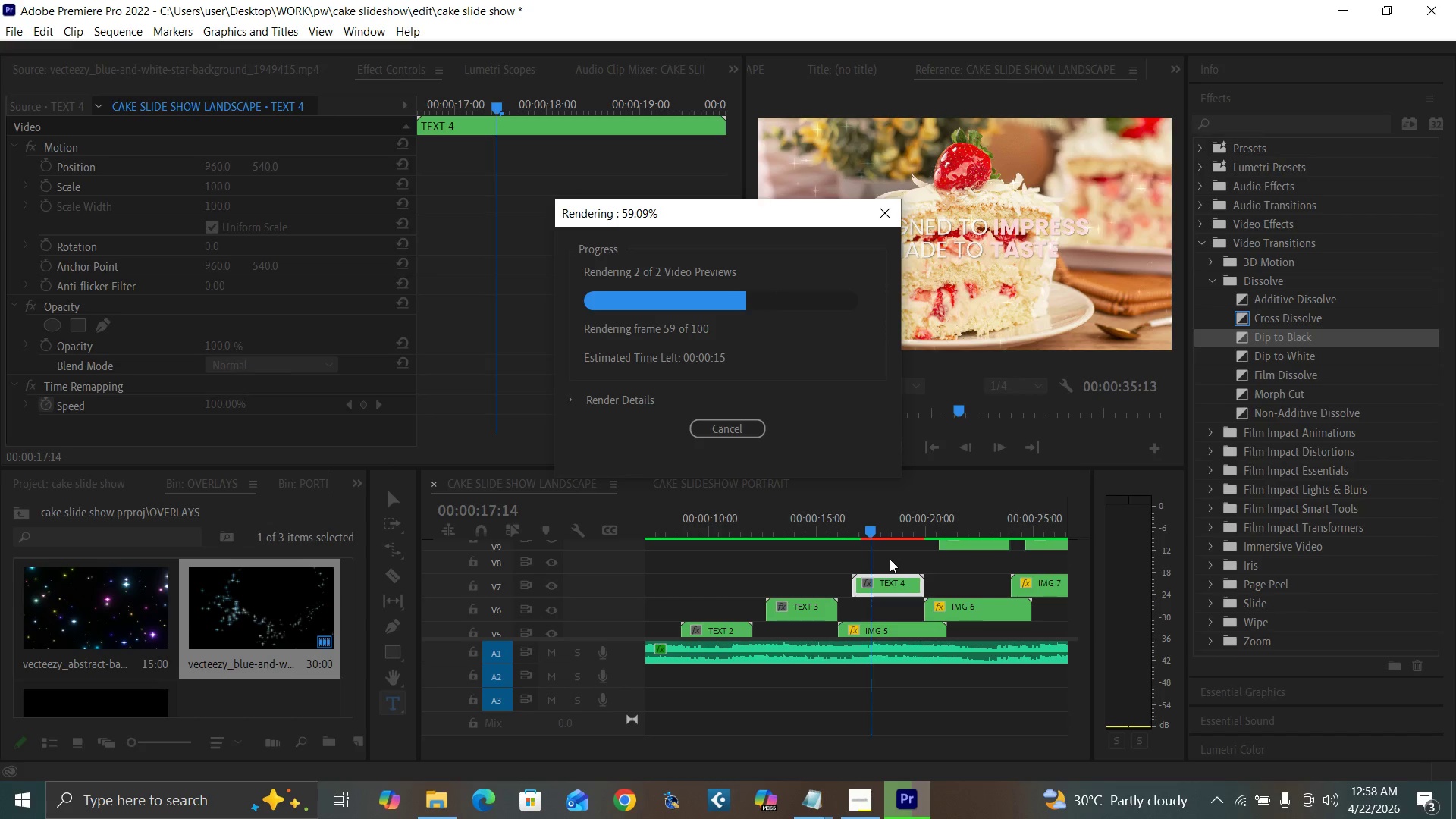 
left_click([887, 555])
 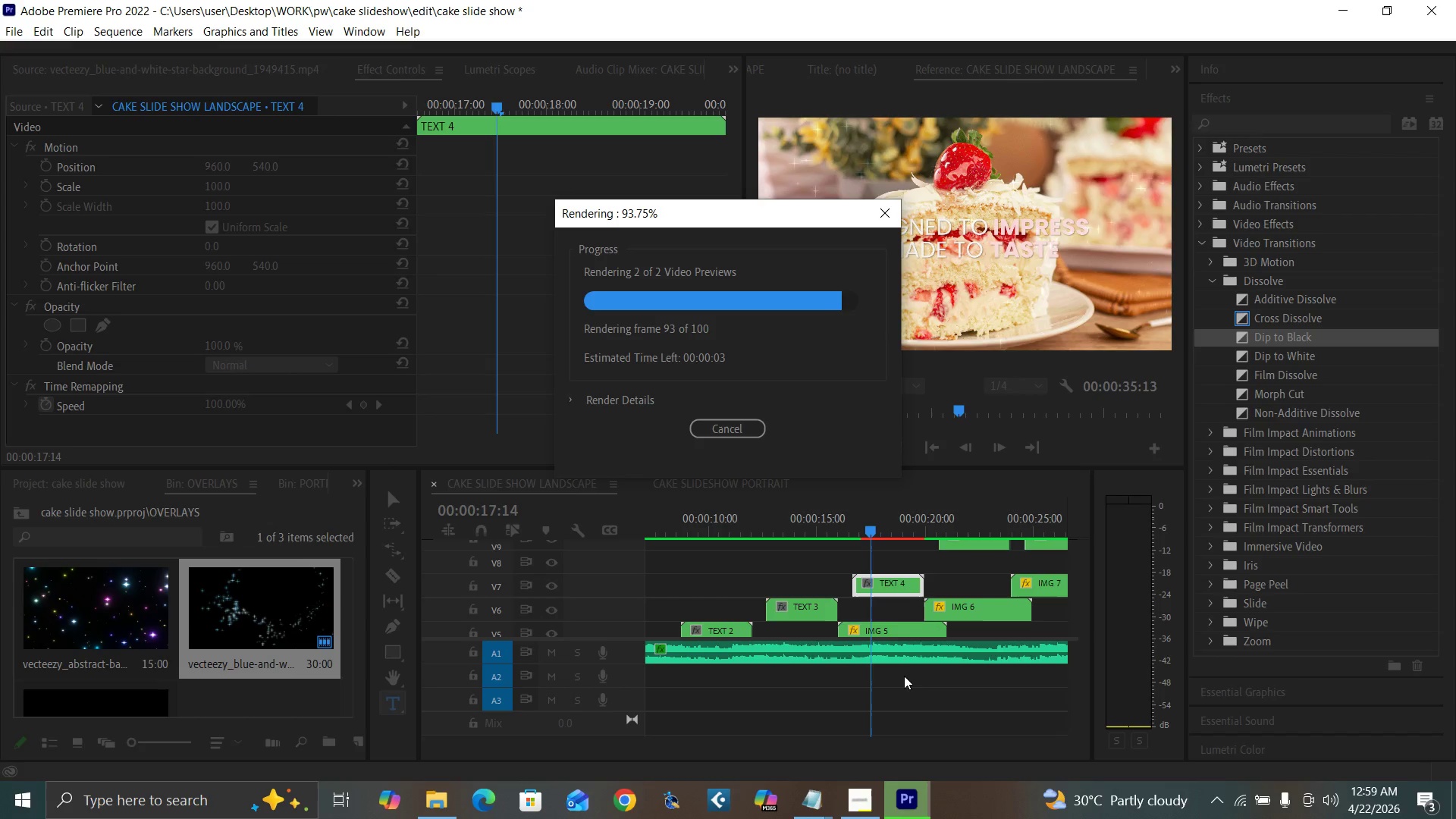 
wait(35.98)
 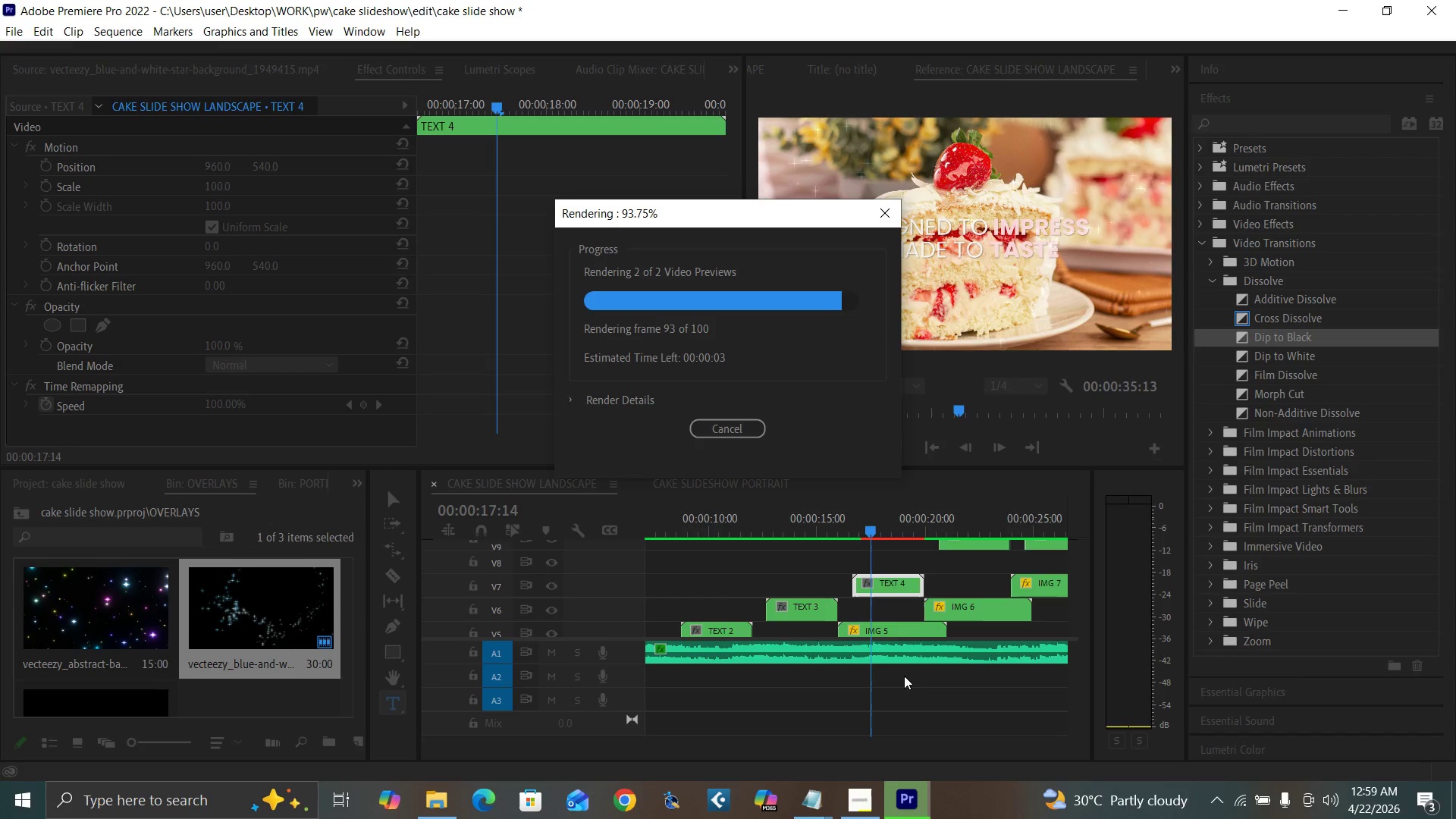 
key(Space)
 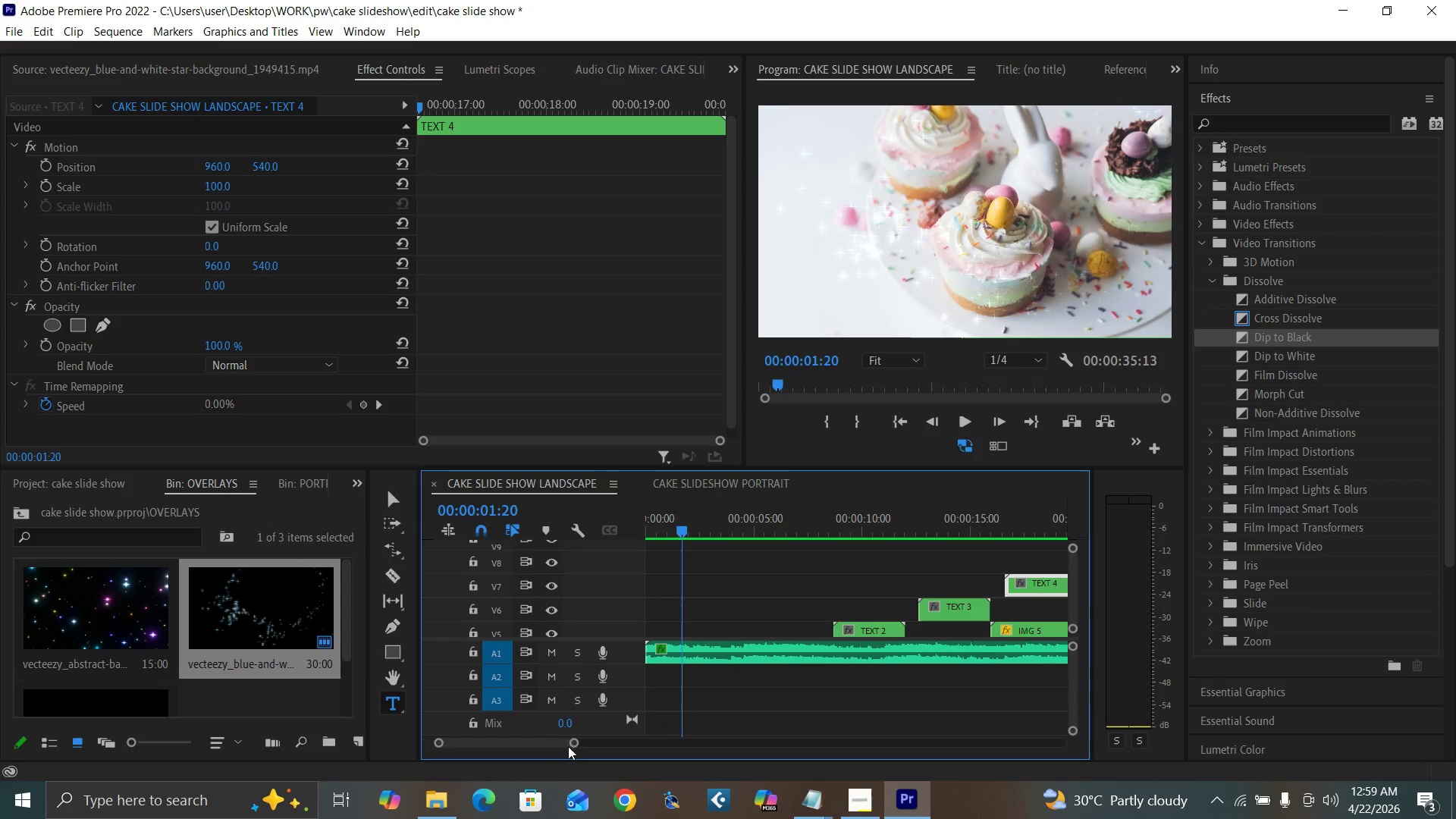 
left_click_drag(start_coordinate=[570, 741], to_coordinate=[605, 755])
 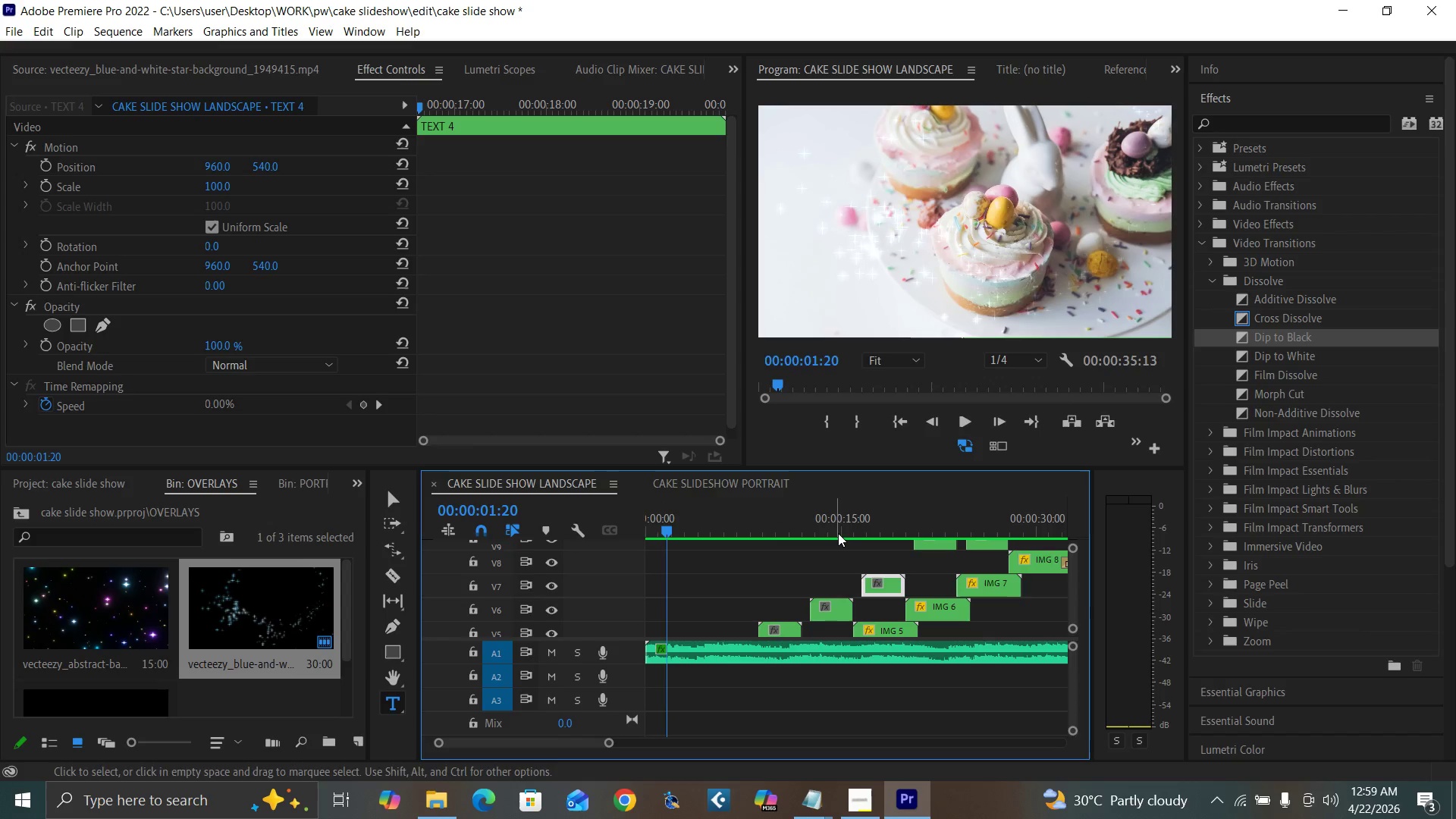 
left_click_drag(start_coordinate=[838, 533], to_coordinate=[850, 539])
 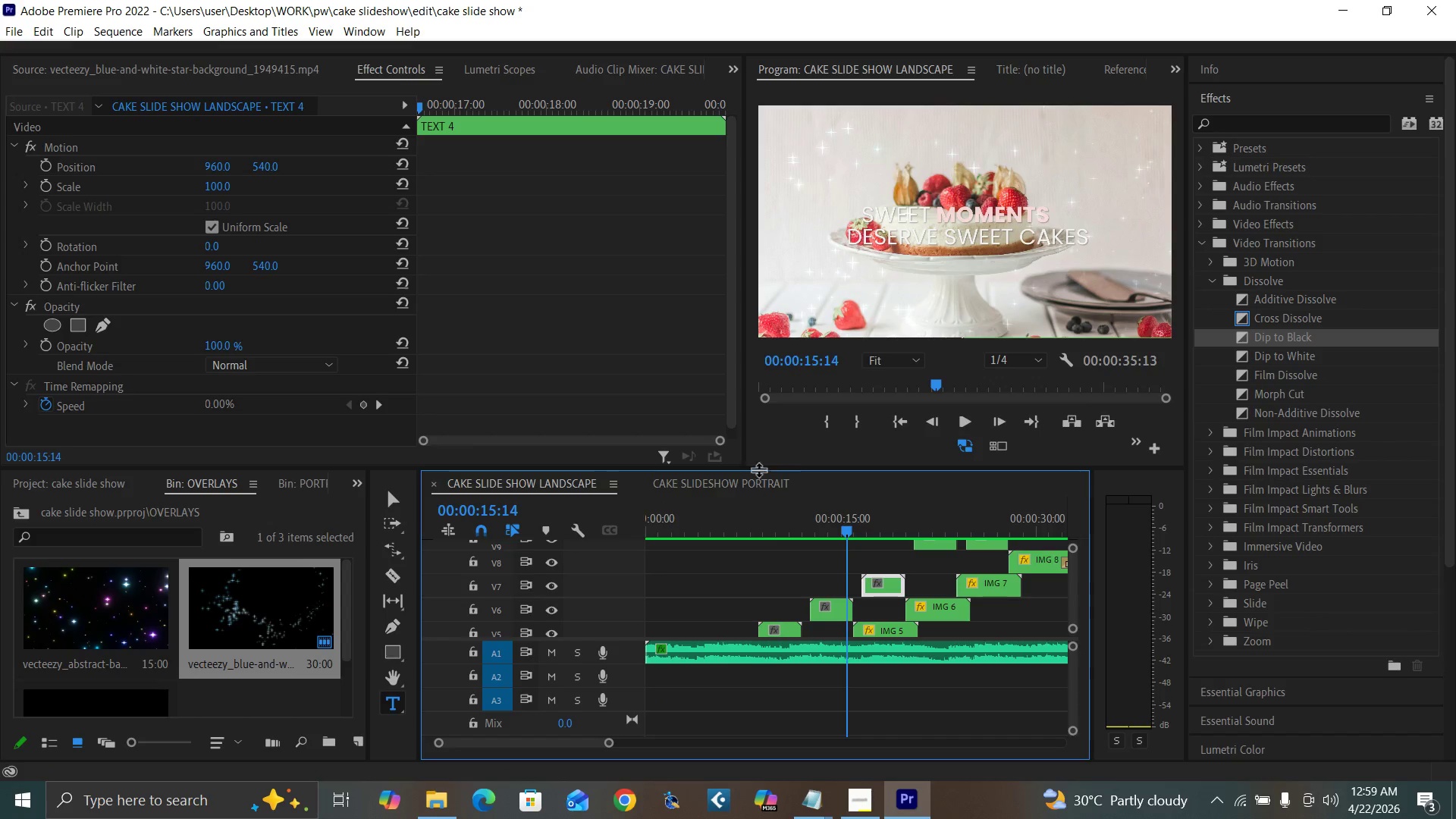 
wait(6.2)
 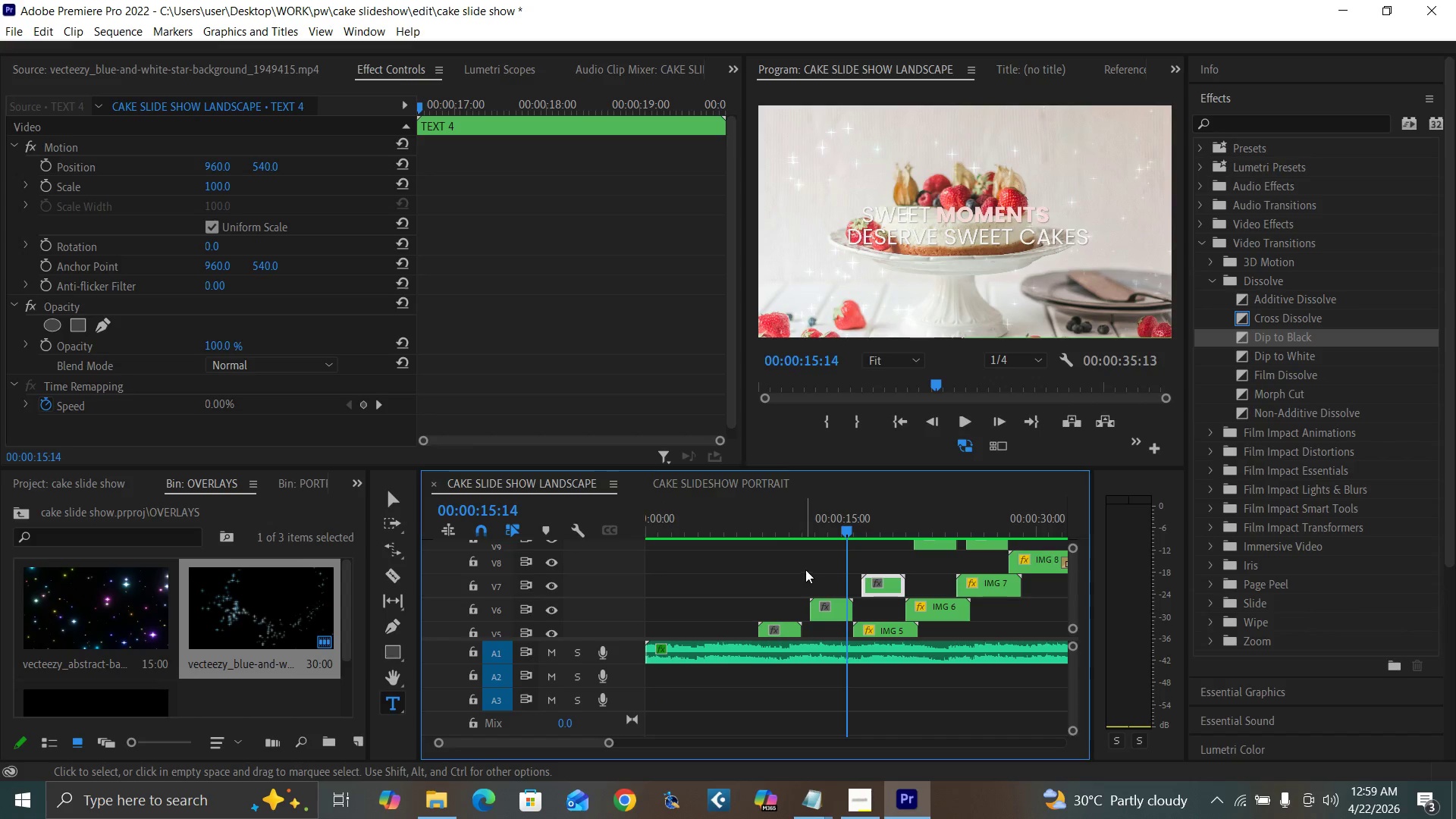 
left_click_drag(start_coordinate=[651, 532], to_coordinate=[636, 535])
 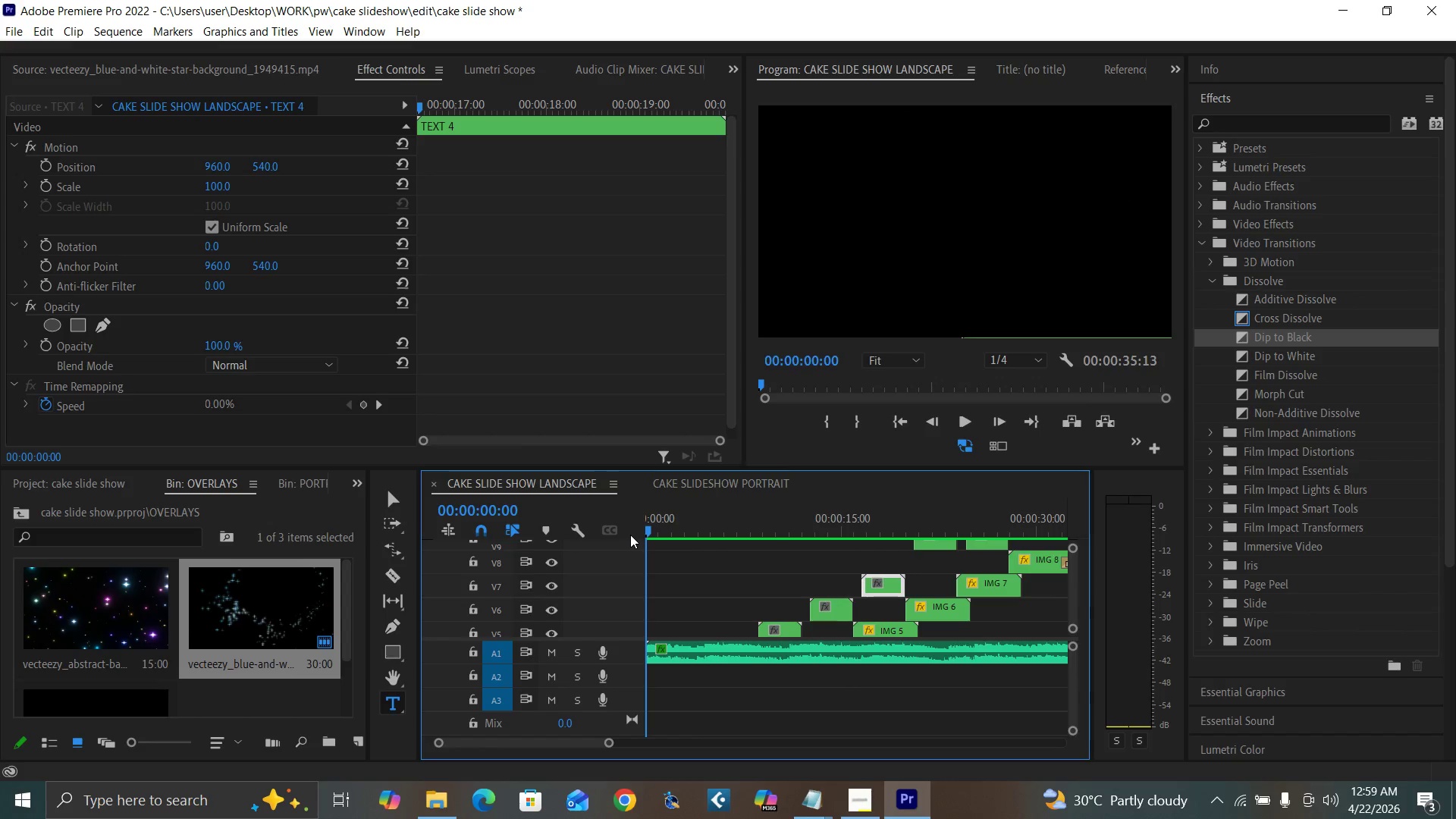 
key(Control+Backquote)
 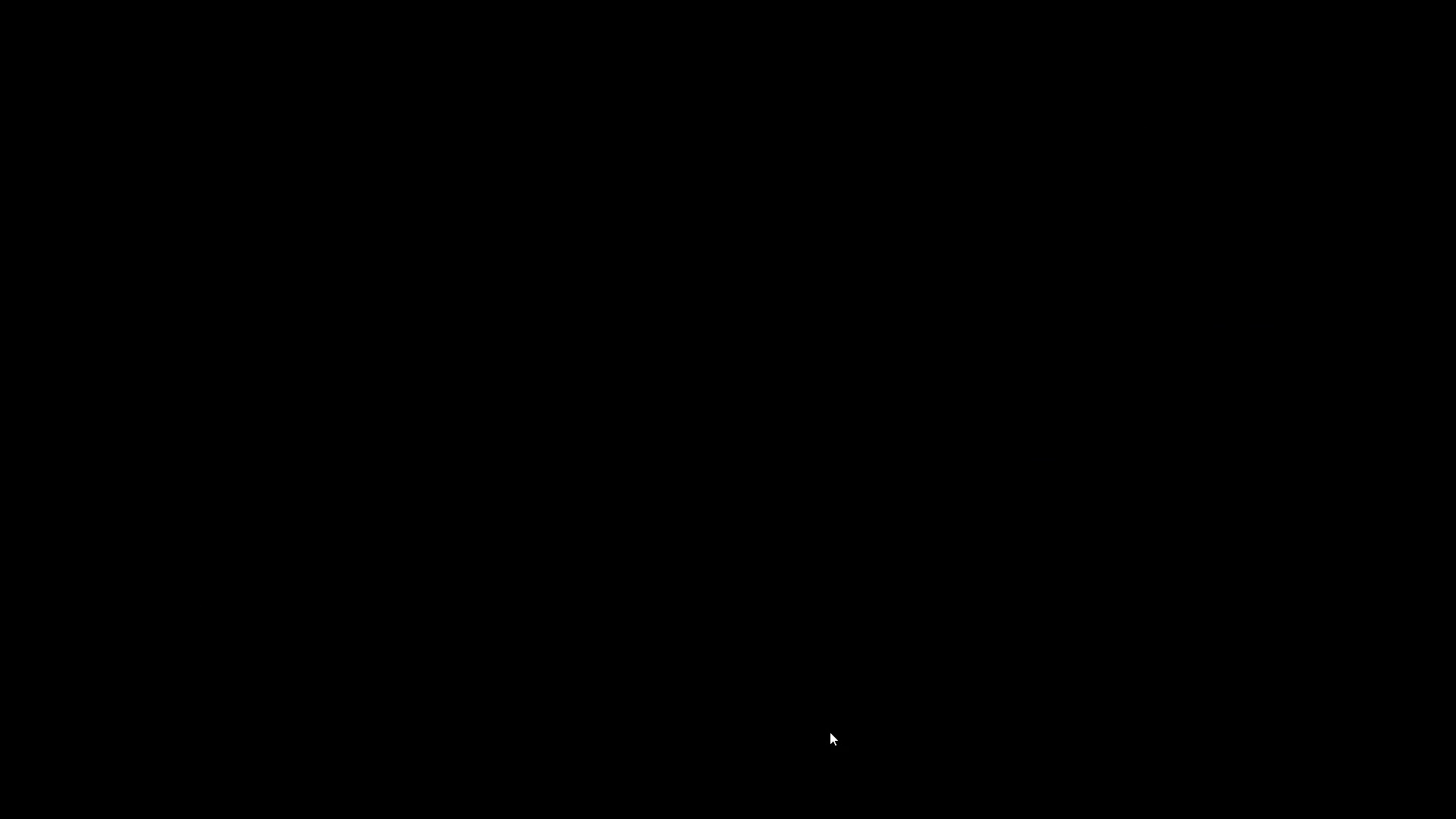 
key(Space)
 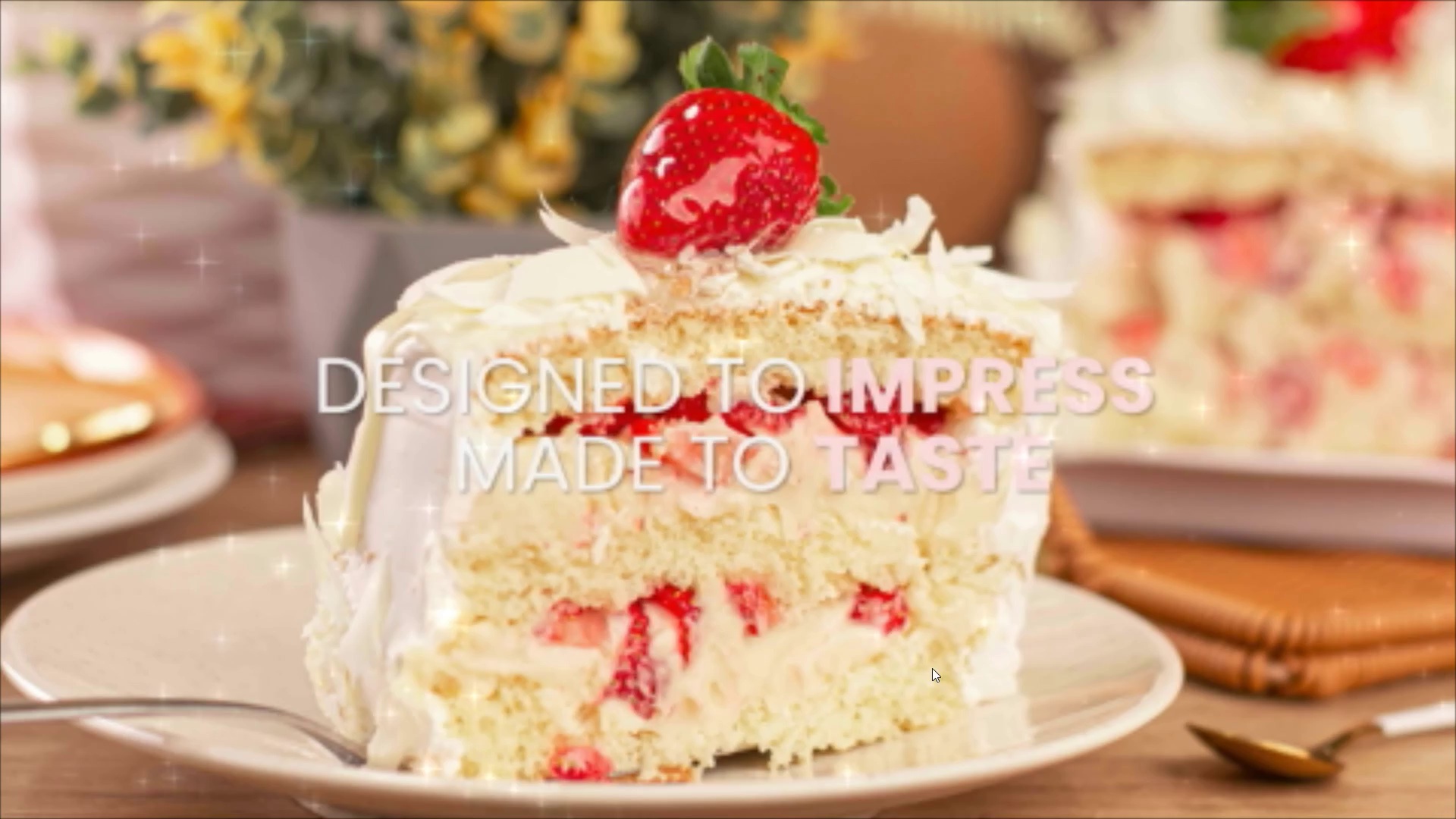 
wait(22.52)
 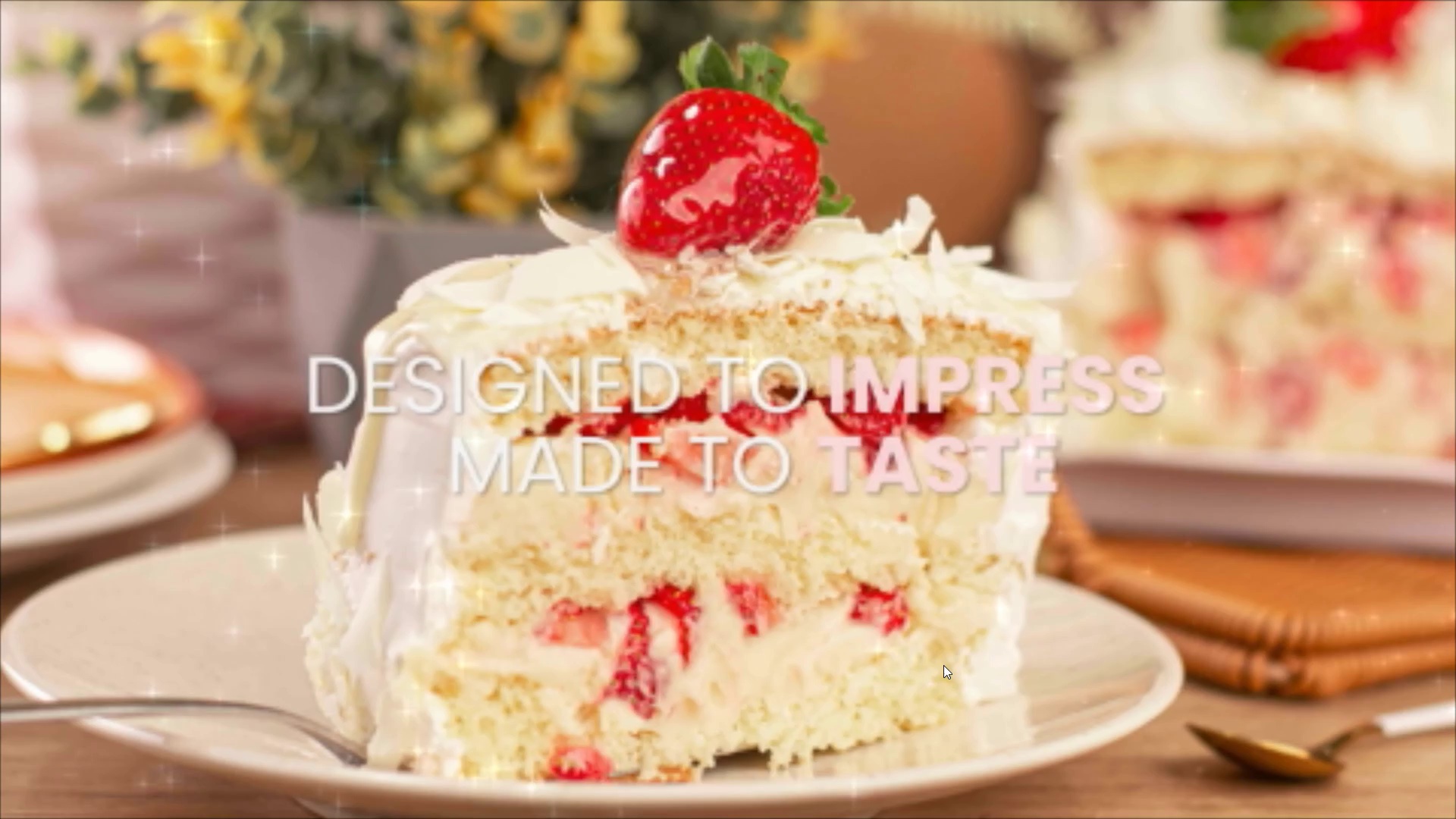 
key(Control+Backquote)
 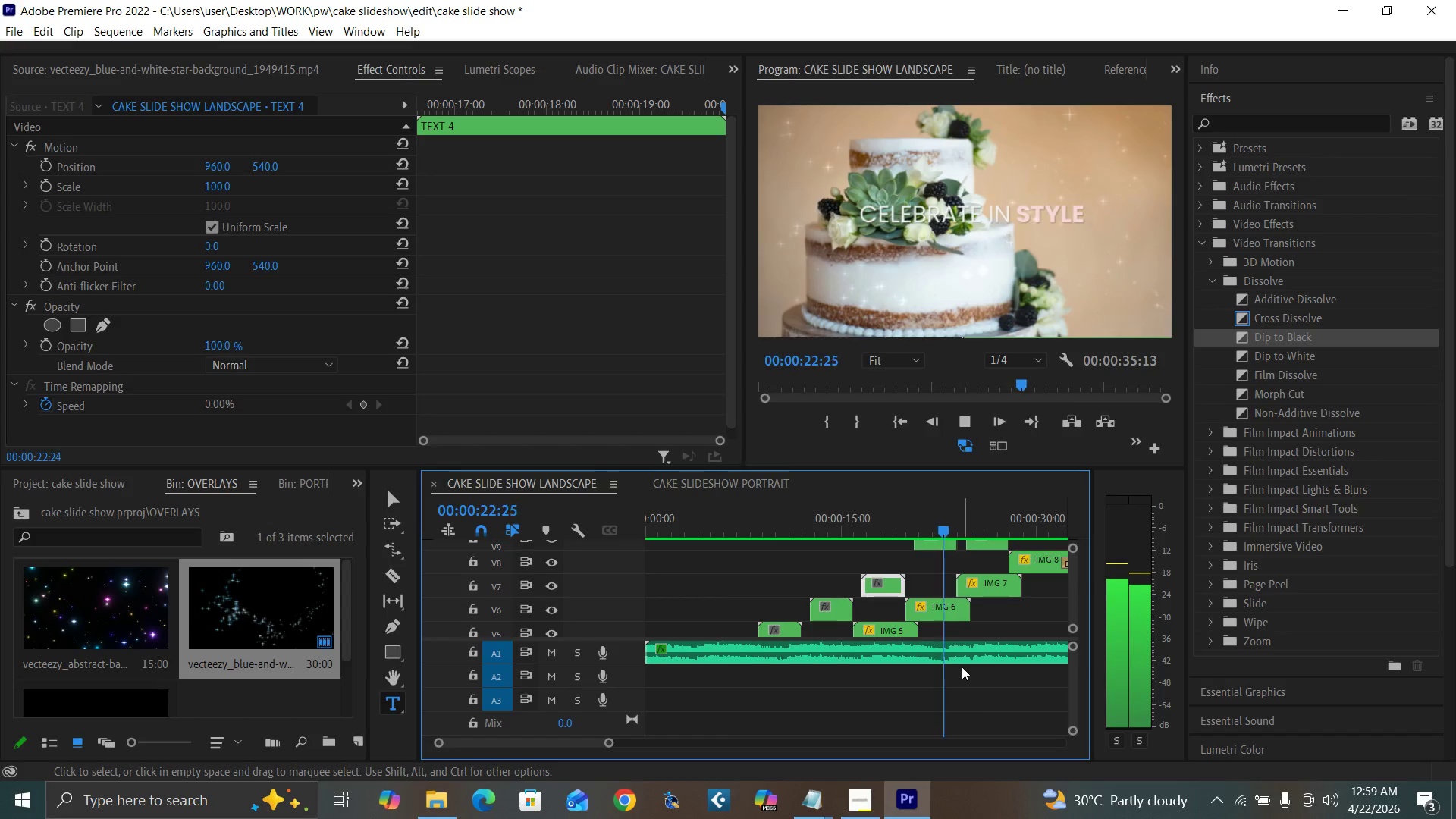 
key(Space)
 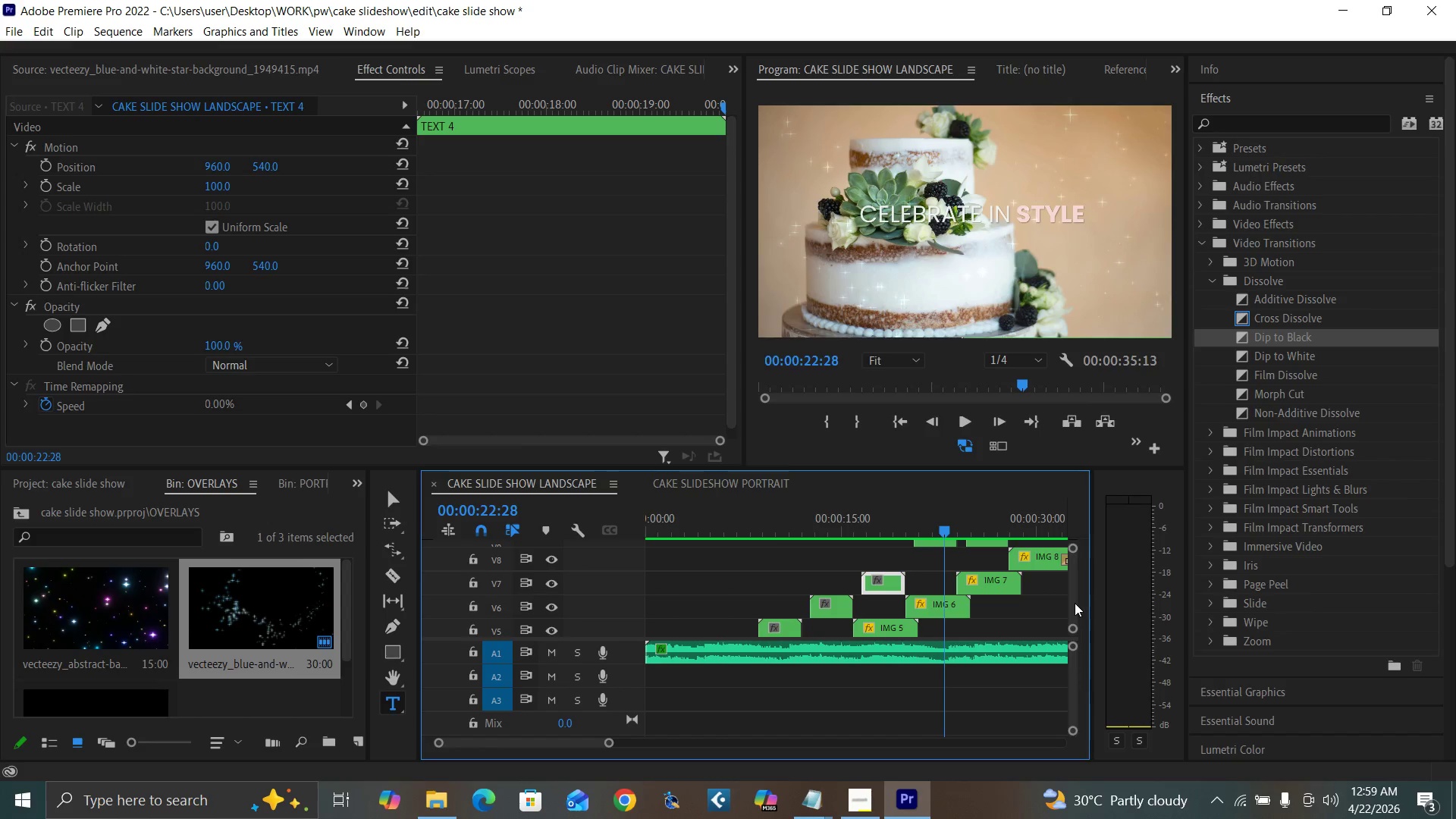 
wait(12.81)
 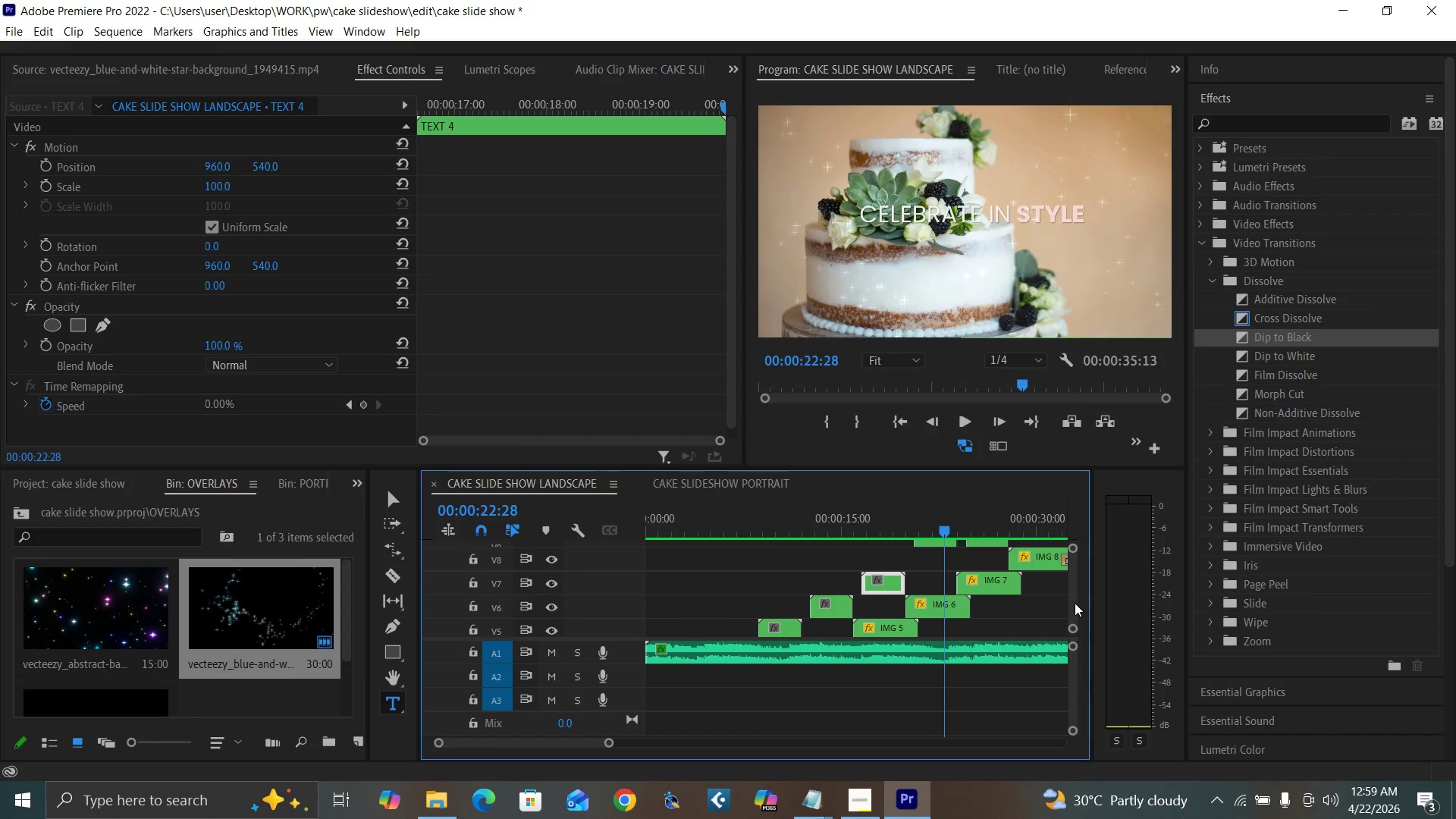 
left_click_drag(start_coordinate=[607, 744], to_coordinate=[585, 745])
 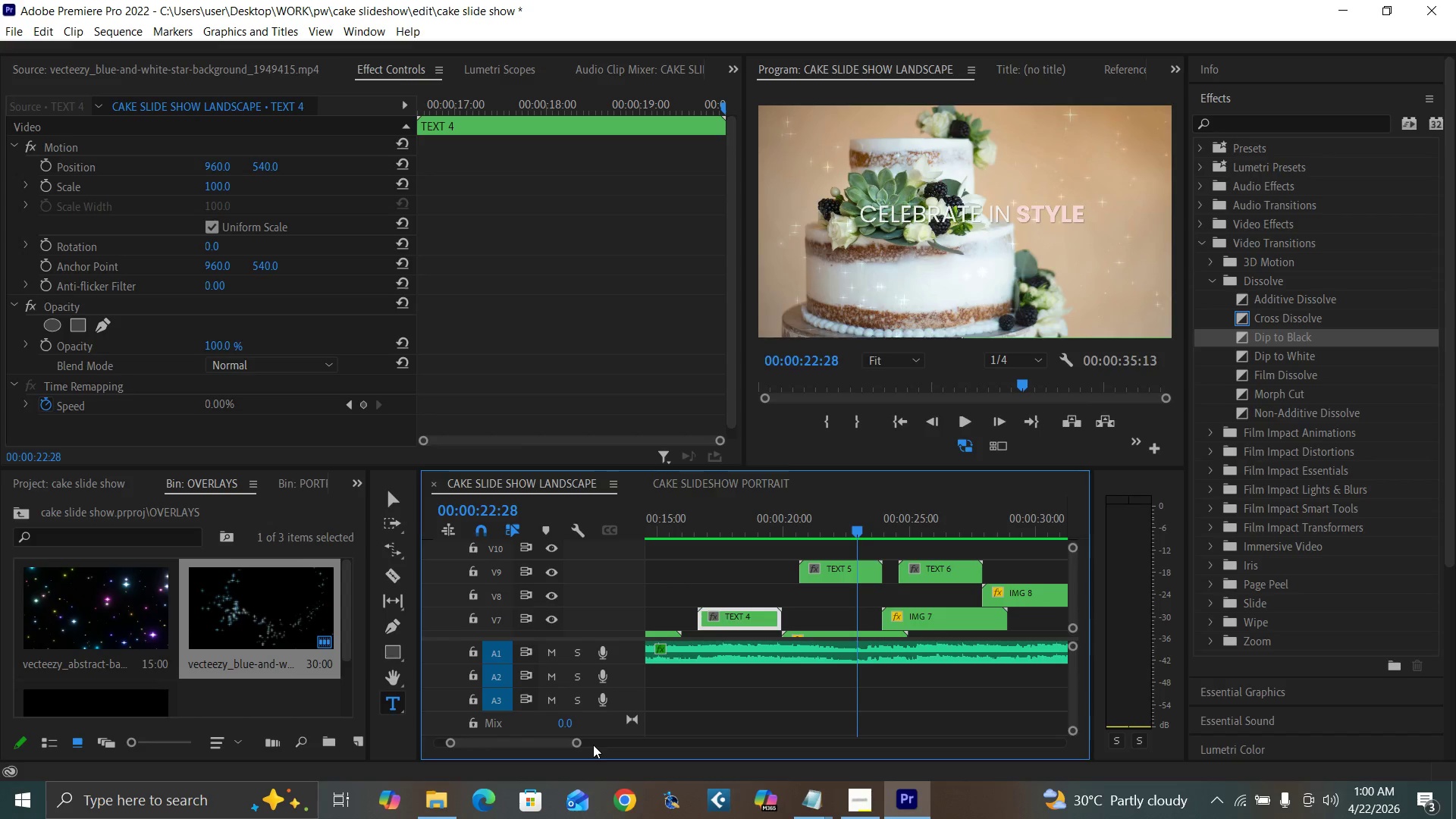 
key(Control+S)
 